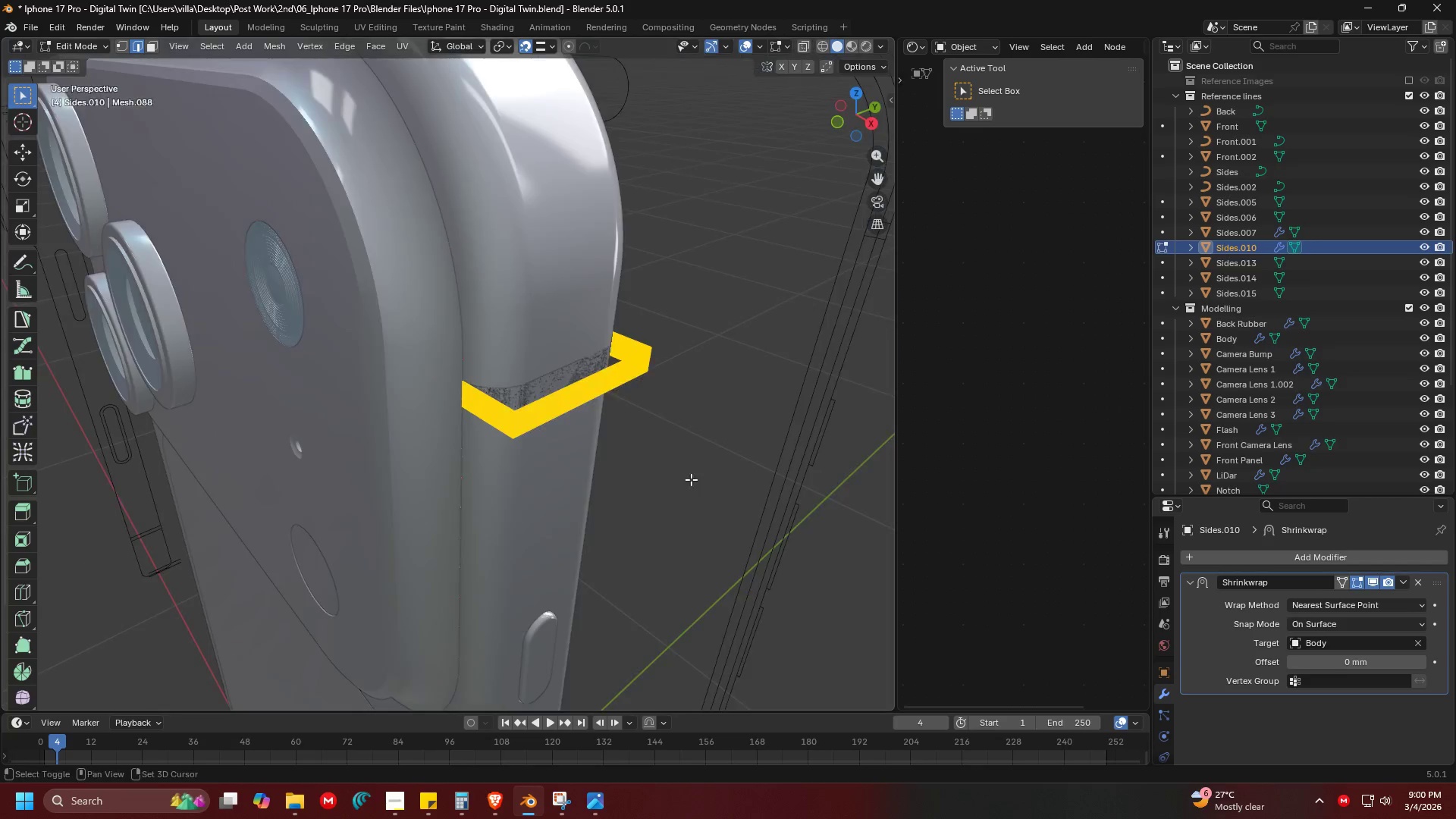 
key(Tab)
 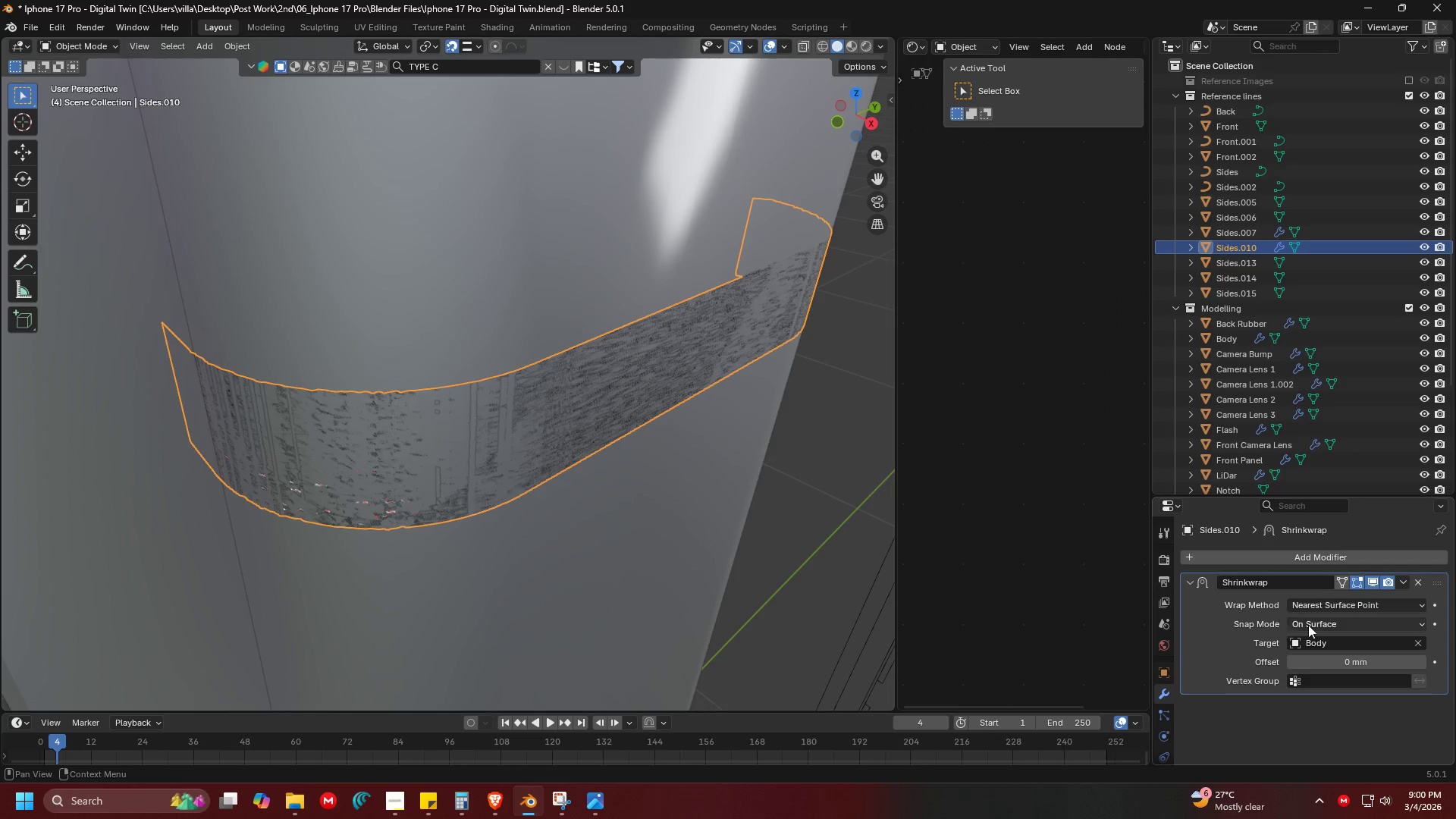 
scroll: coordinate [658, 471], scroll_direction: up, amount: 1.0
 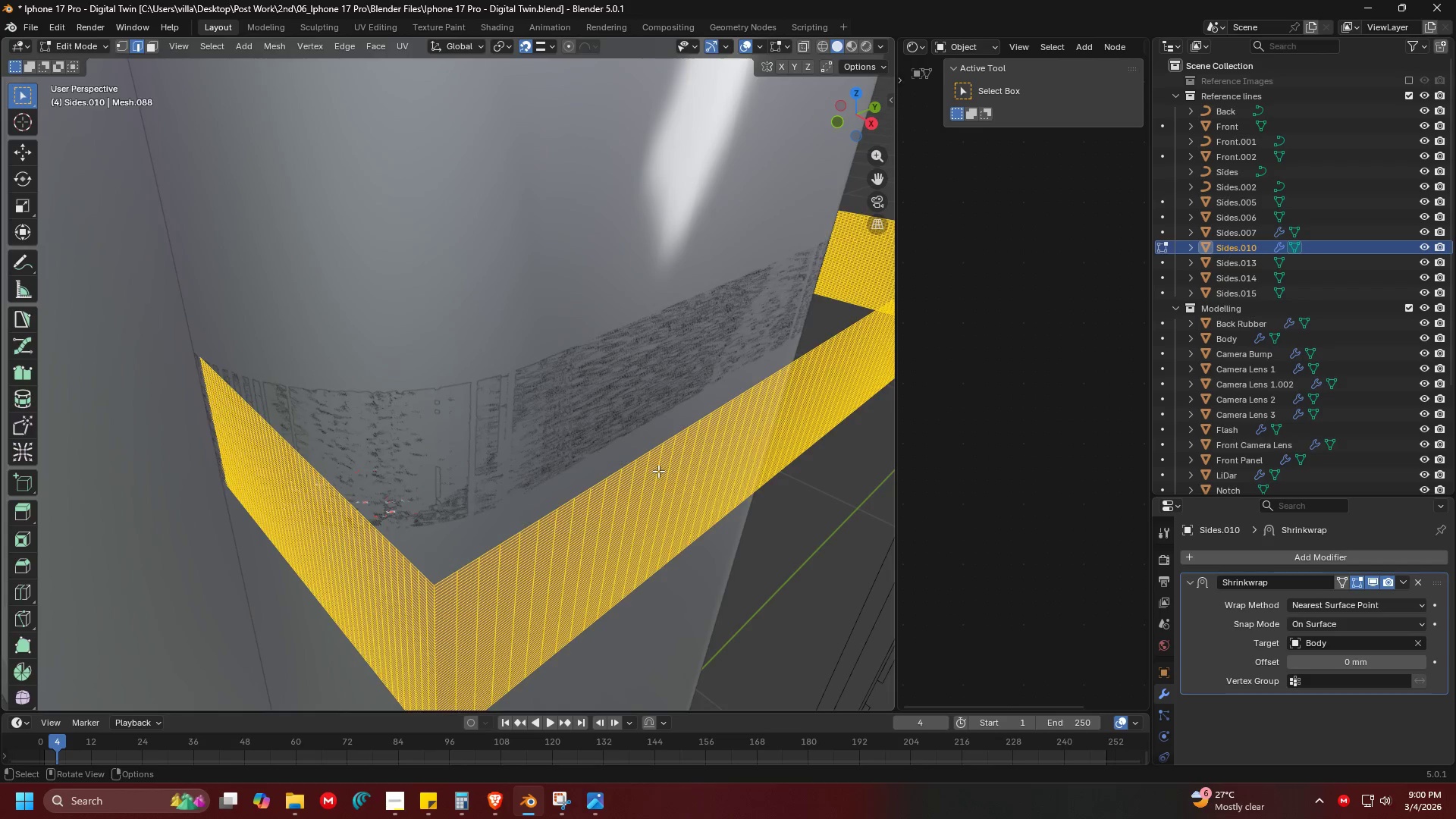 
left_click([1336, 622])
 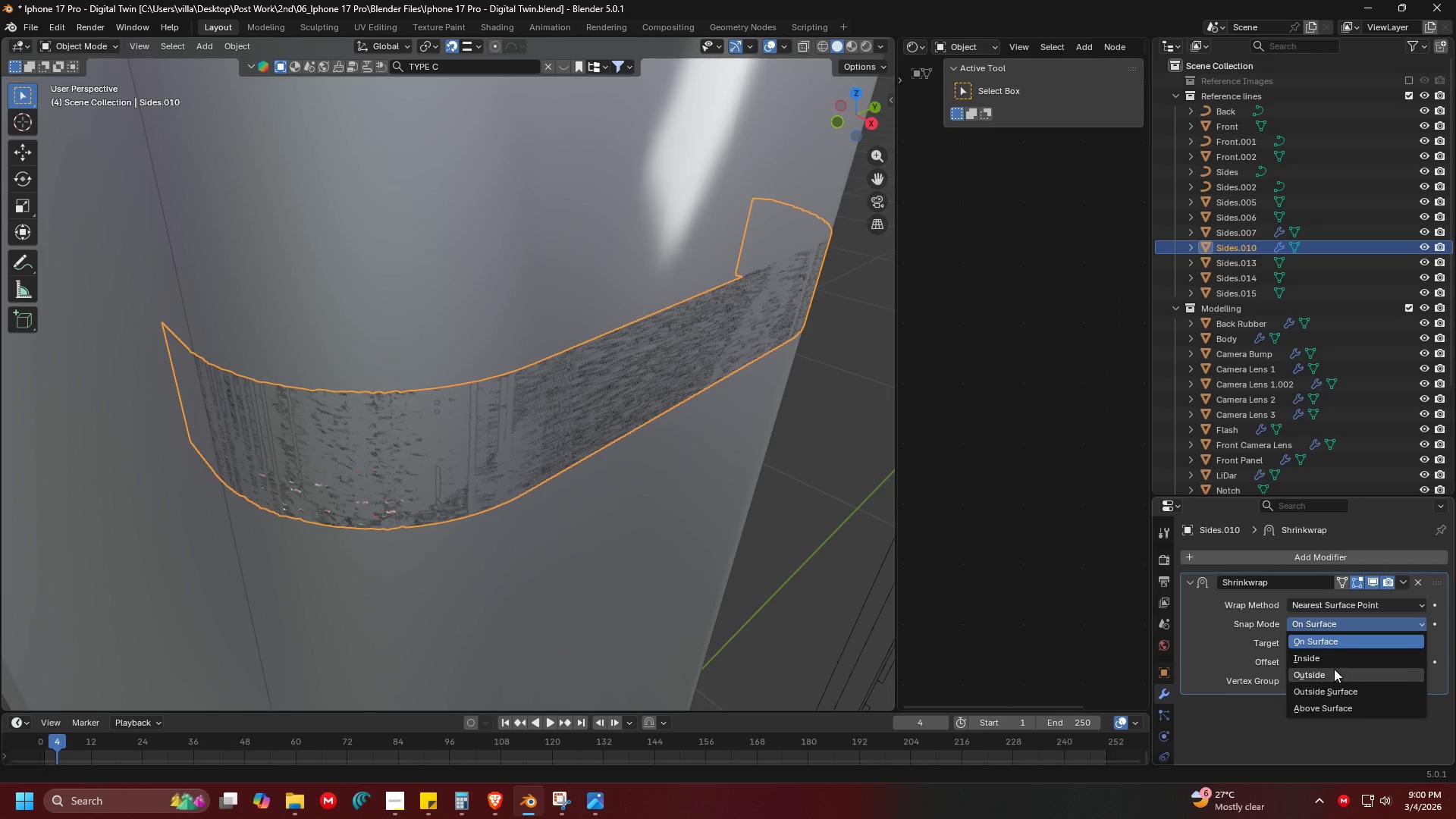 
left_click([1334, 671])
 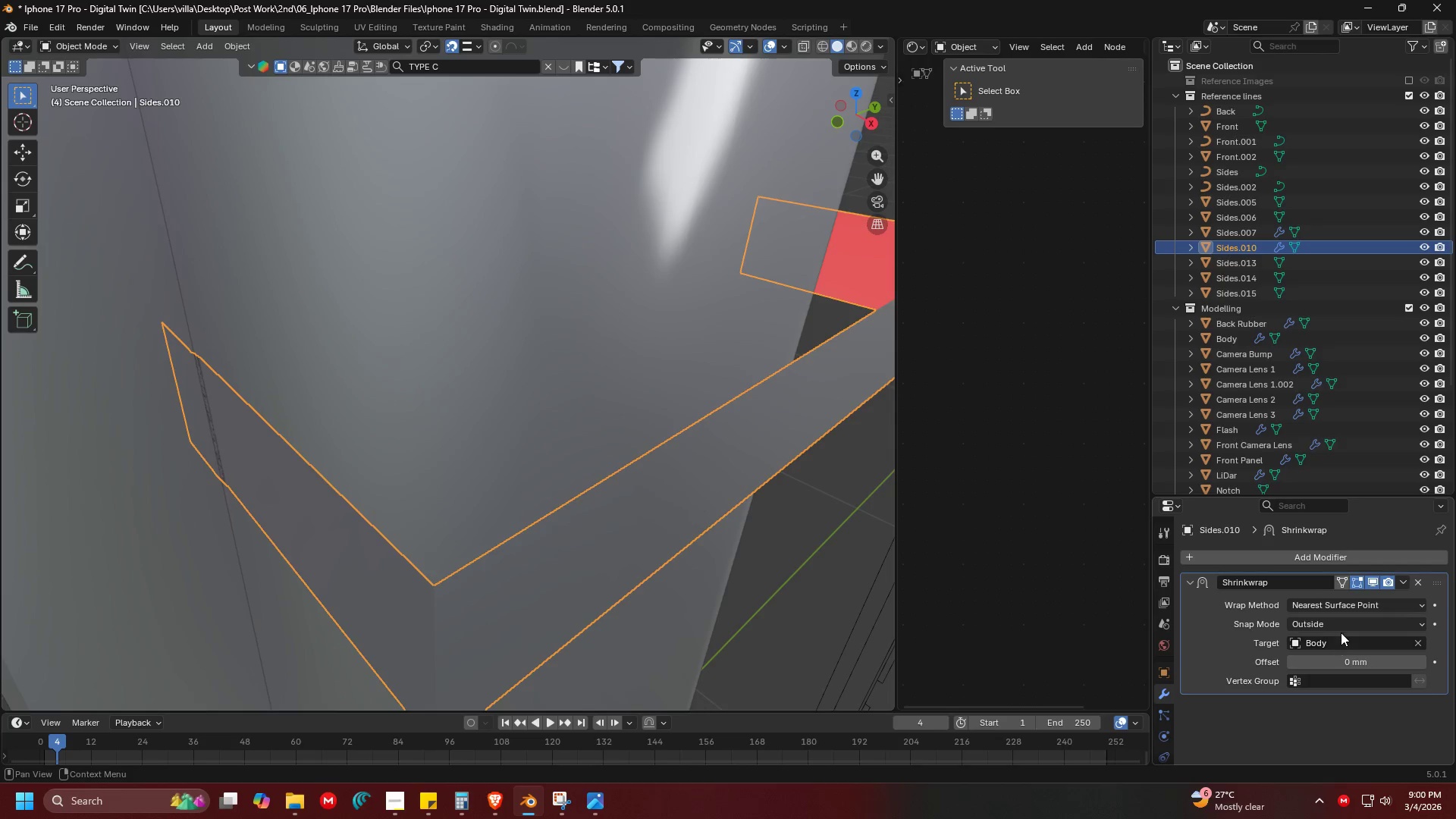 
left_click([1343, 626])
 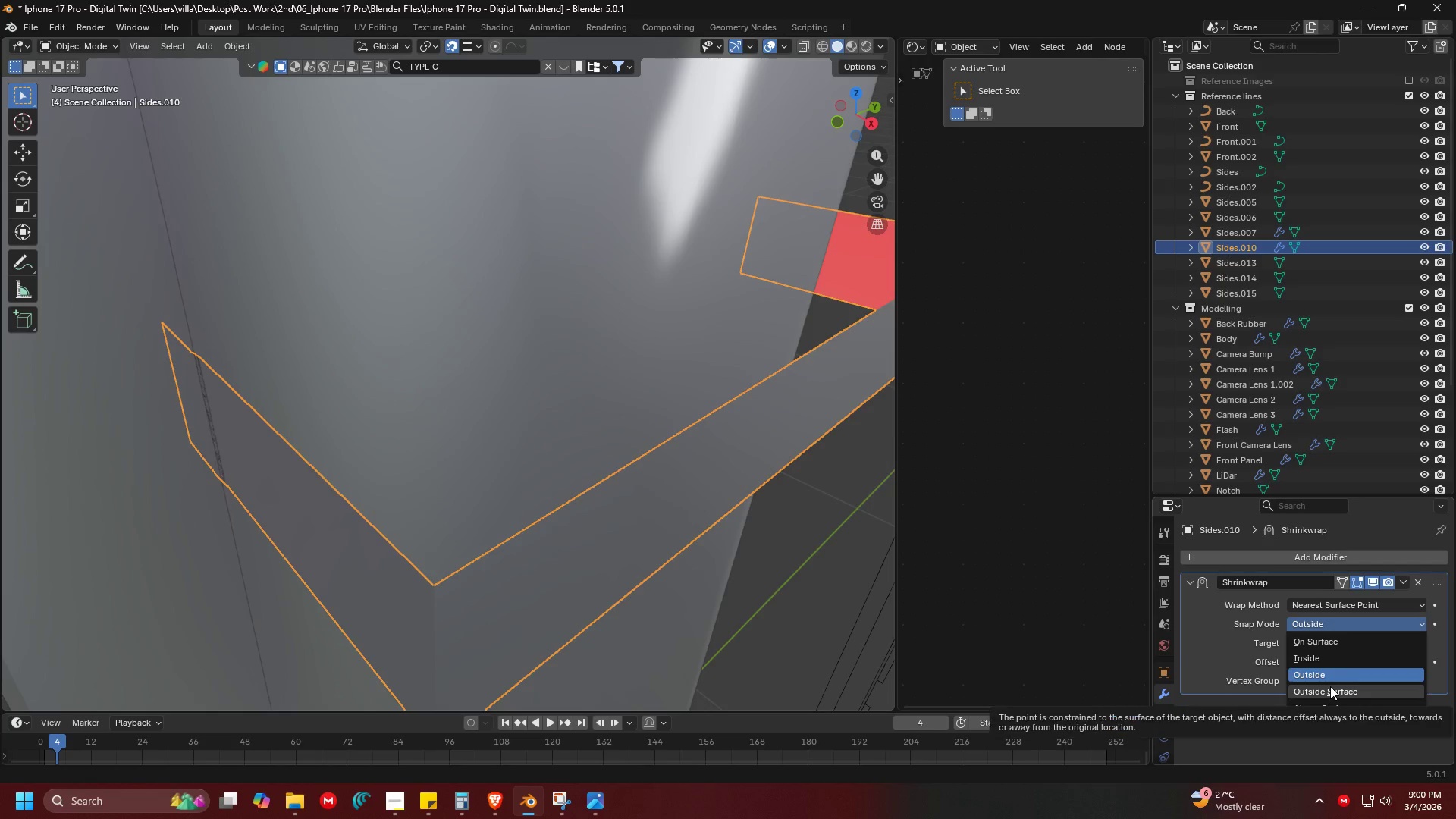 
left_click([1330, 686])
 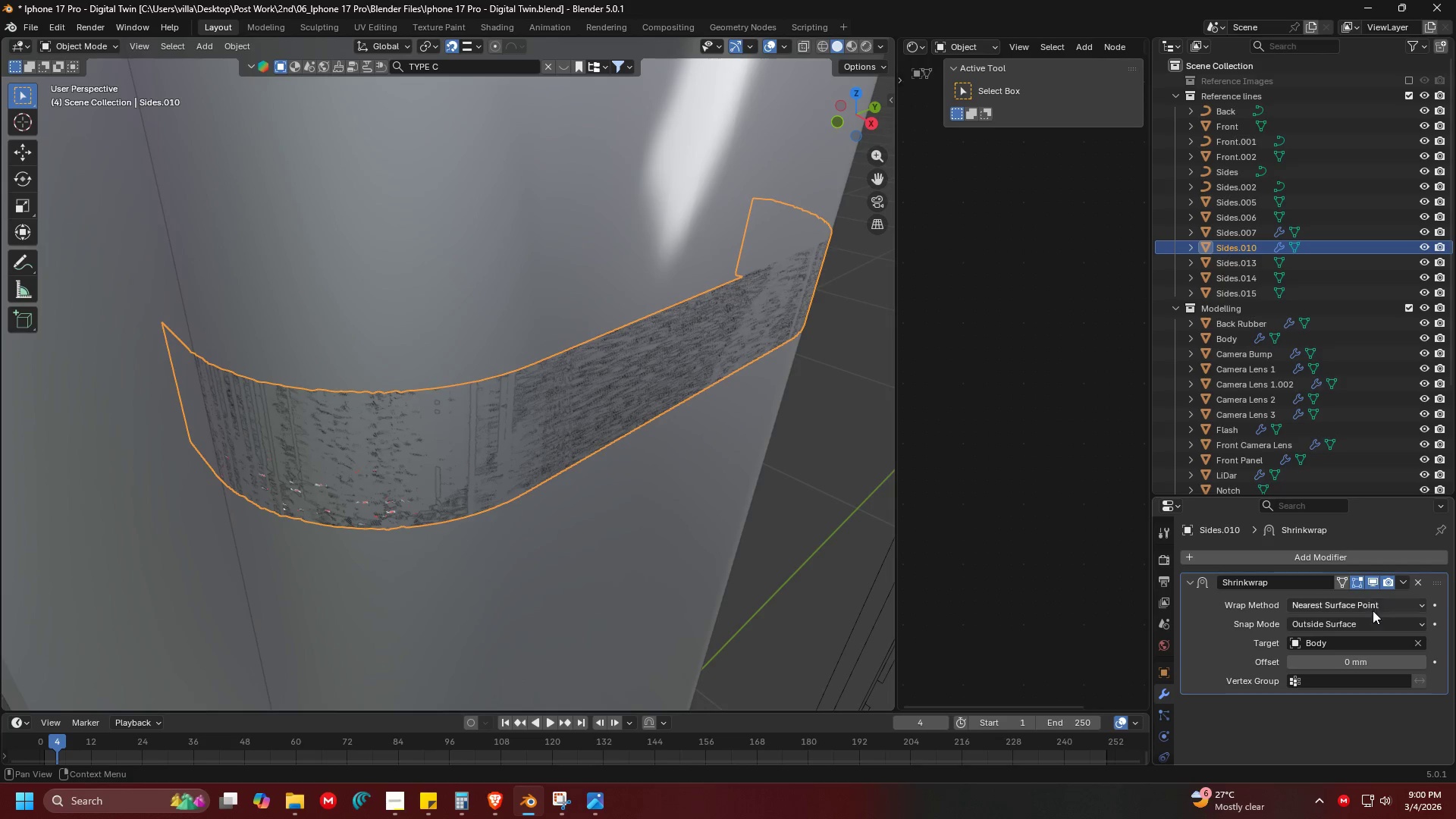 
left_click([1356, 629])
 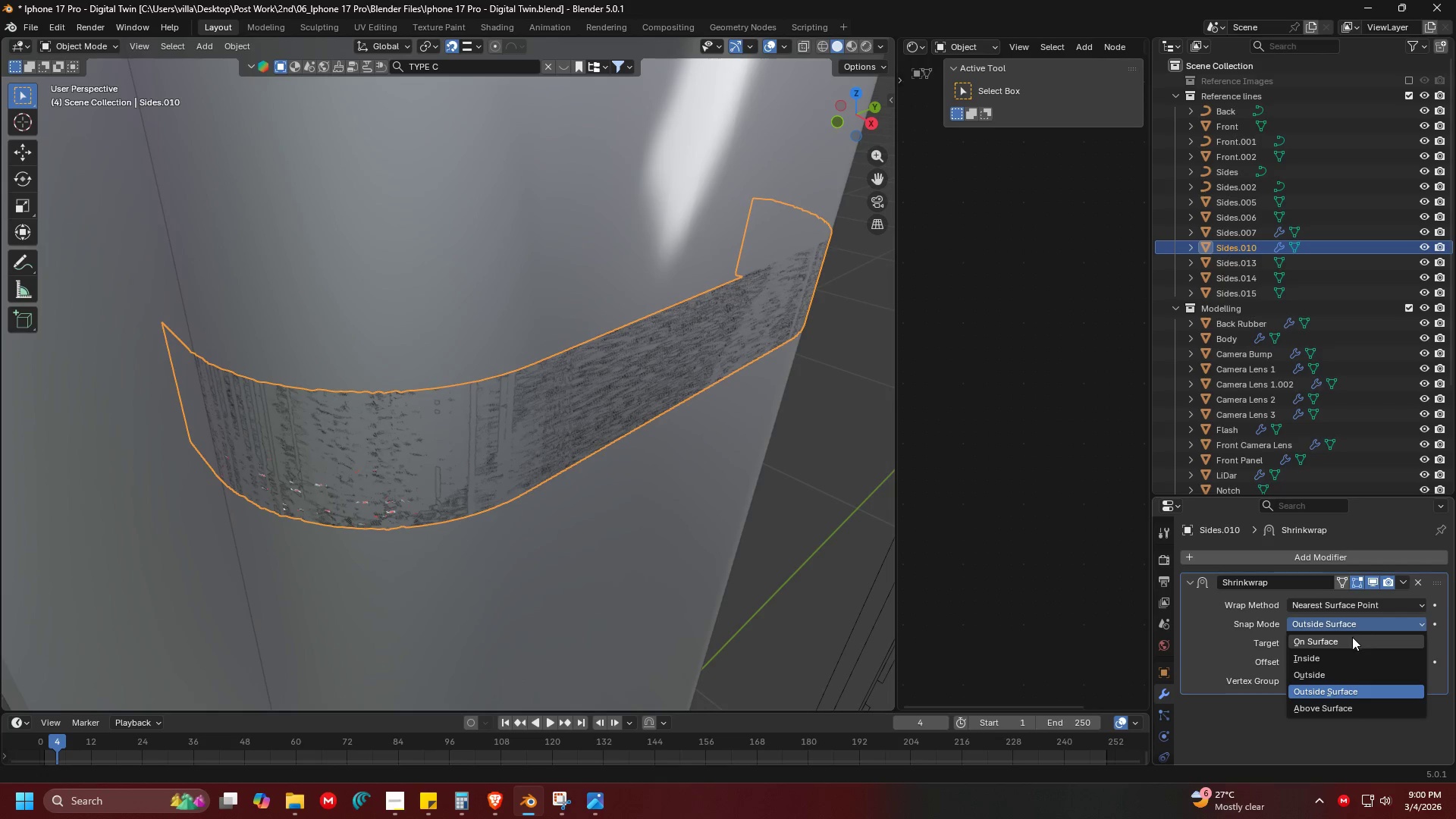 
left_click([1351, 638])
 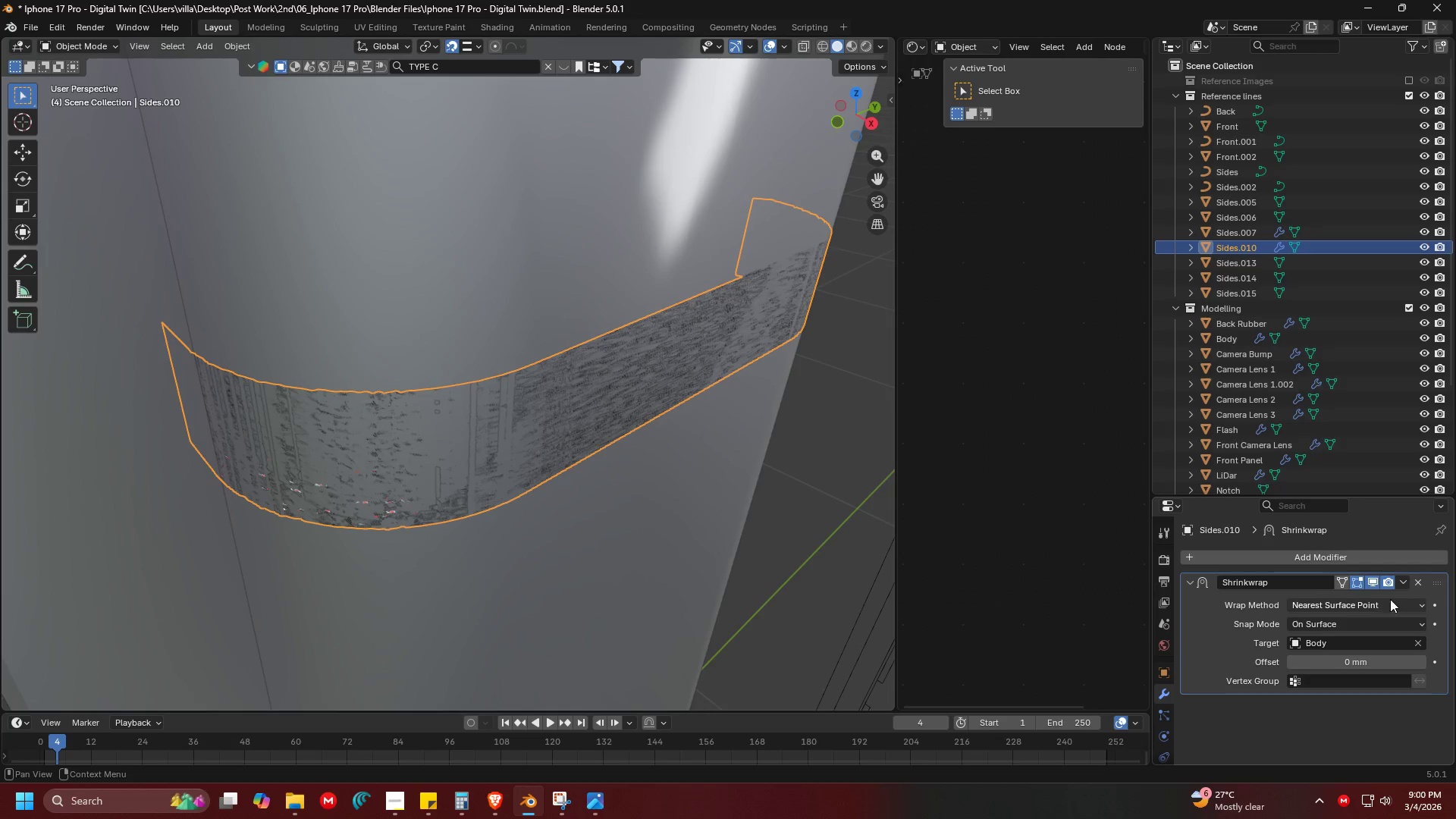 
left_click([1356, 654])
 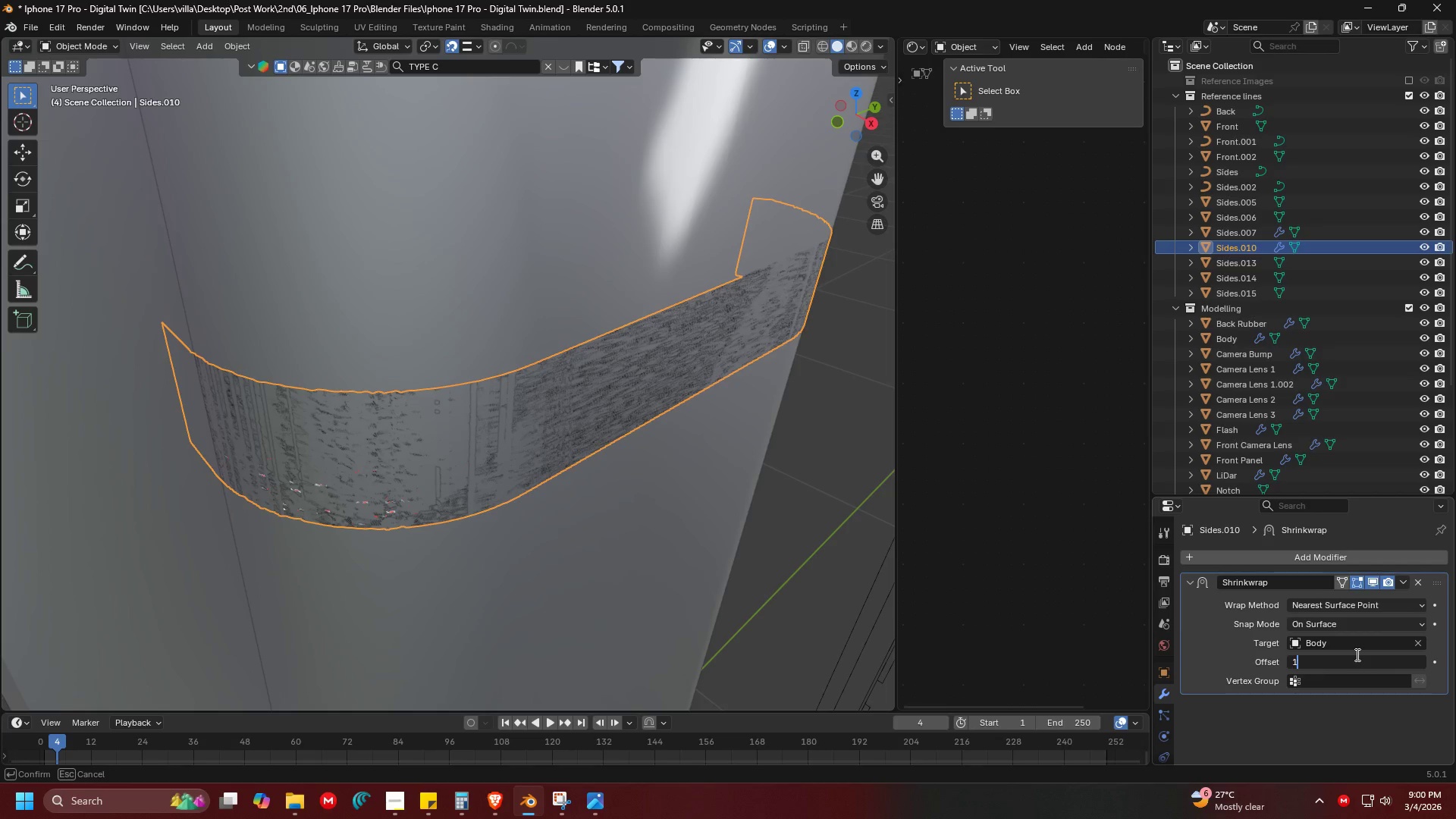 
key(1)
 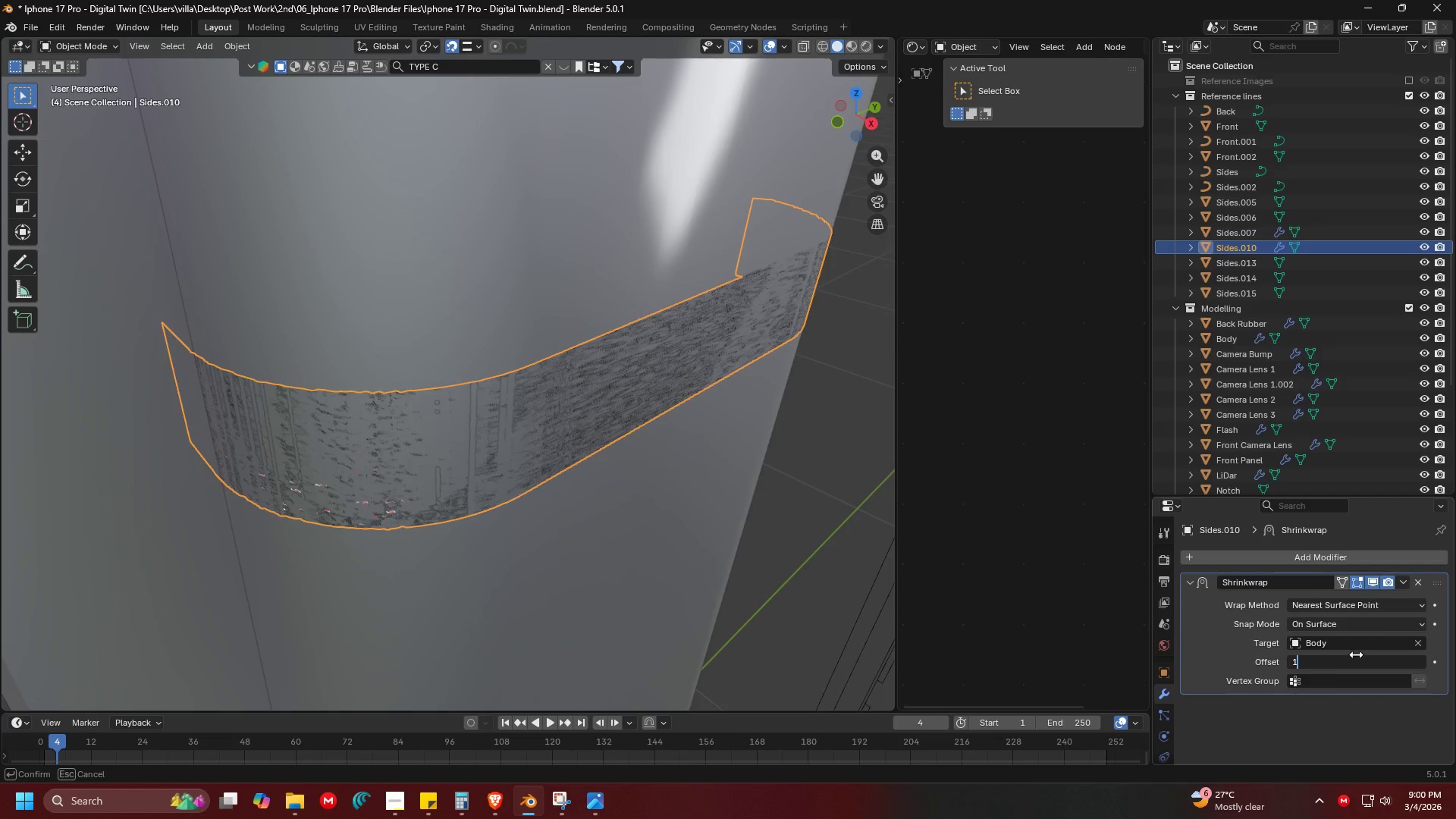 
key(Enter)
 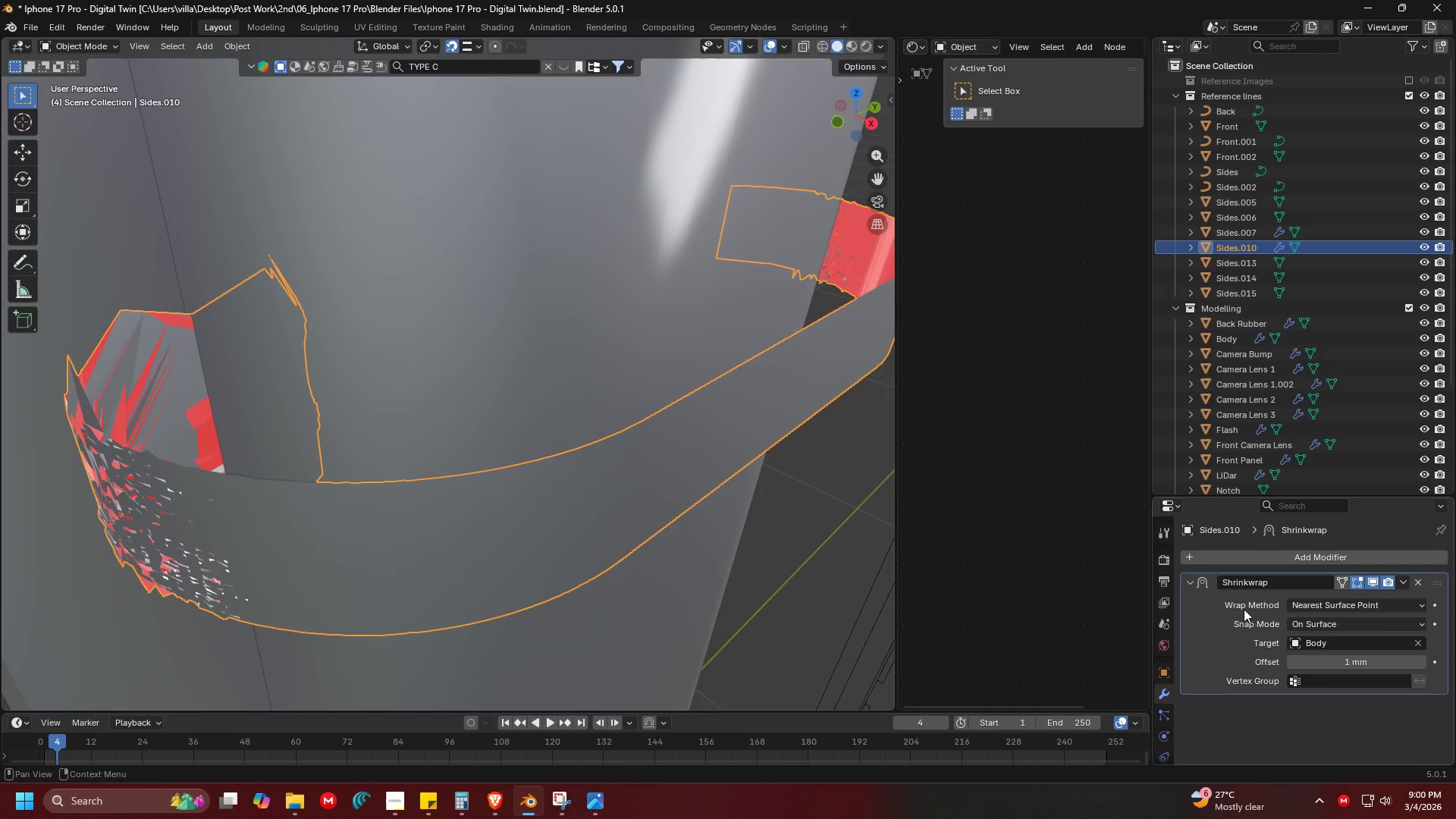 
key(Control+ControlLeft)
 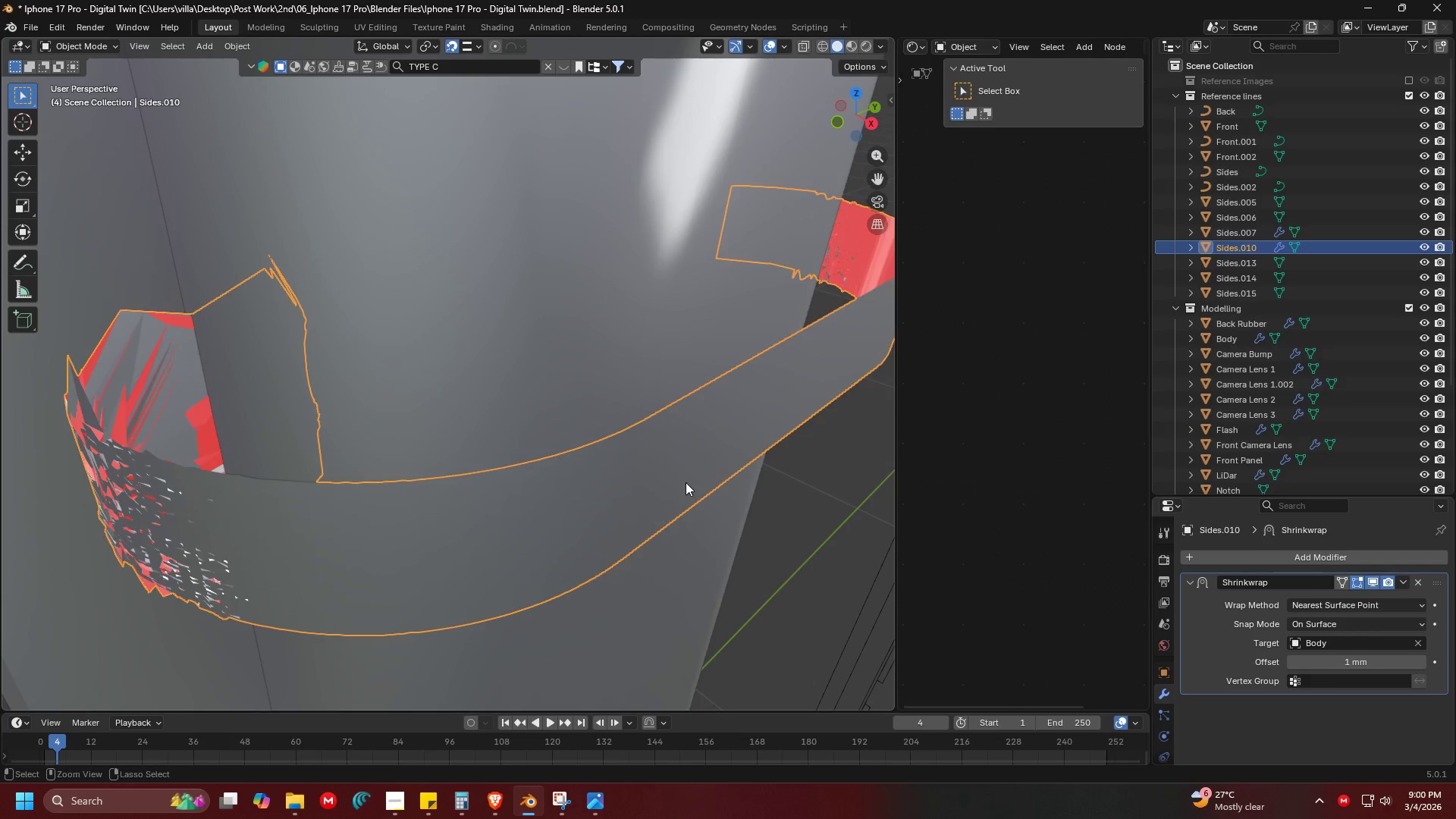 
key(Control+Z)
 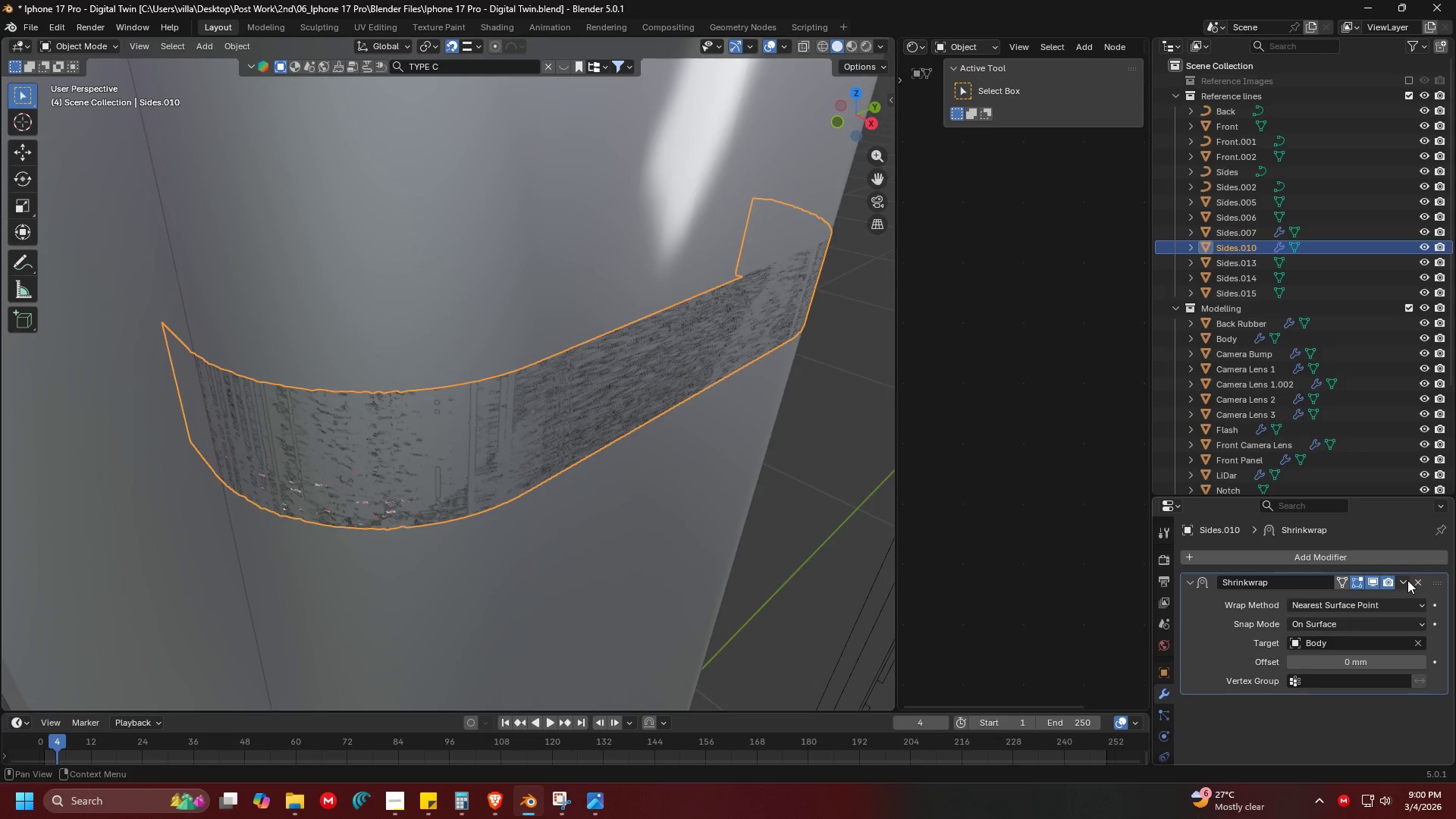 
double_click([1375, 598])
 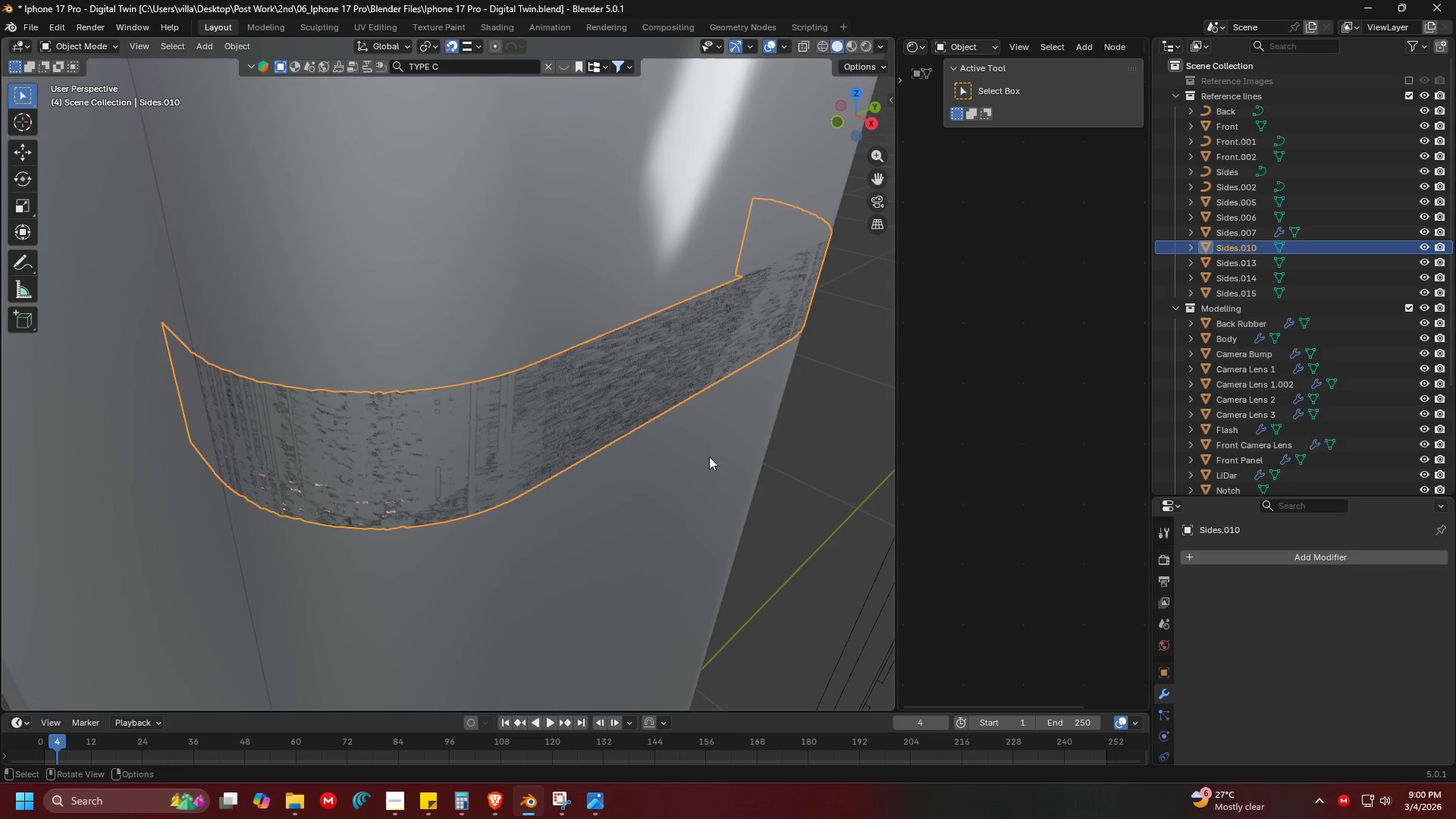 
key(Tab)
 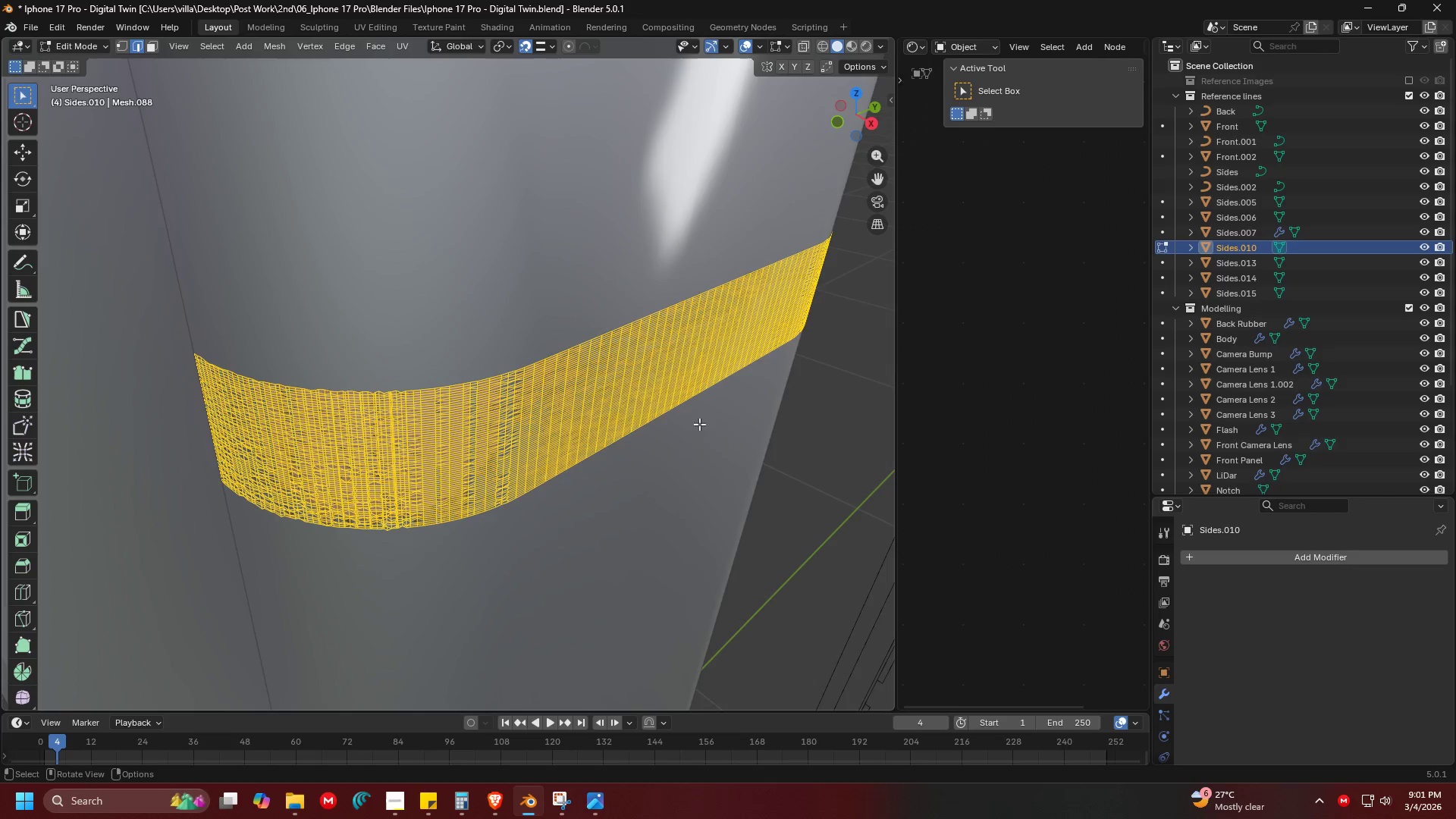 
scroll: coordinate [693, 421], scroll_direction: none, amount: 0.0
 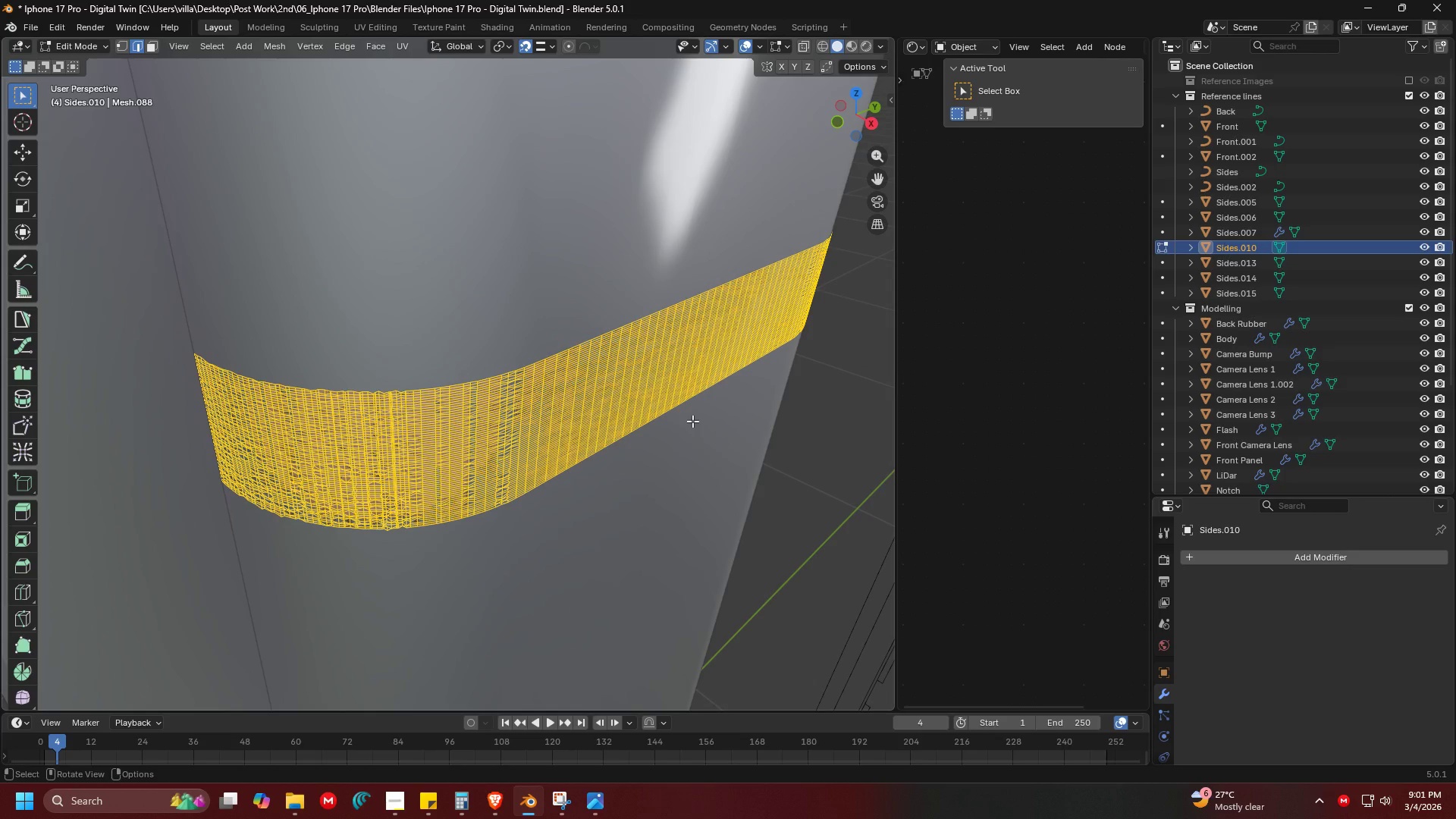 
hold_key(key=ShiftLeft, duration=0.73)
 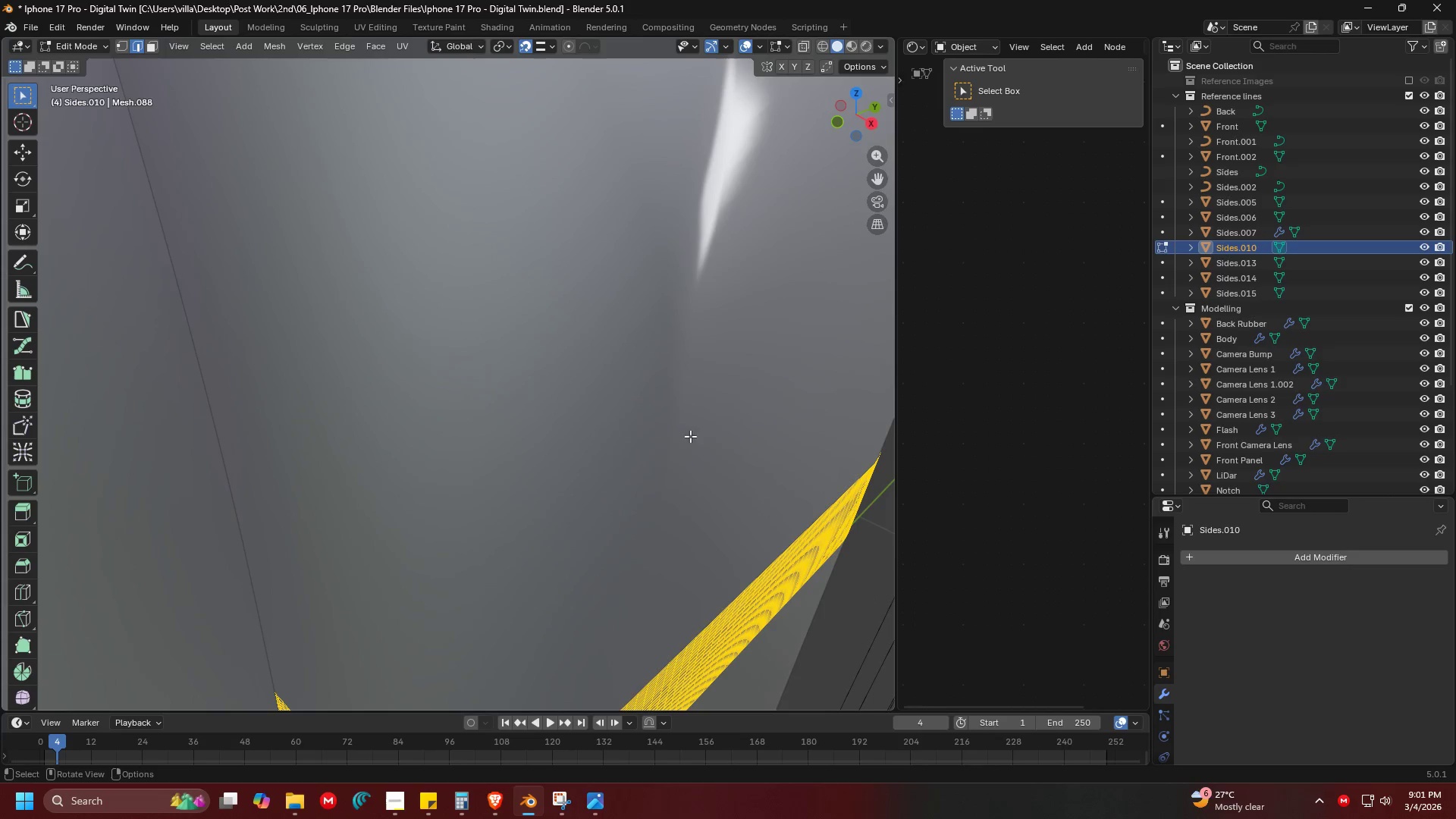 
hold_key(key=ShiftLeft, duration=0.36)
 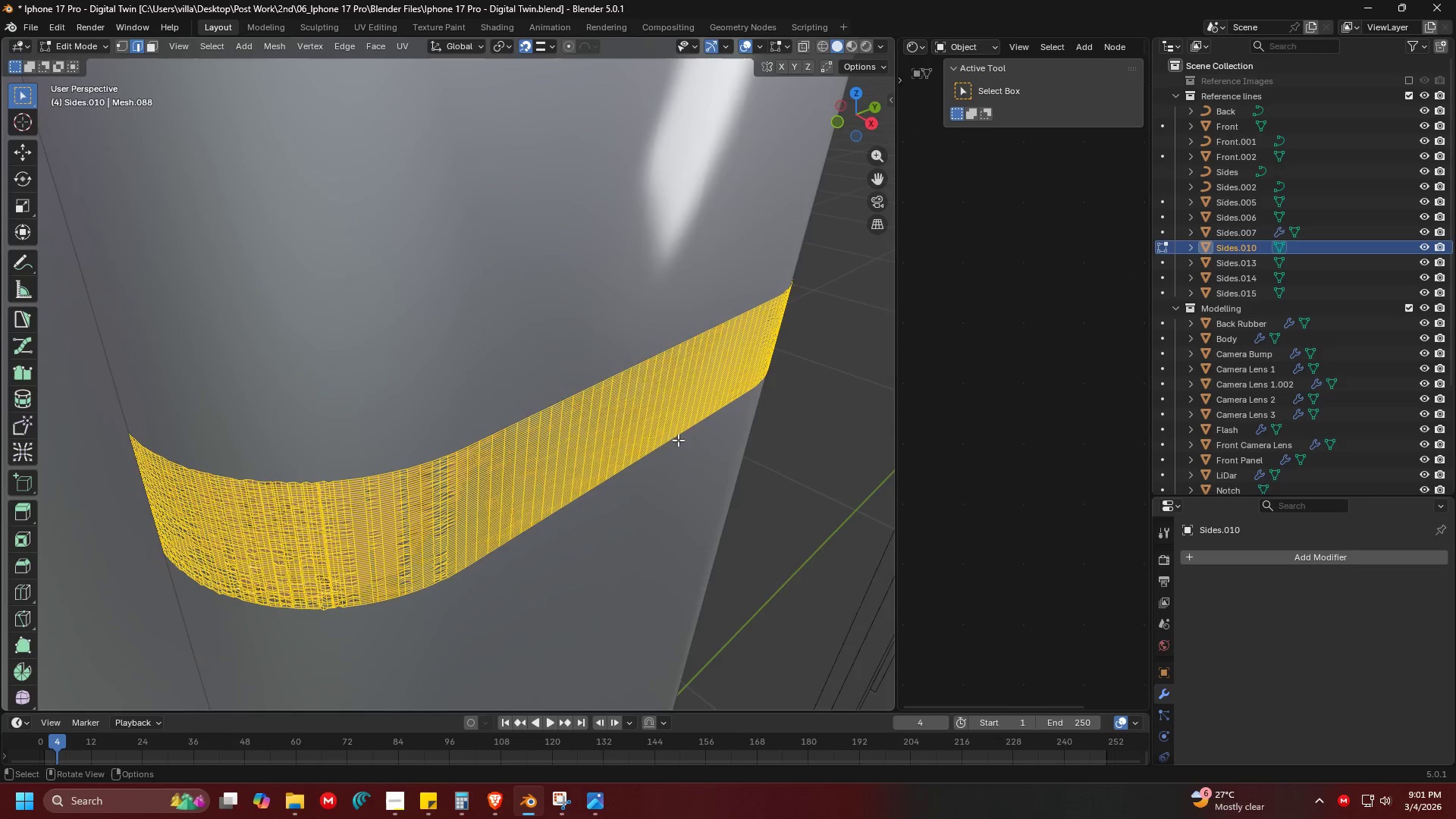 
hold_key(key=ShiftLeft, duration=0.5)
 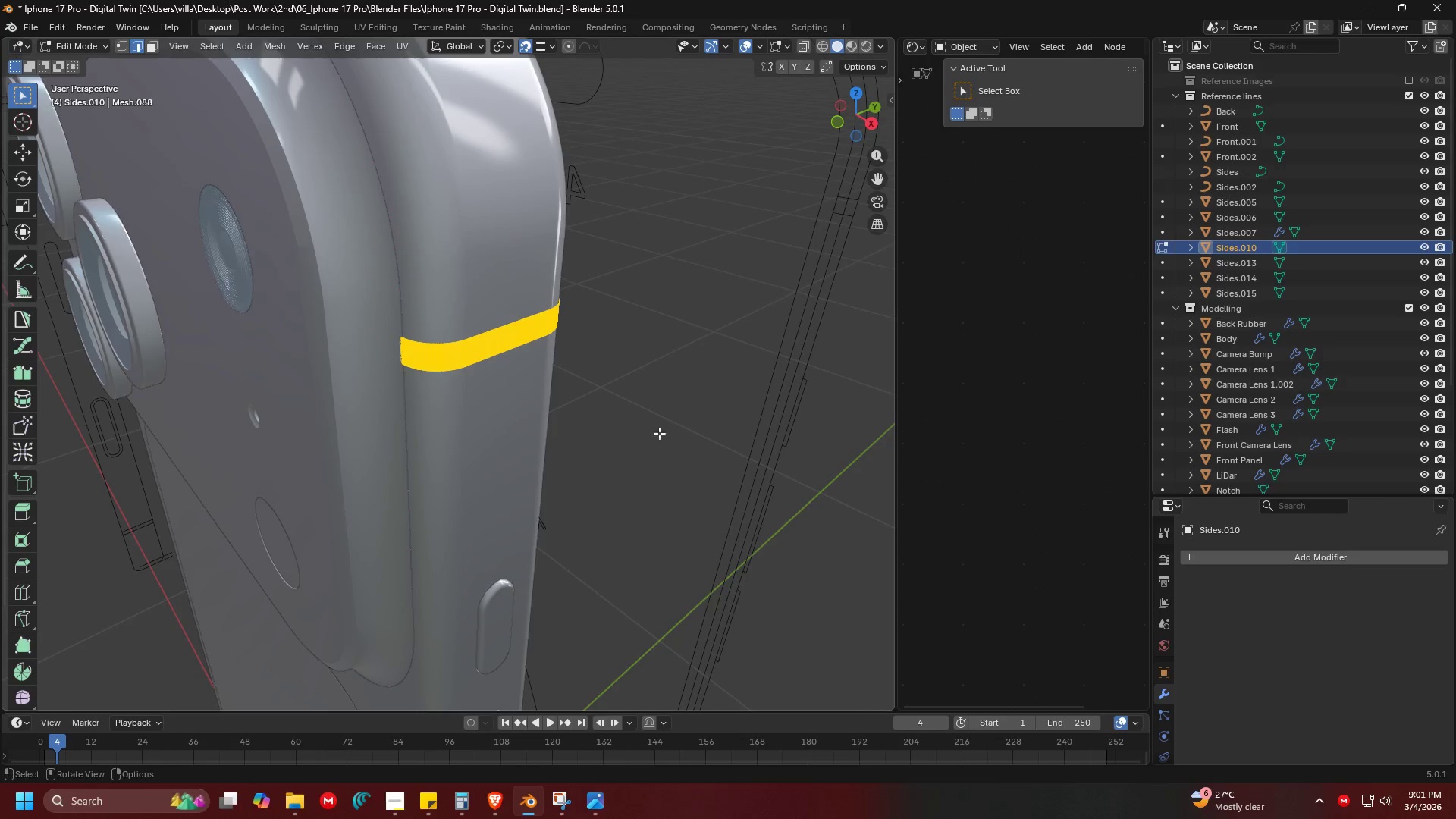 
scroll: coordinate [678, 440], scroll_direction: down, amount: 1.0
 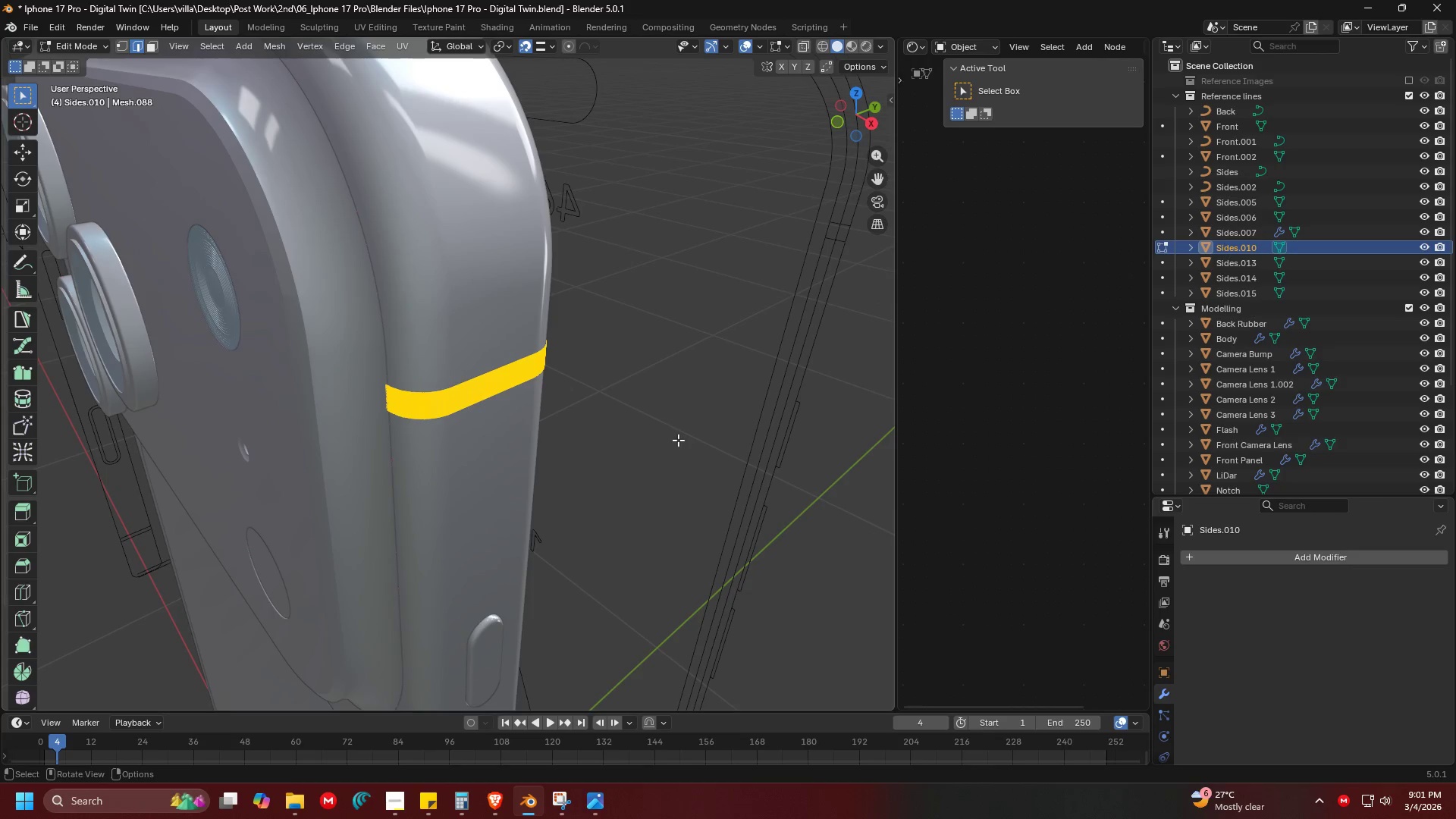 
hold_key(key=ControlLeft, duration=1.49)
 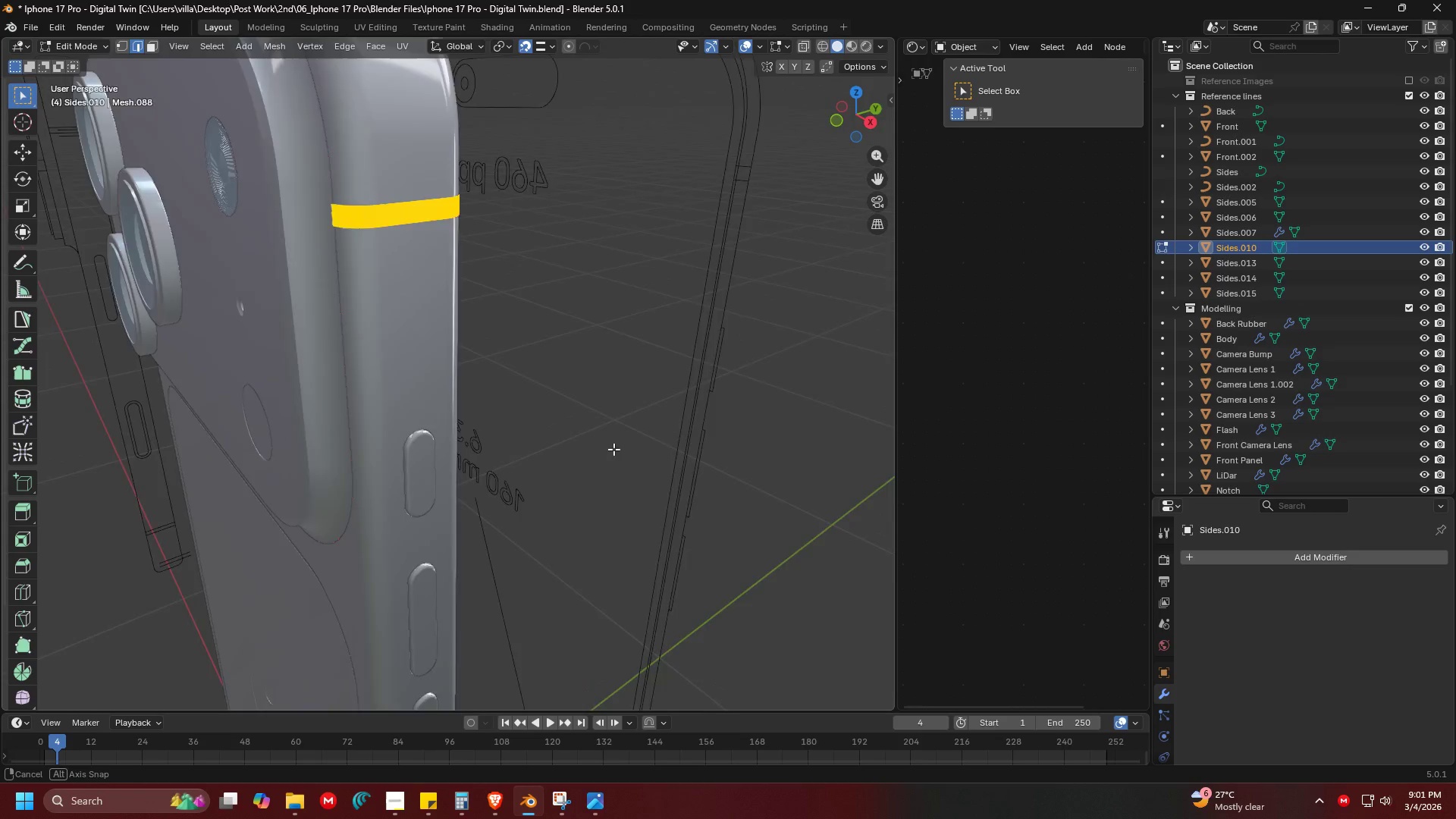 
key(Shift+ShiftLeft)
 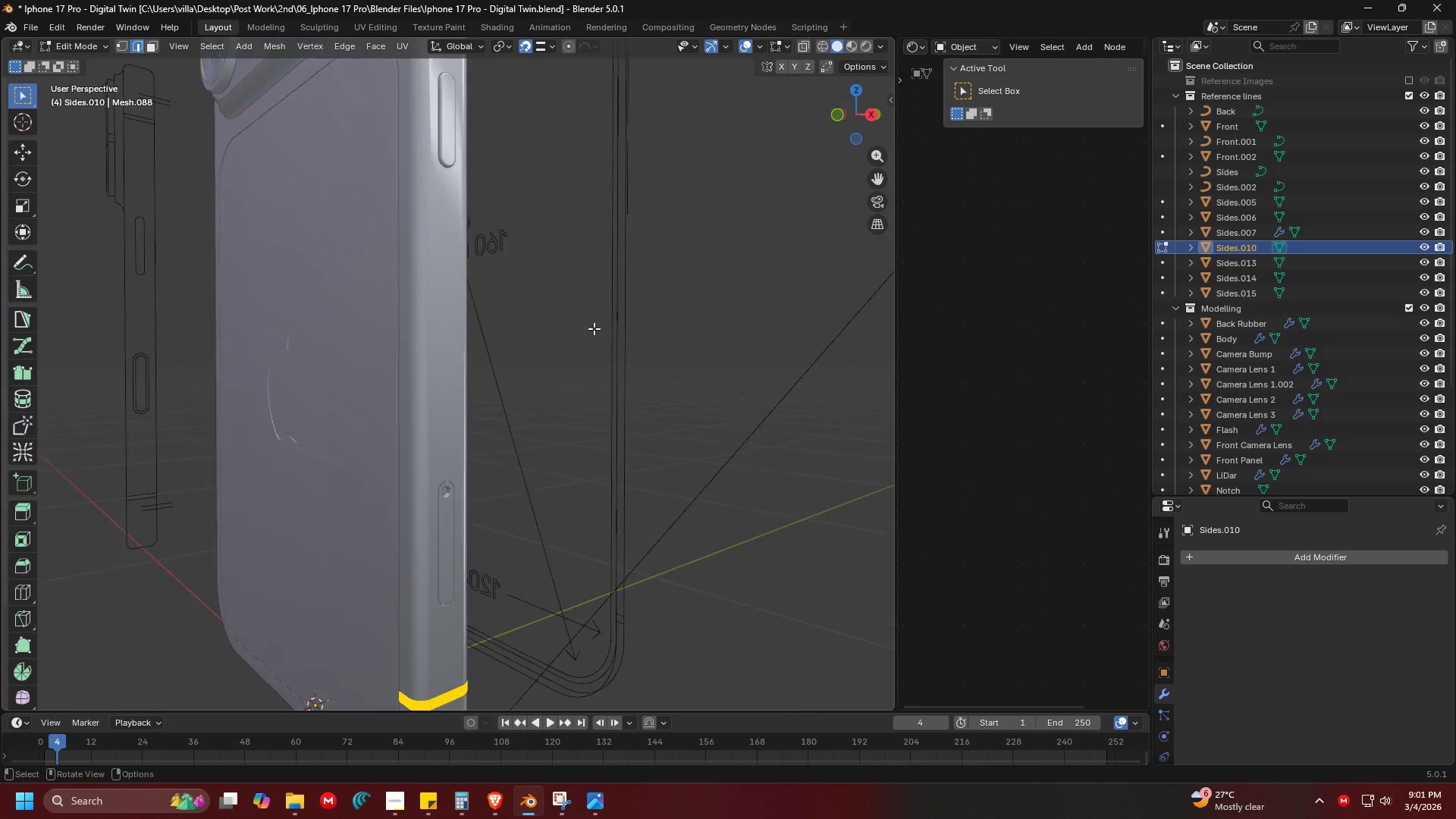 
key(Shift+ShiftLeft)
 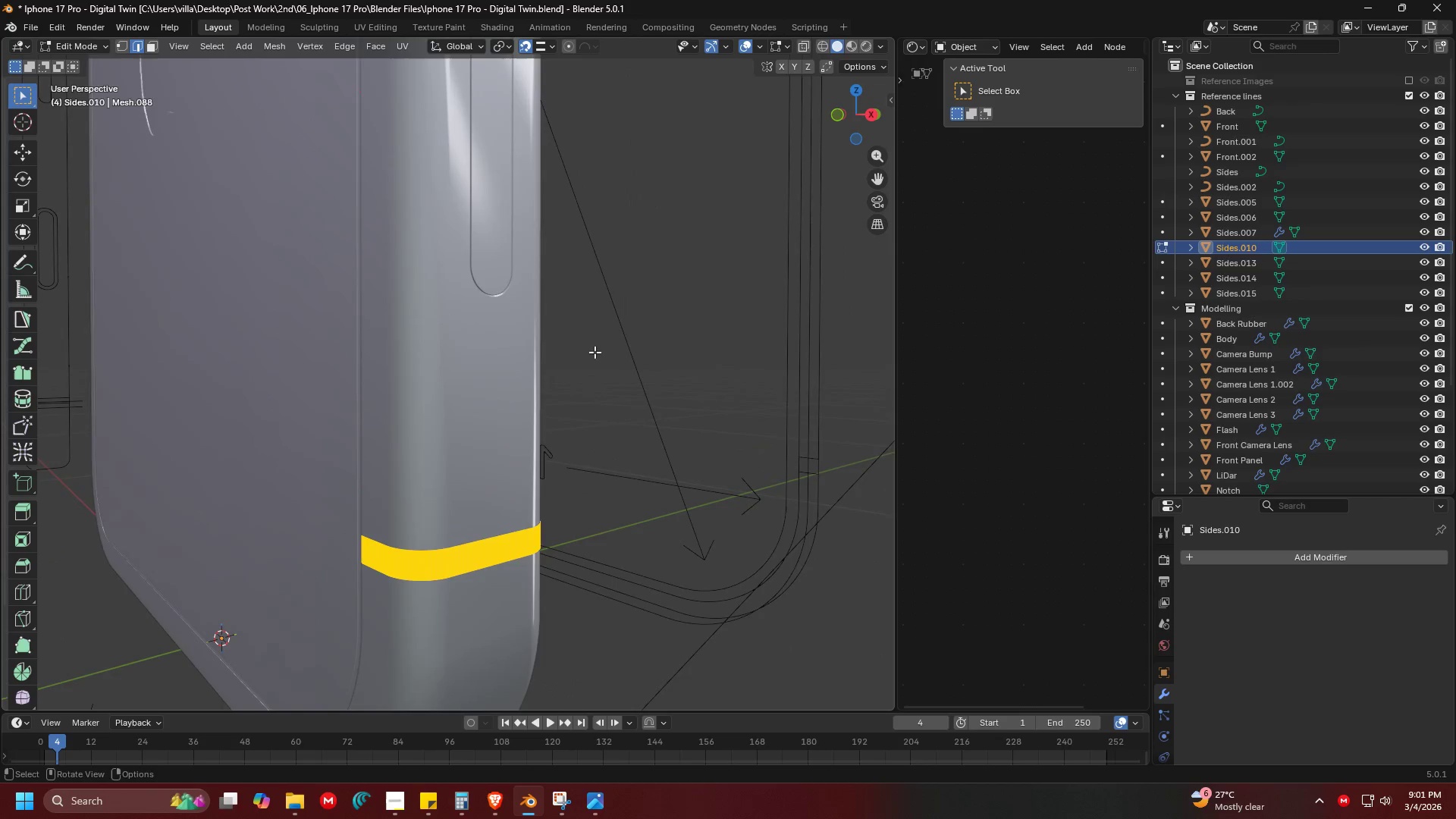 
key(Shift+ShiftLeft)
 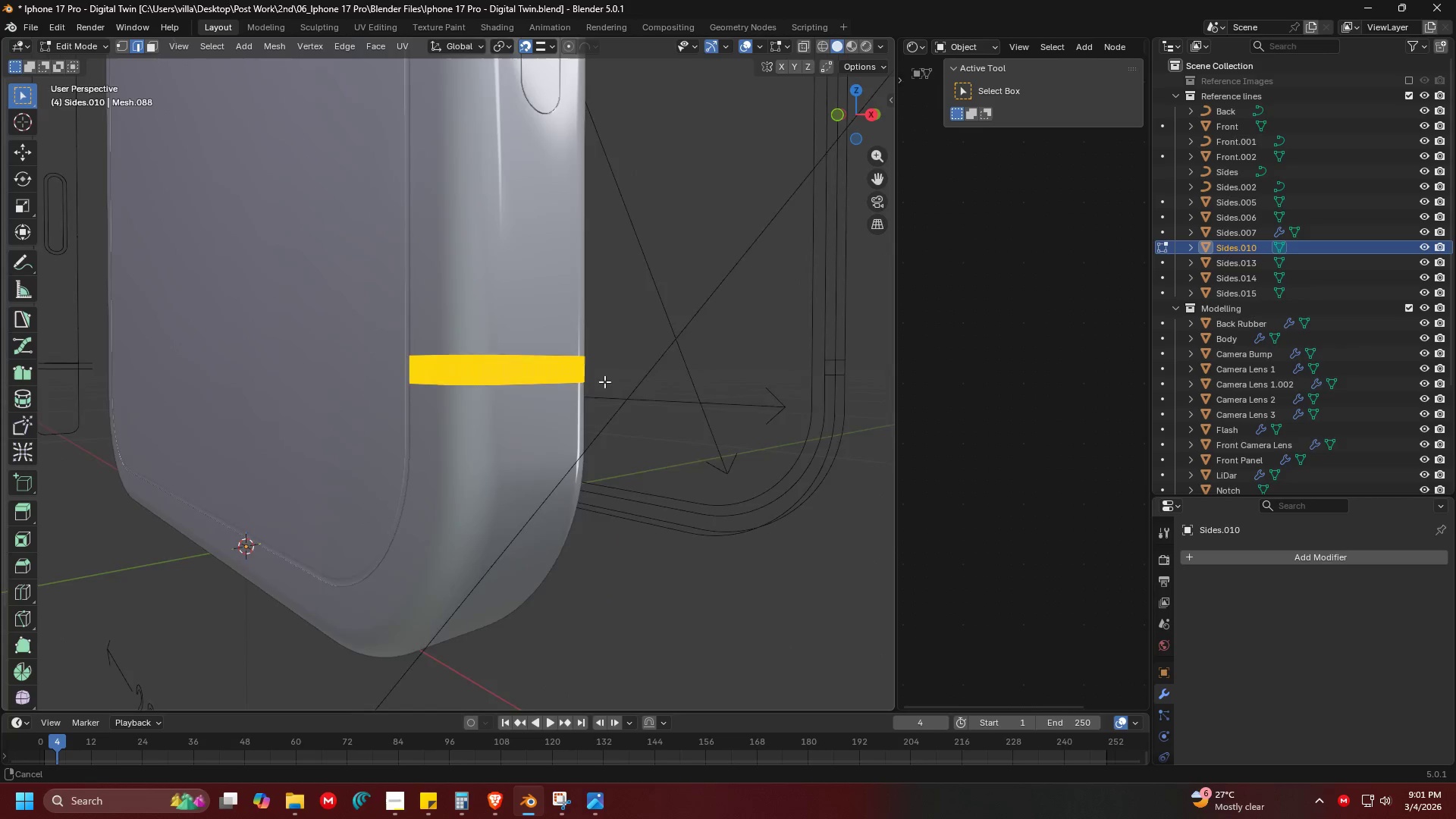 
scroll: coordinate [595, 352], scroll_direction: up, amount: 1.0
 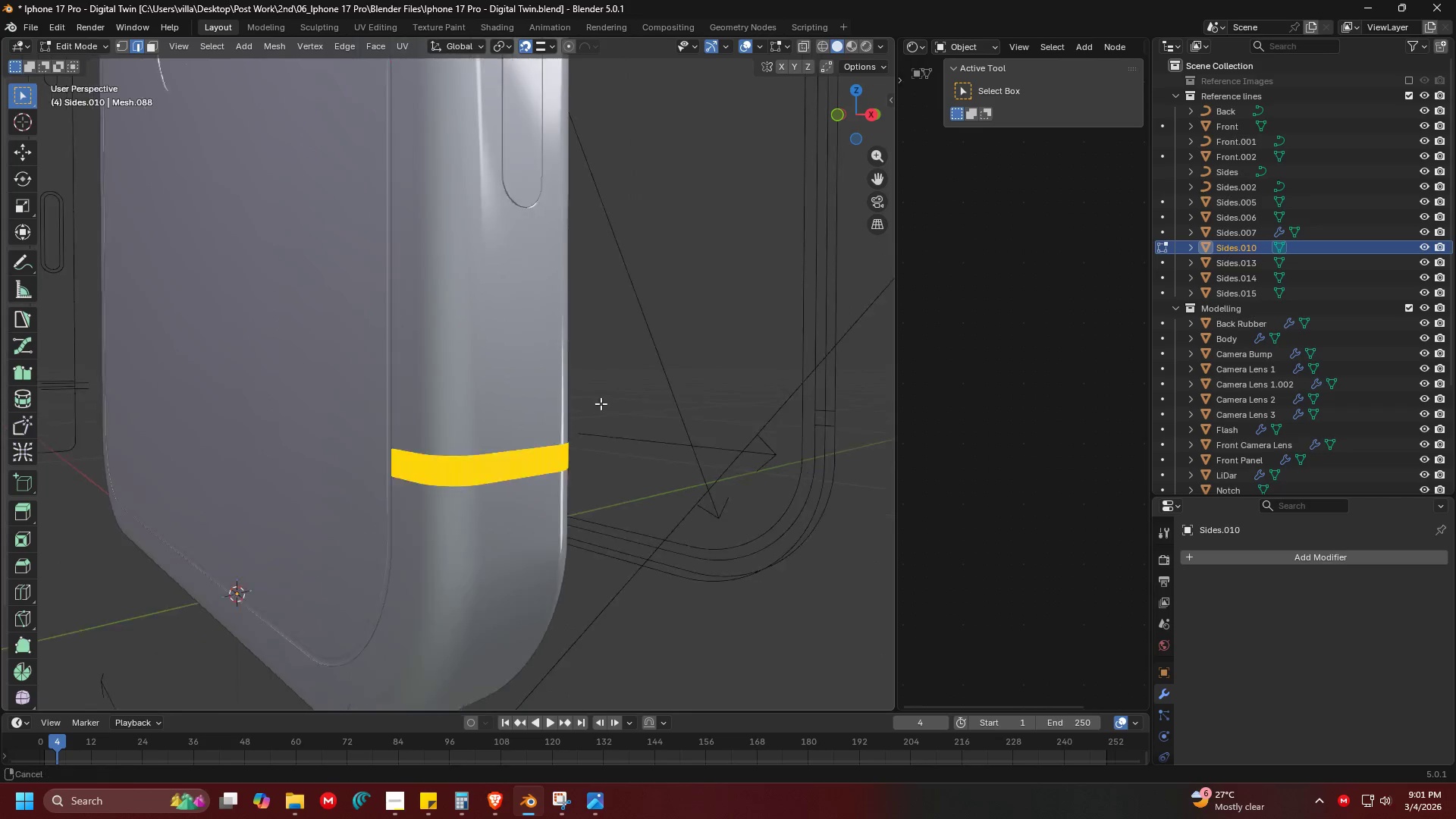 
hold_key(key=ControlLeft, duration=0.8)
 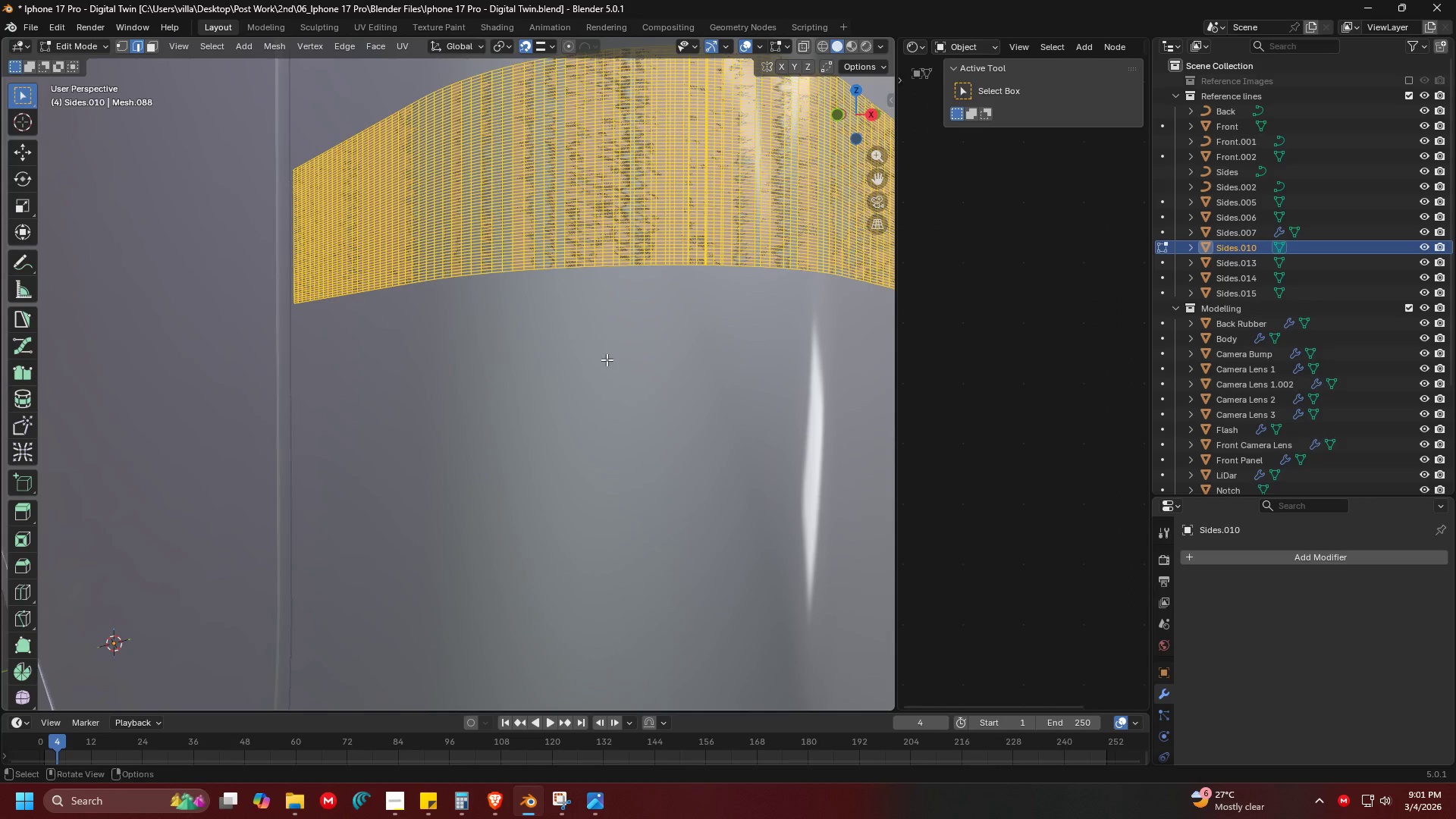 
scroll: coordinate [606, 376], scroll_direction: up, amount: 1.0
 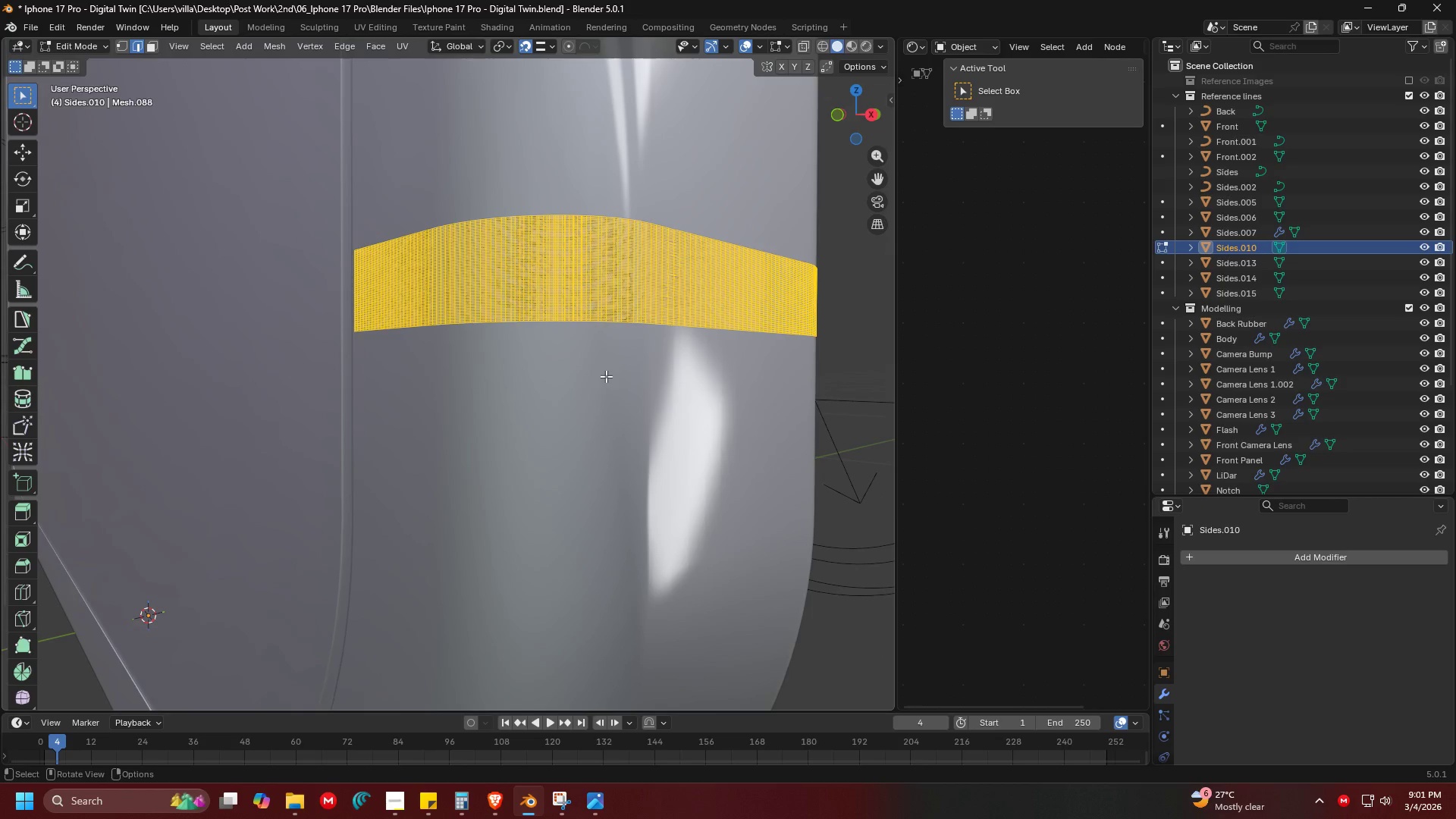 
hold_key(key=ShiftLeft, duration=0.31)
 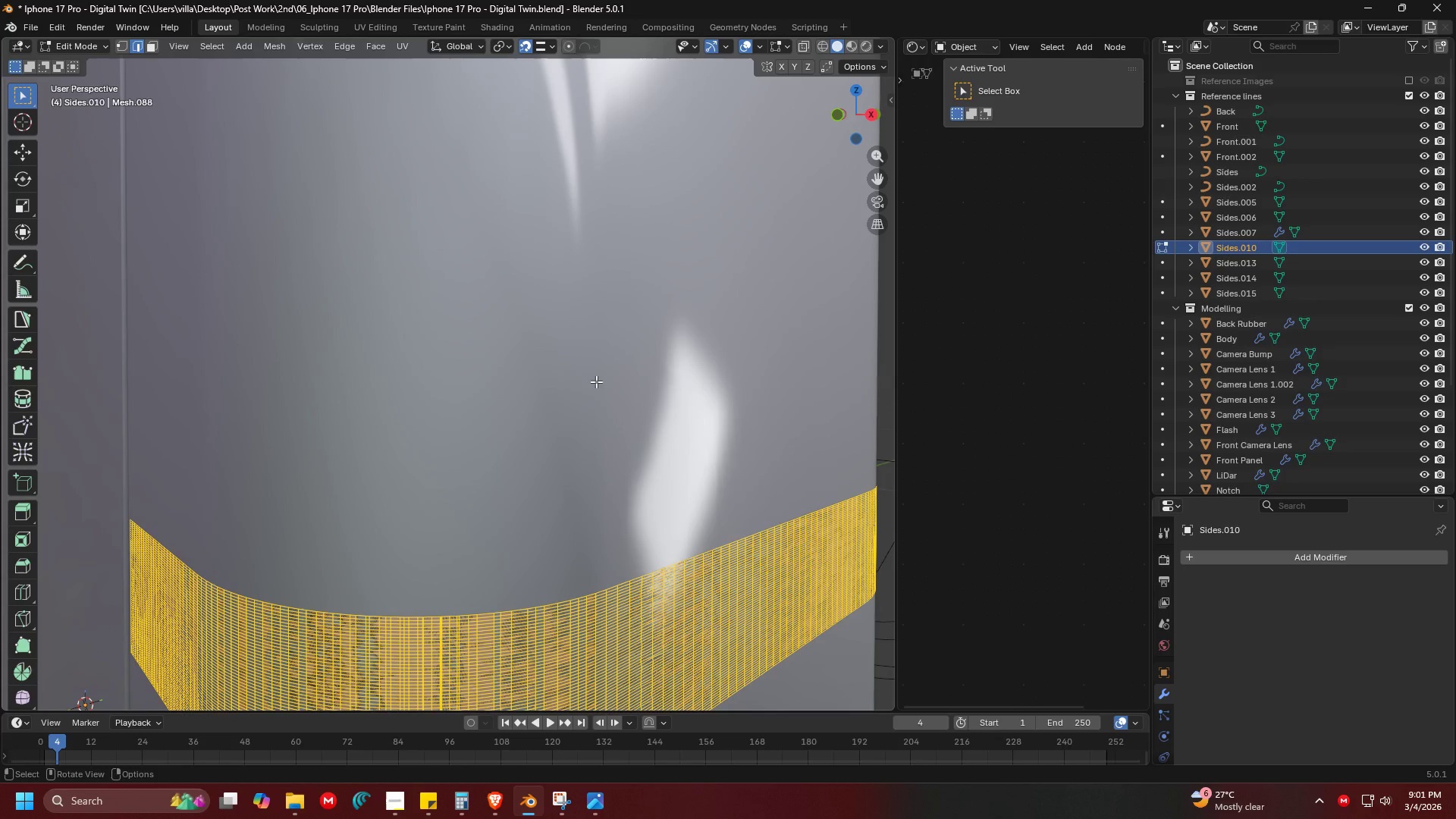 
hold_key(key=ShiftLeft, duration=0.38)
 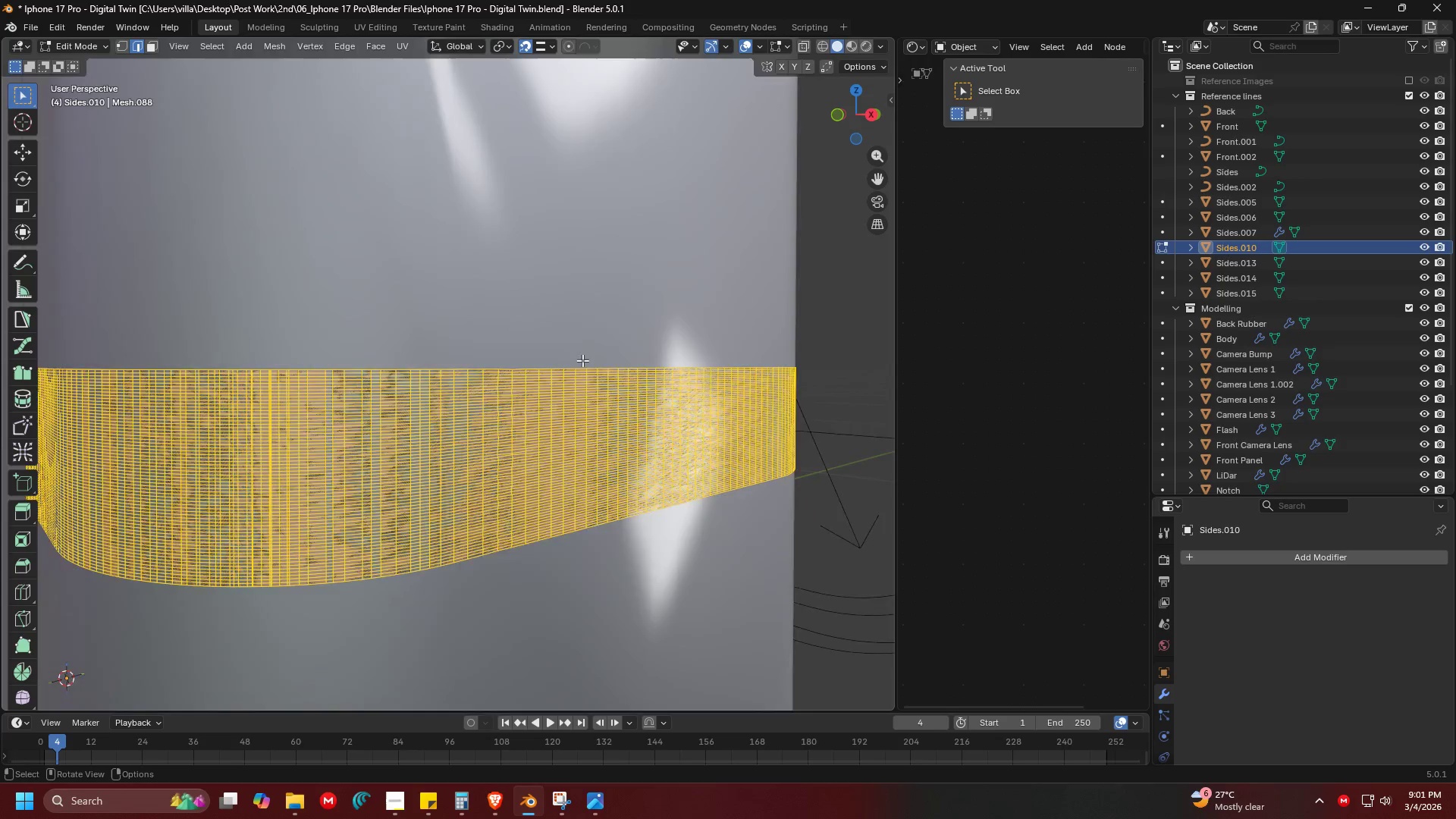 
scroll: coordinate [582, 360], scroll_direction: down, amount: 1.0
 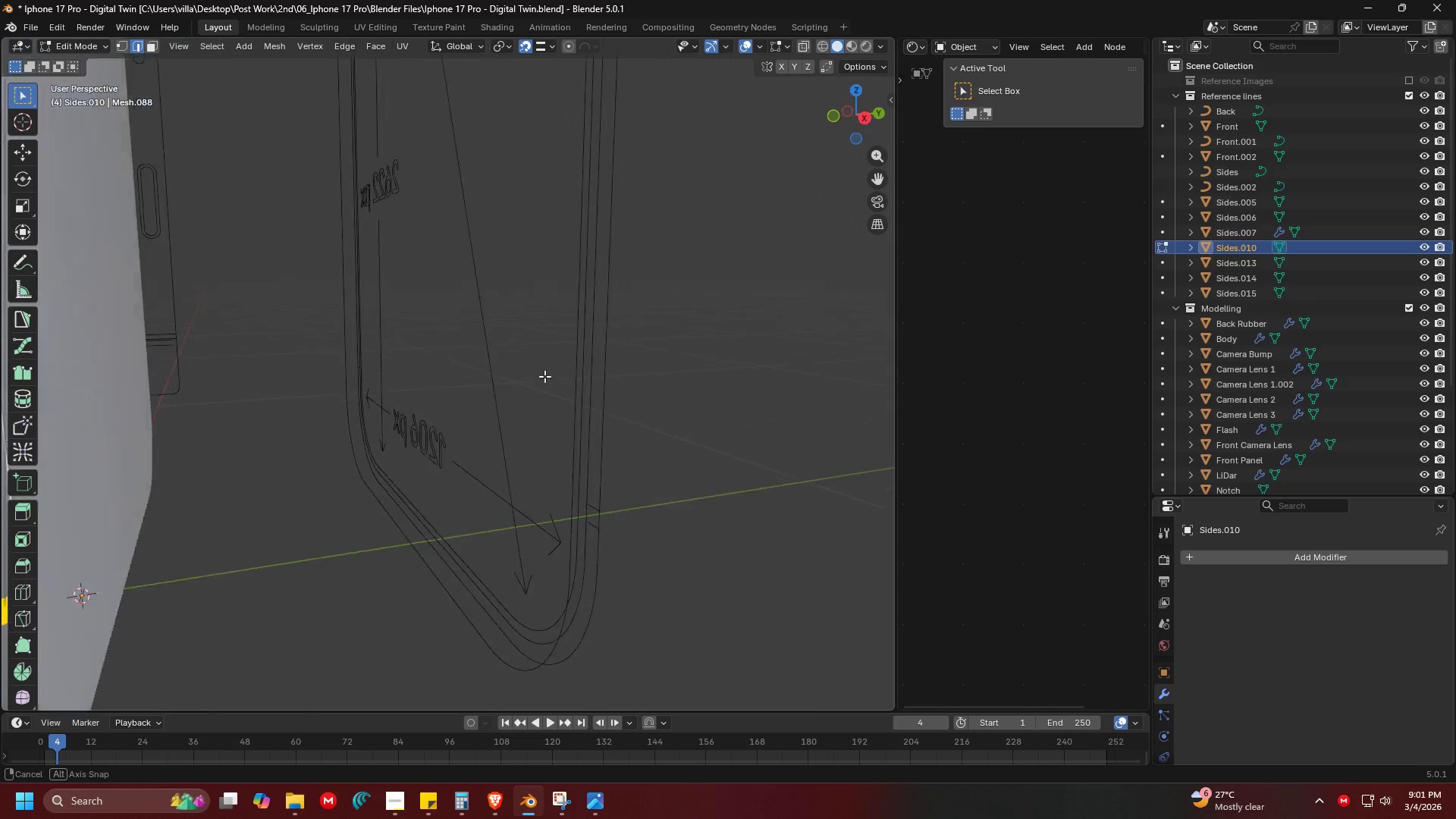 
hold_key(key=ShiftLeft, duration=0.31)
 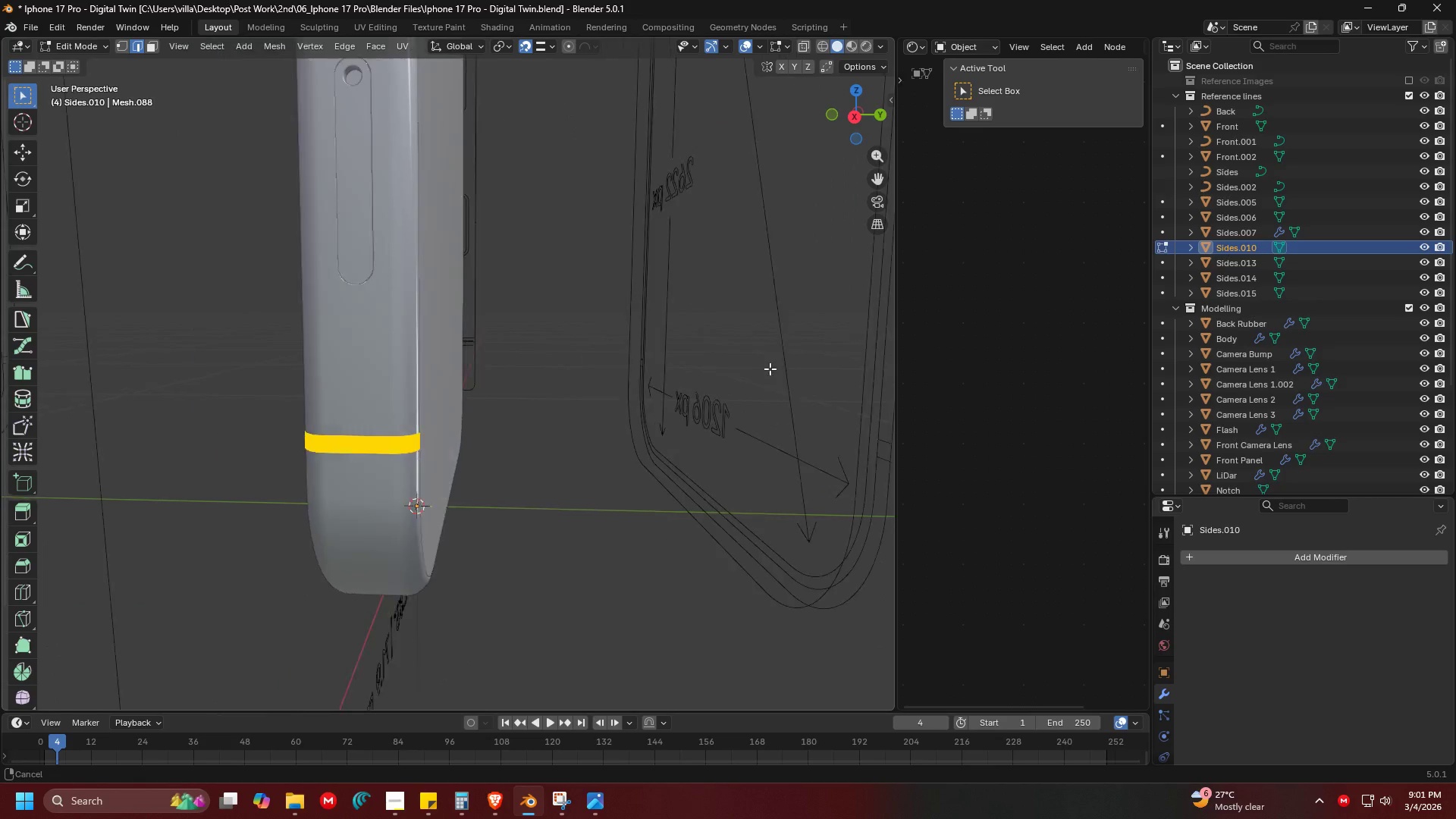 
hold_key(key=ShiftLeft, duration=0.36)
 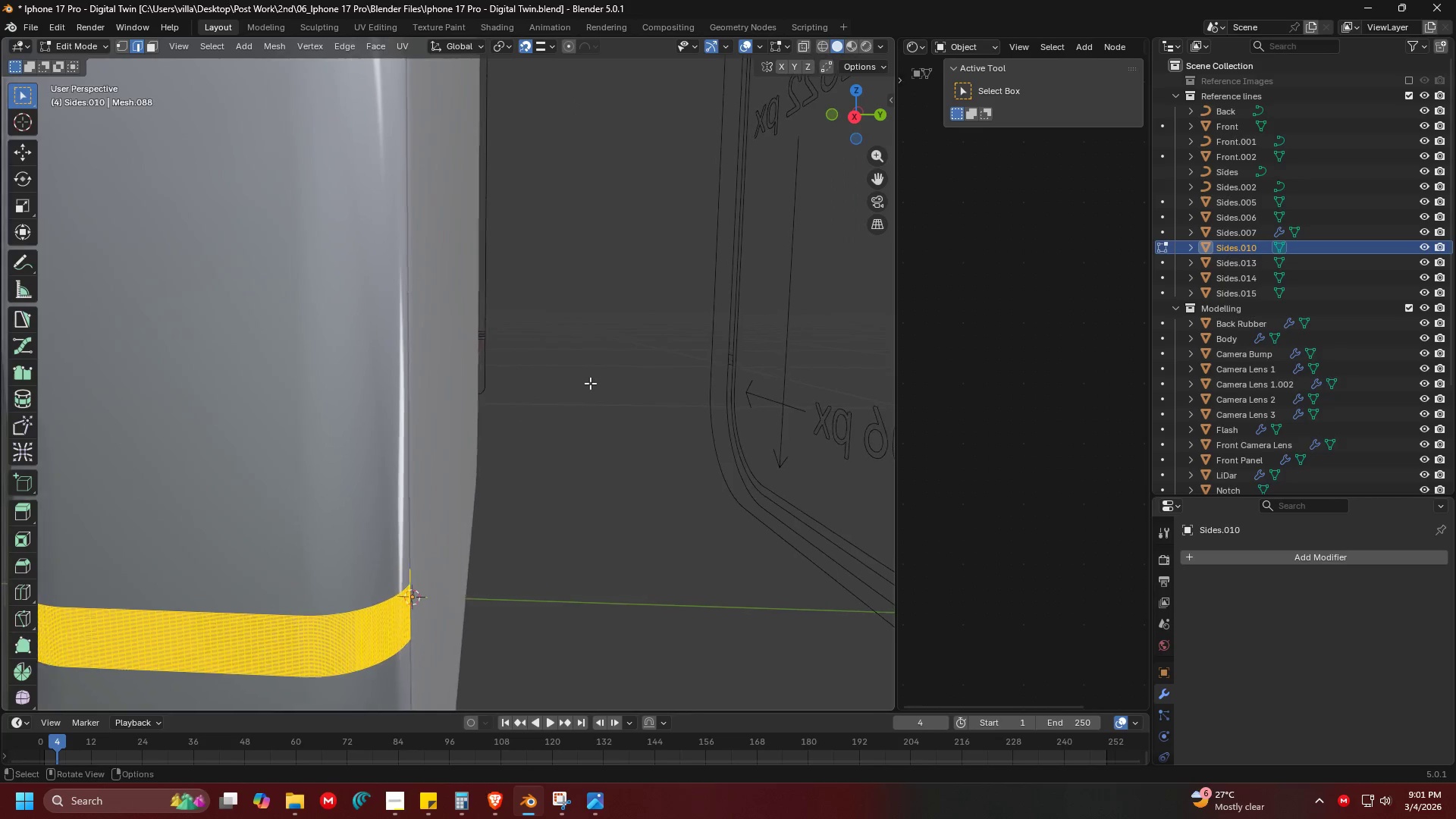 
scroll: coordinate [736, 375], scroll_direction: up, amount: 2.0
 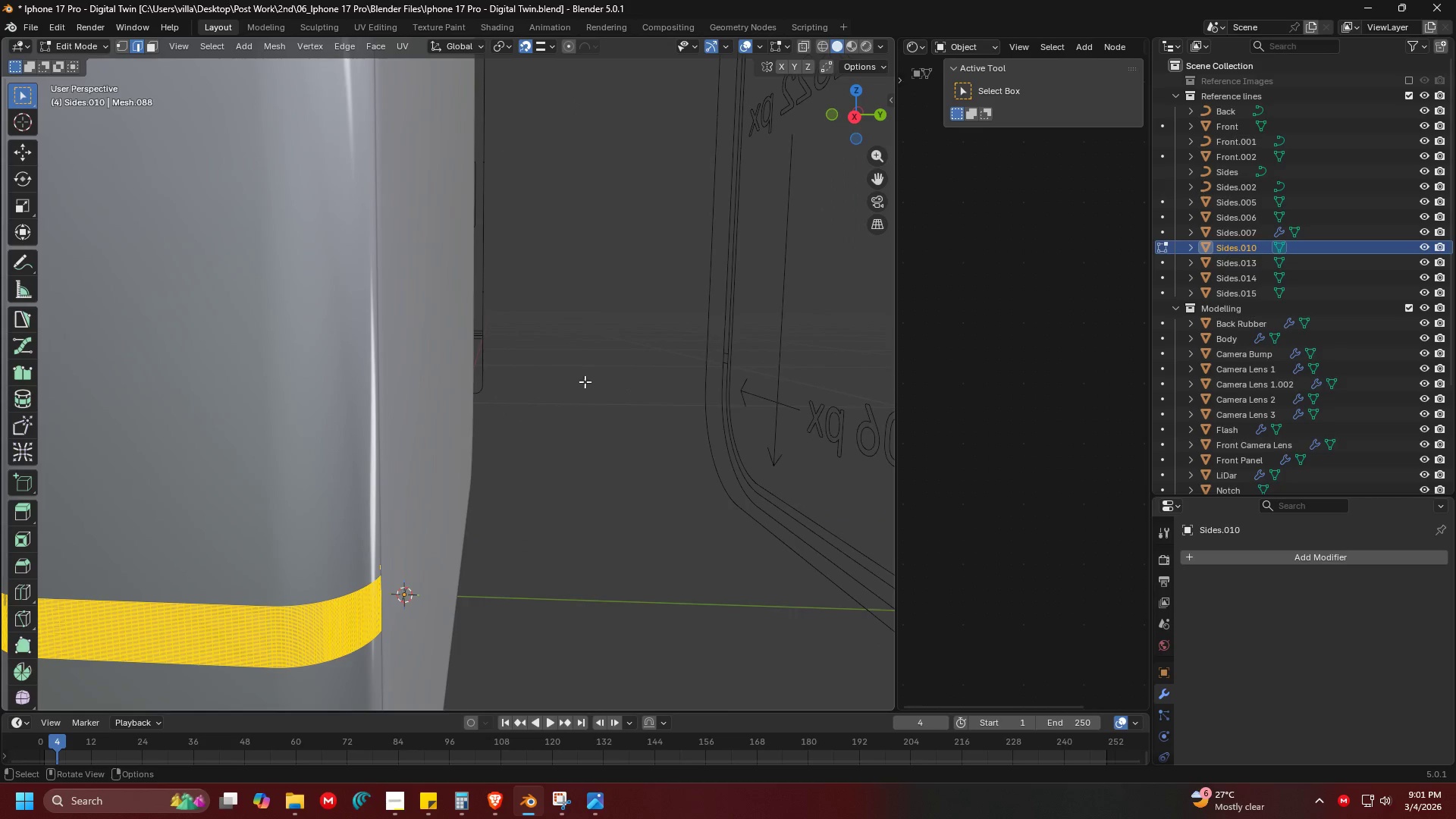 
scroll: coordinate [590, 383], scroll_direction: down, amount: 1.0
 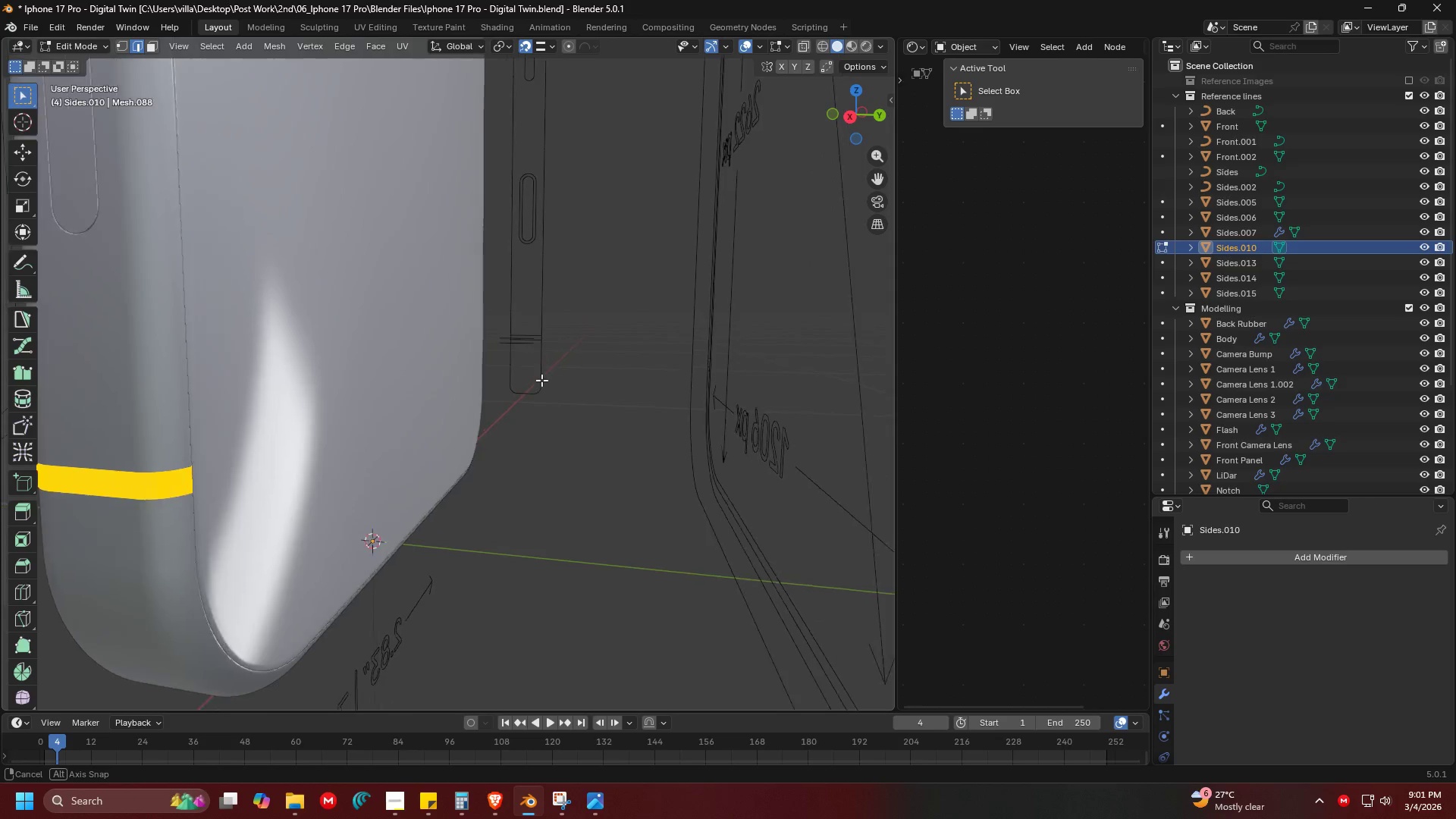 
key(Shift+ShiftLeft)
 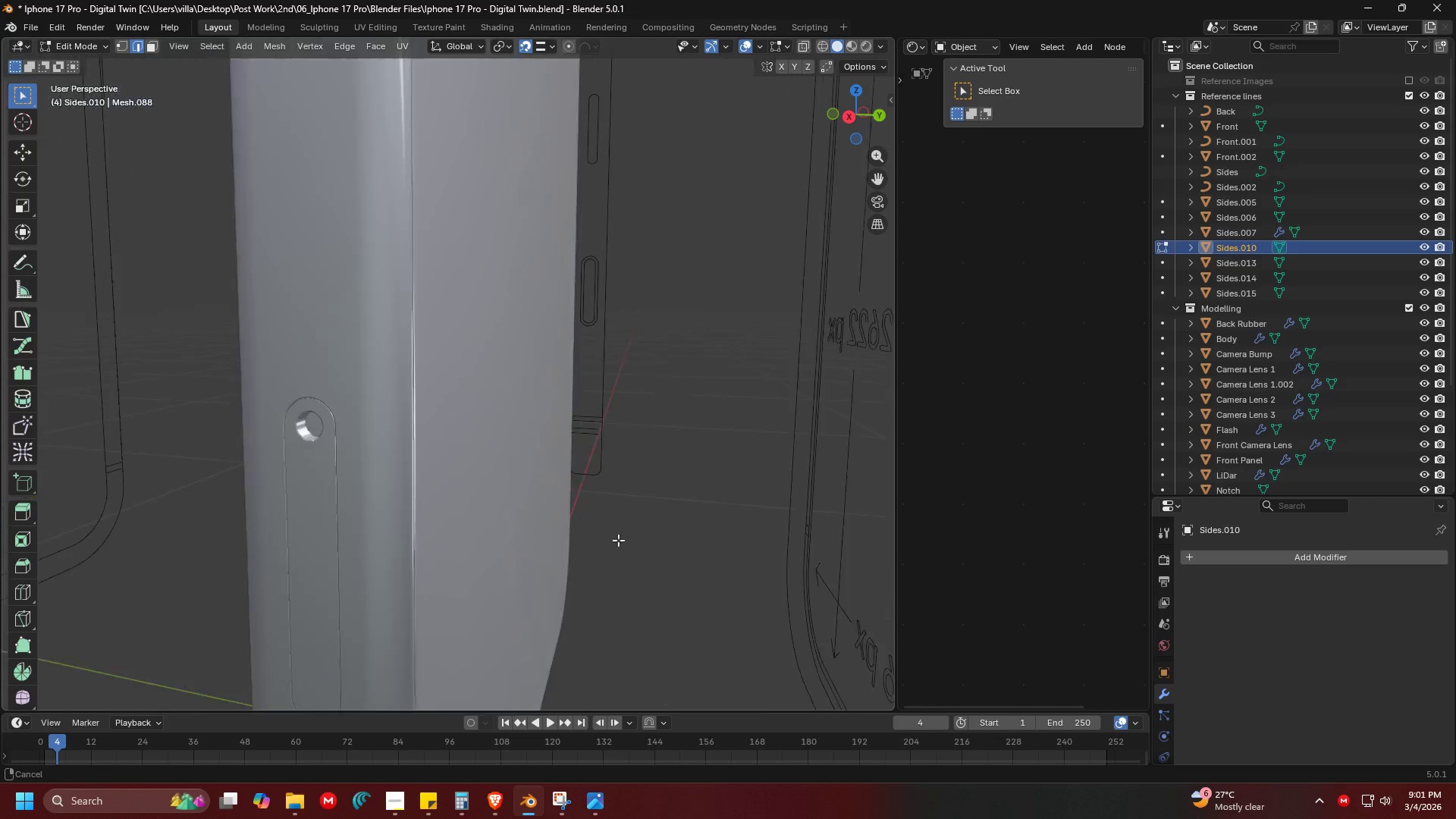 
key(Shift+ShiftLeft)
 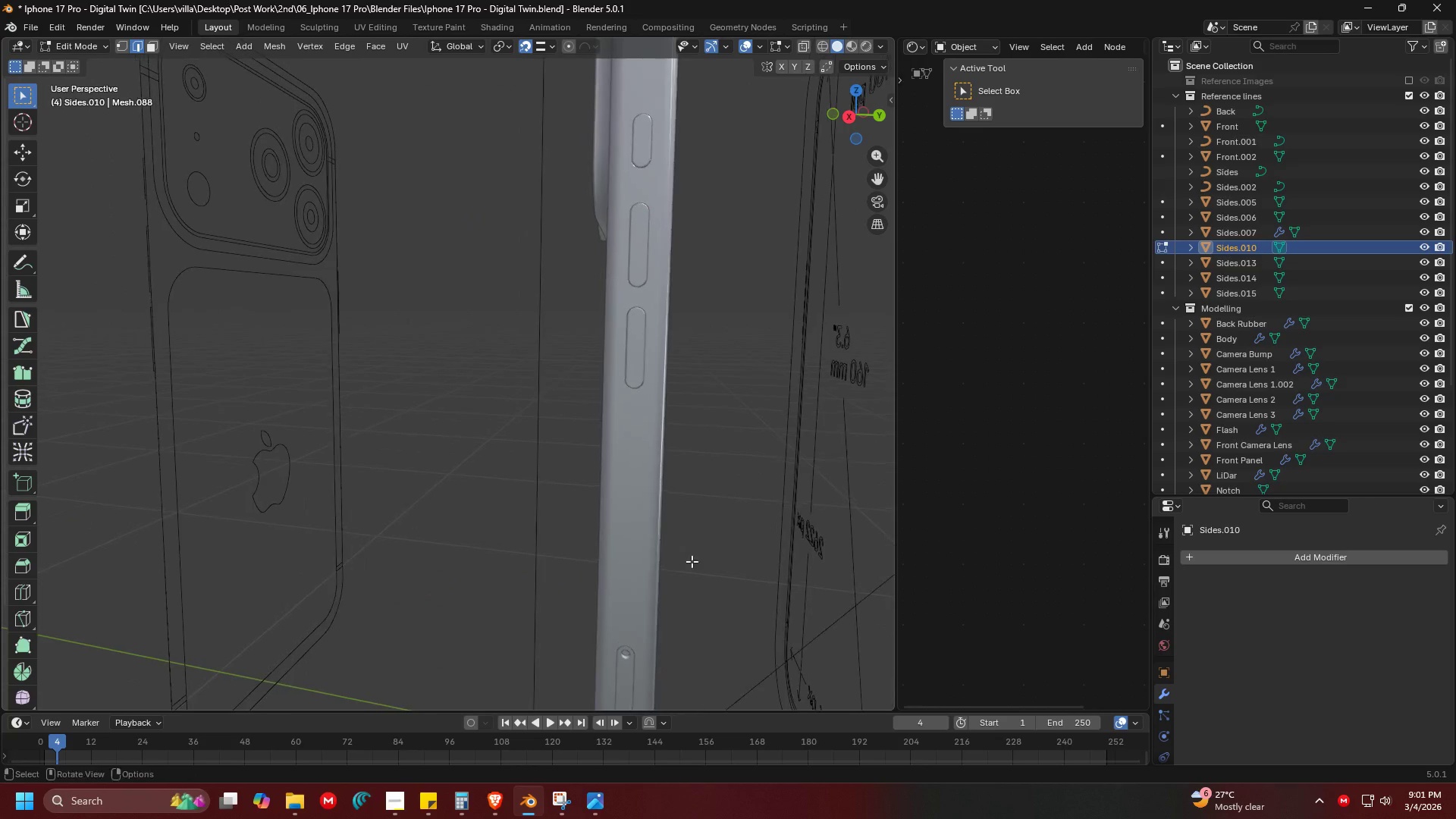 
hold_key(key=ShiftLeft, duration=0.48)
 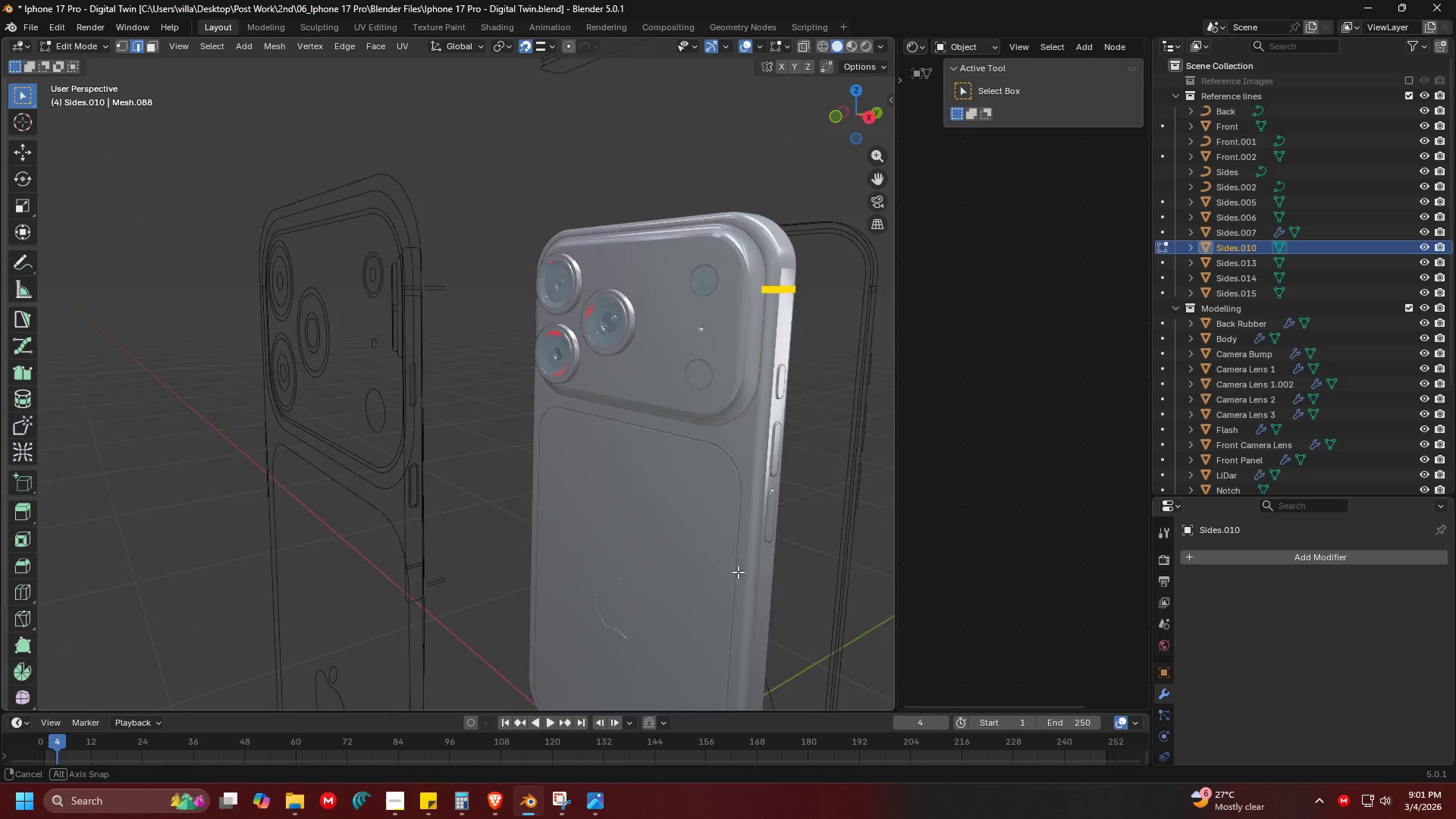 
scroll: coordinate [575, 447], scroll_direction: down, amount: 3.0
 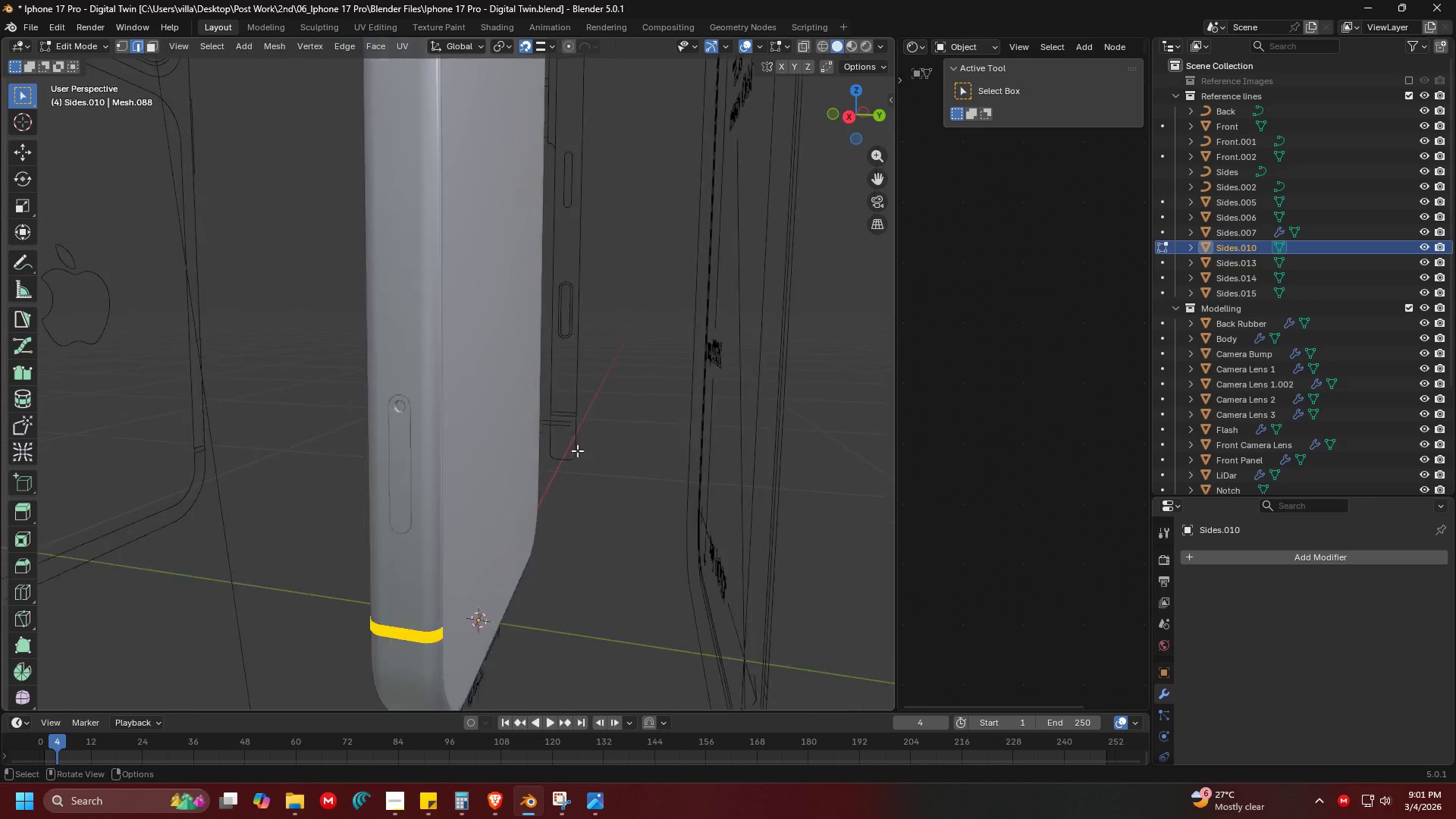 
key(Shift+ShiftLeft)
 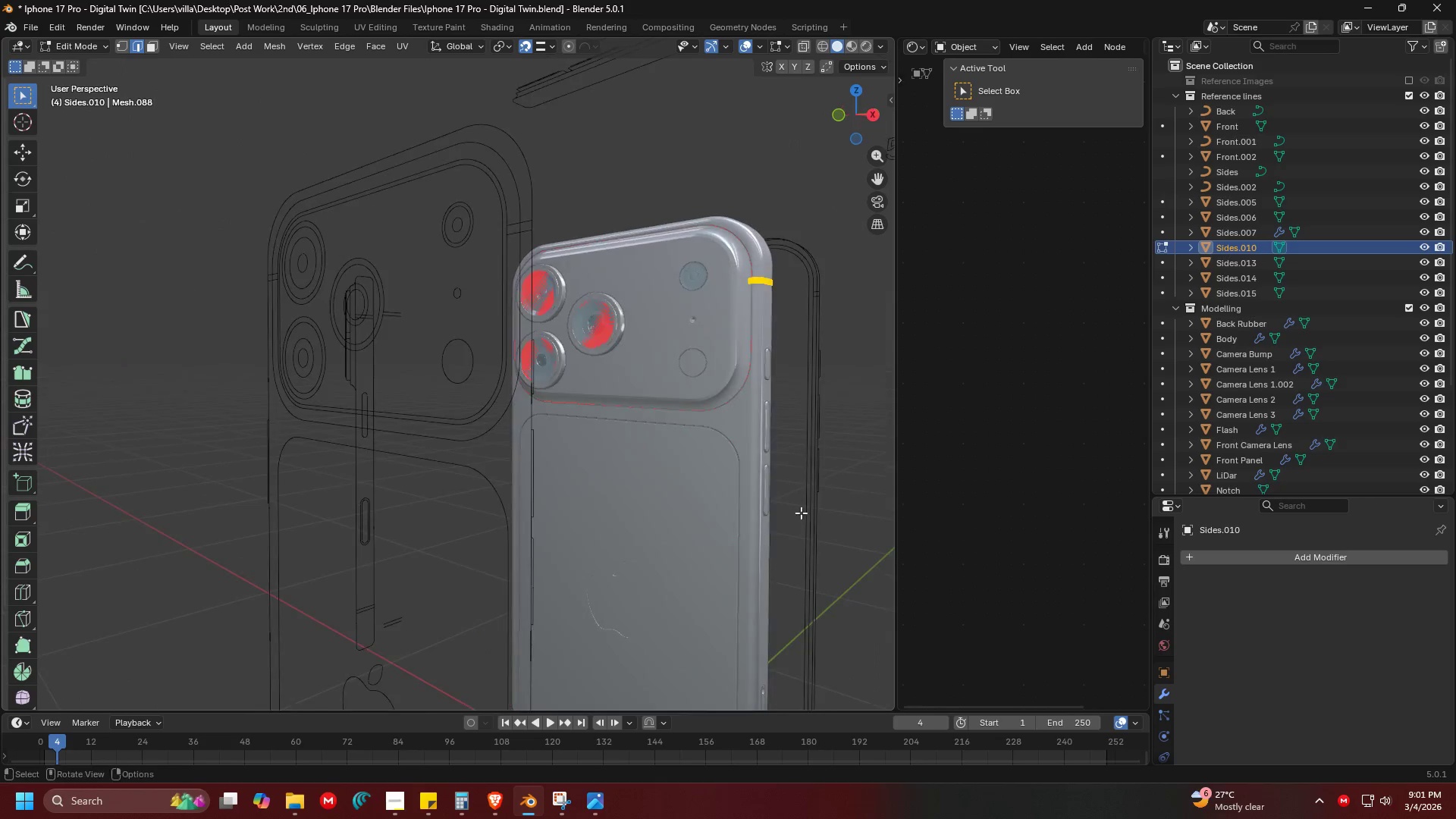 
key(Shift+ShiftLeft)
 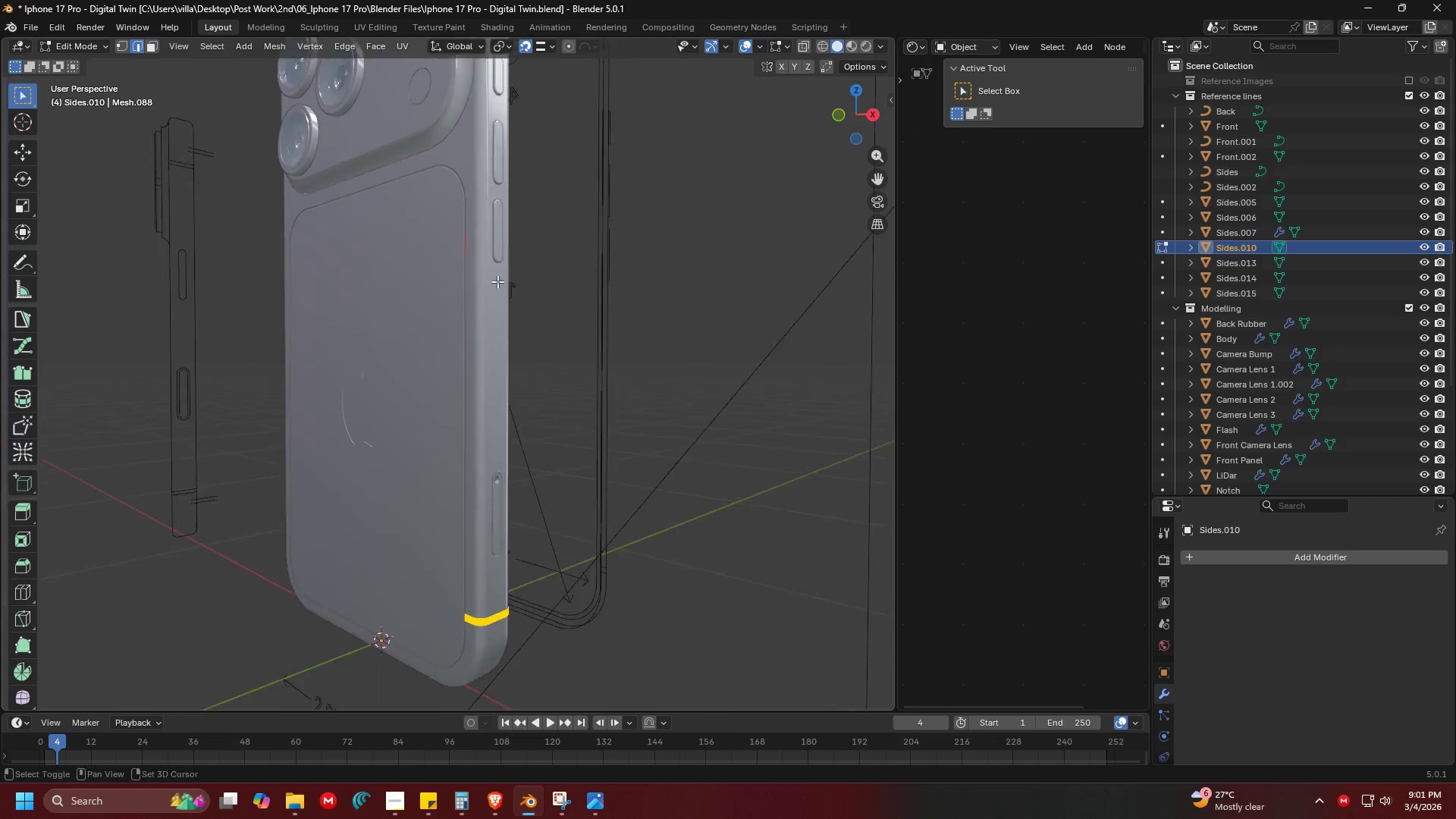 
scroll: coordinate [587, 488], scroll_direction: up, amount: 4.0
 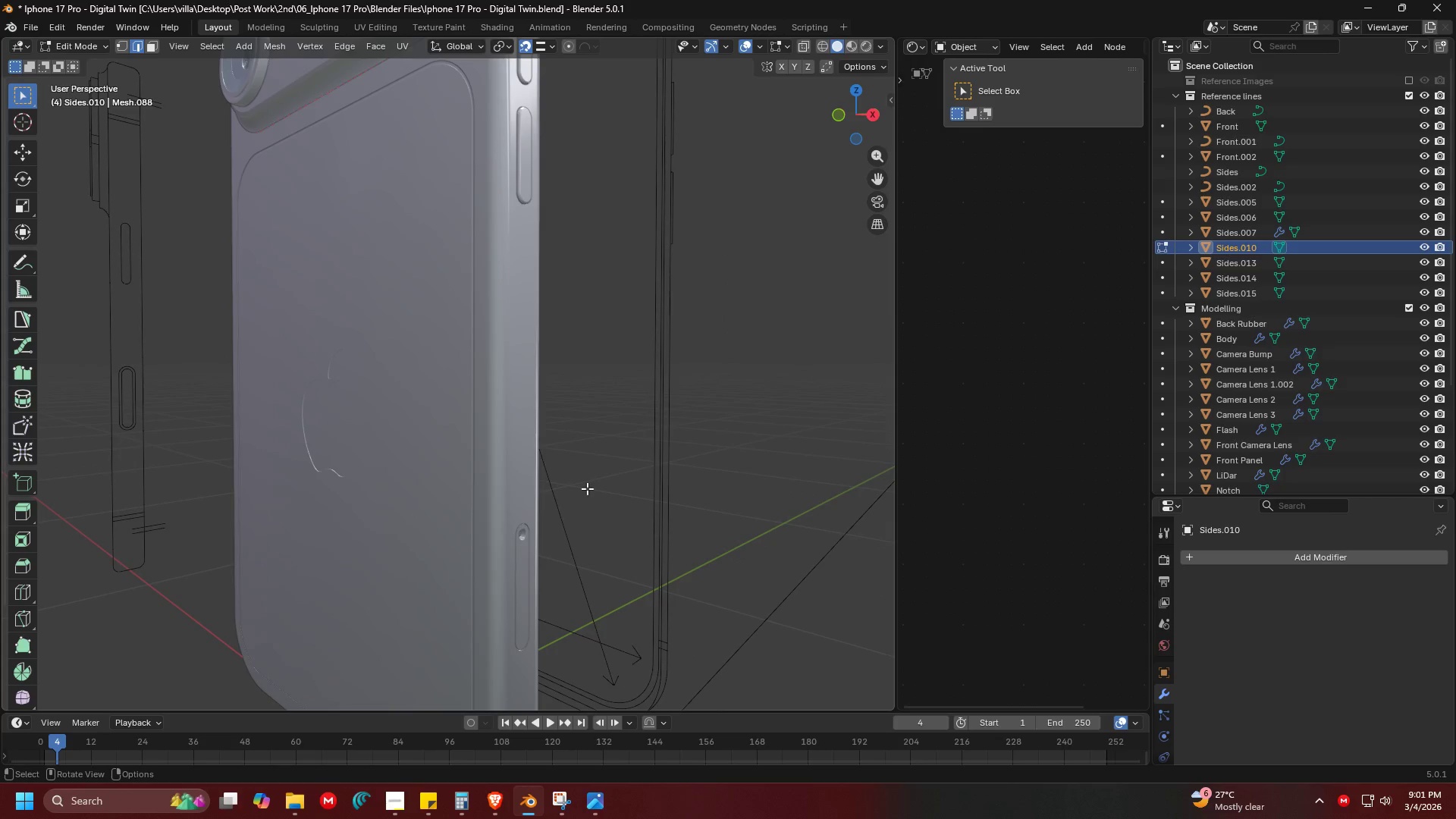 
key(P)
 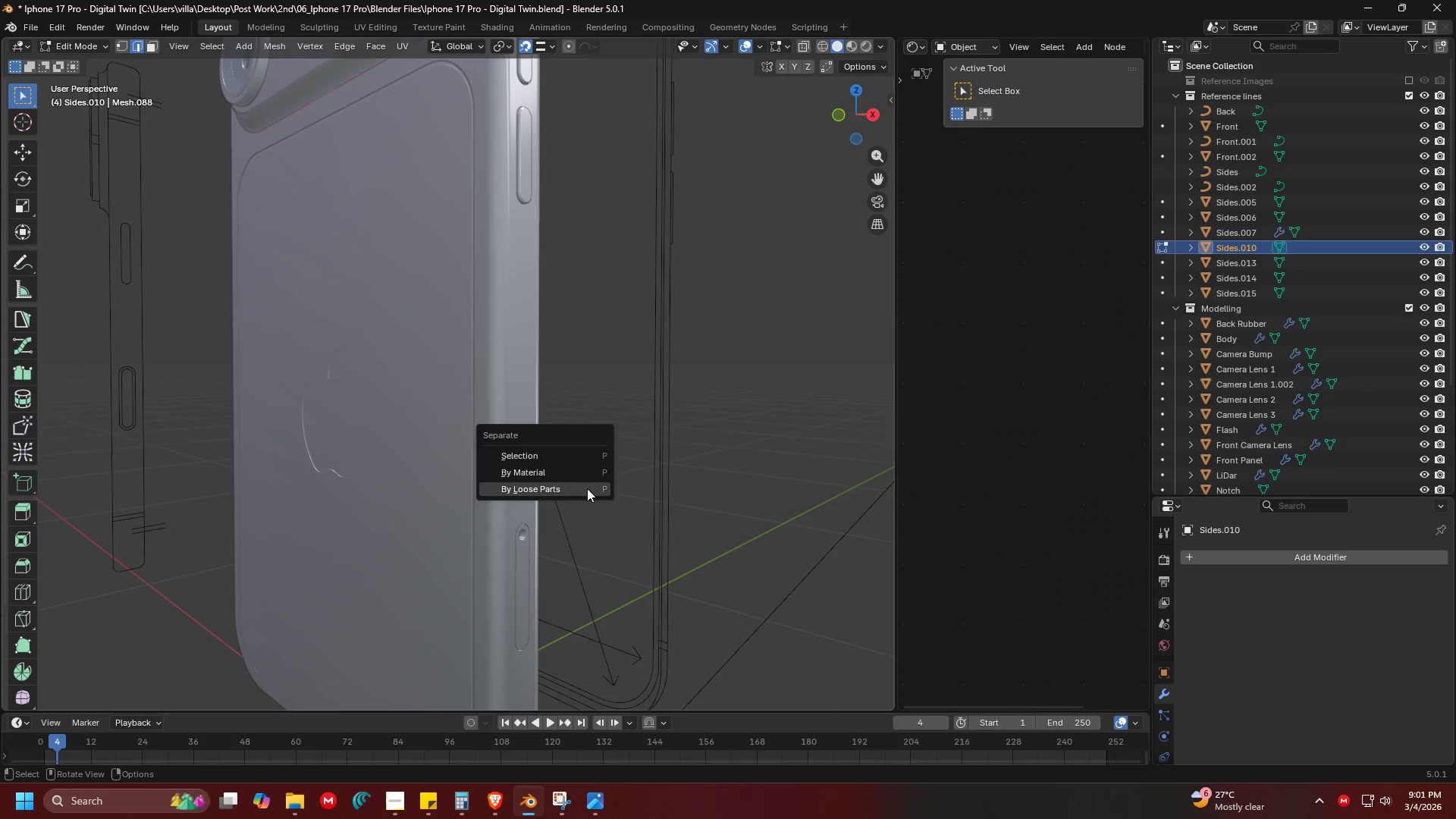 
left_click([587, 488])
 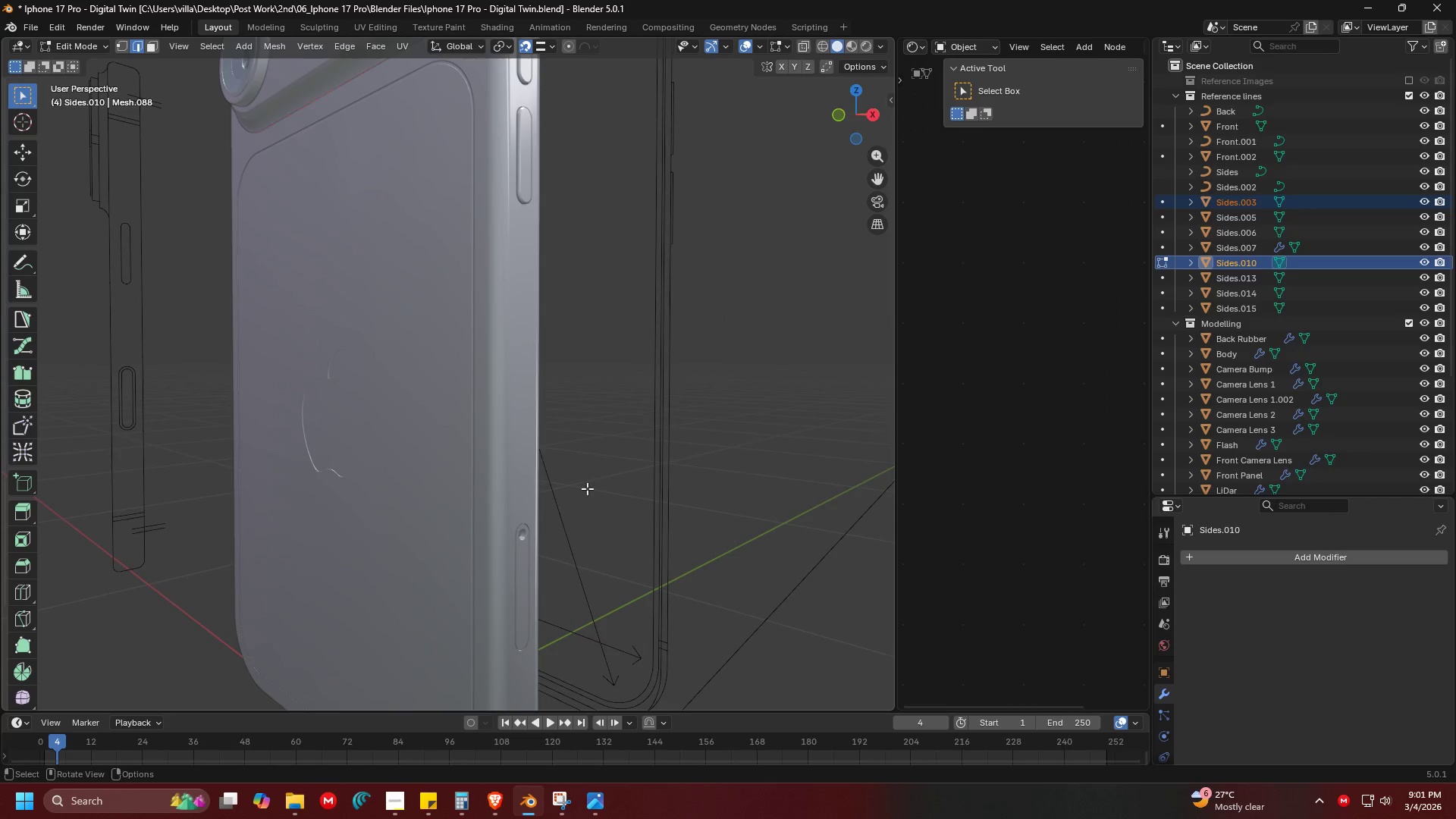 
key(Tab)
 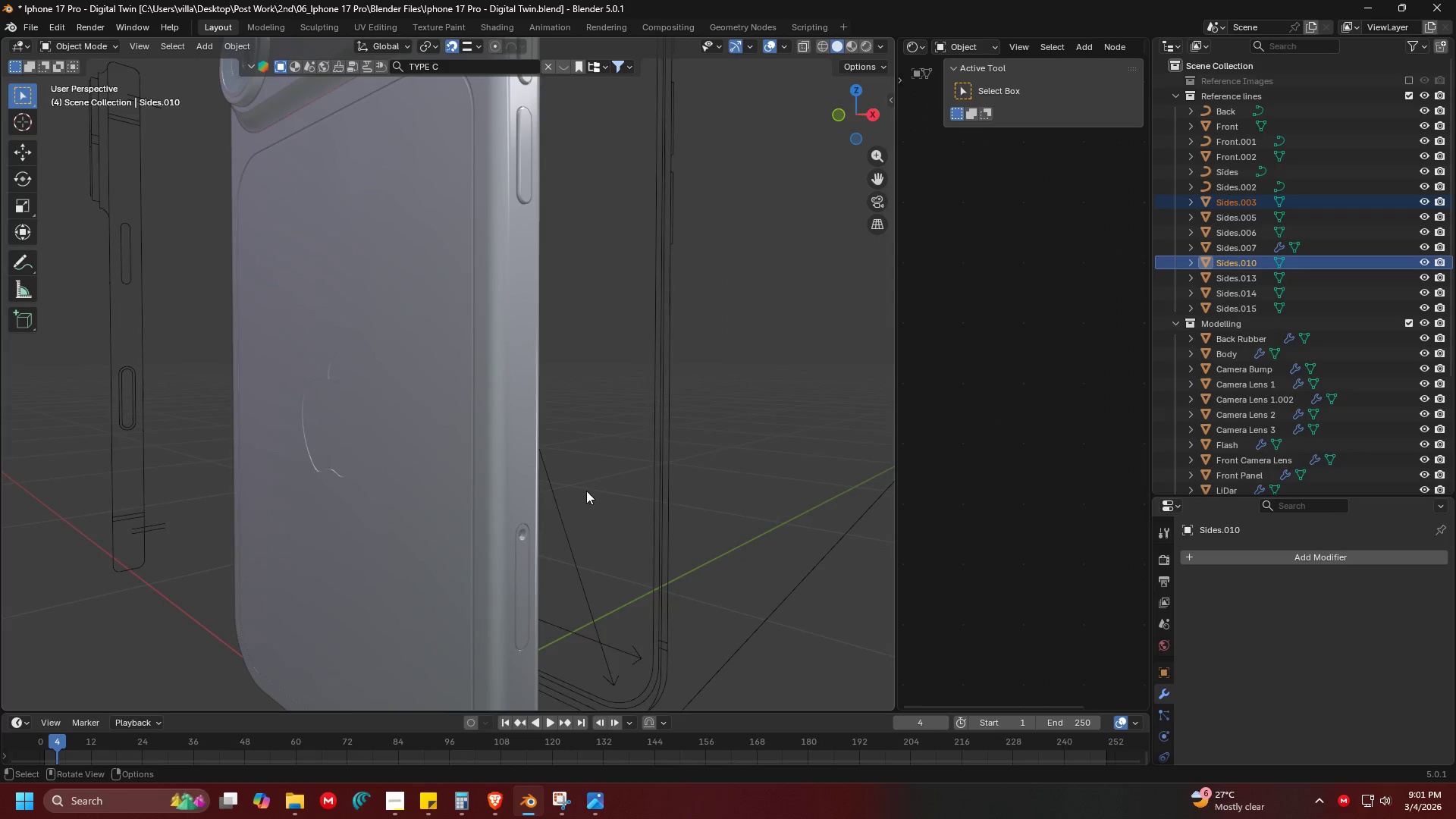 
key(Shift+ShiftLeft)
 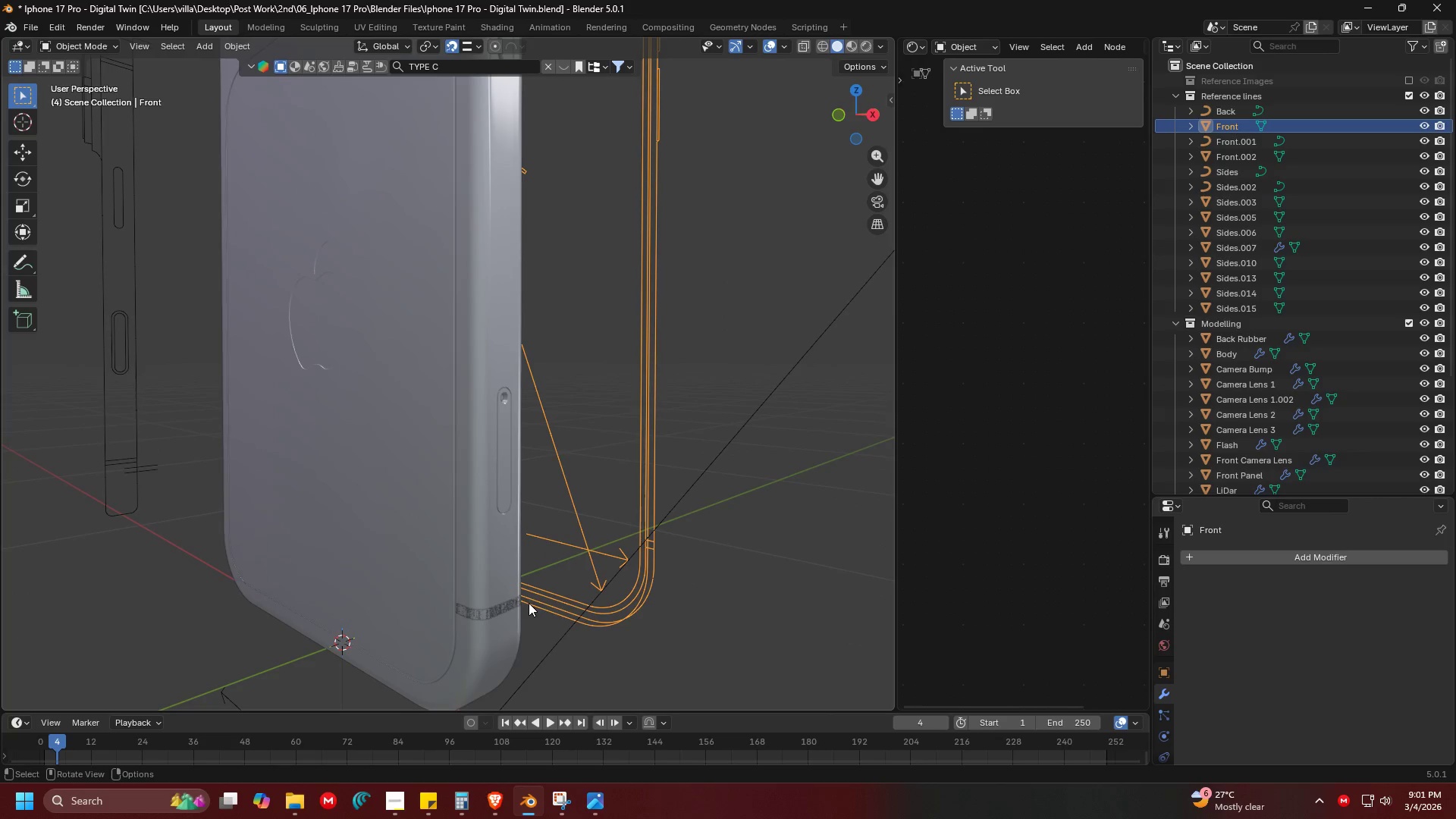 
double_click([518, 602])
 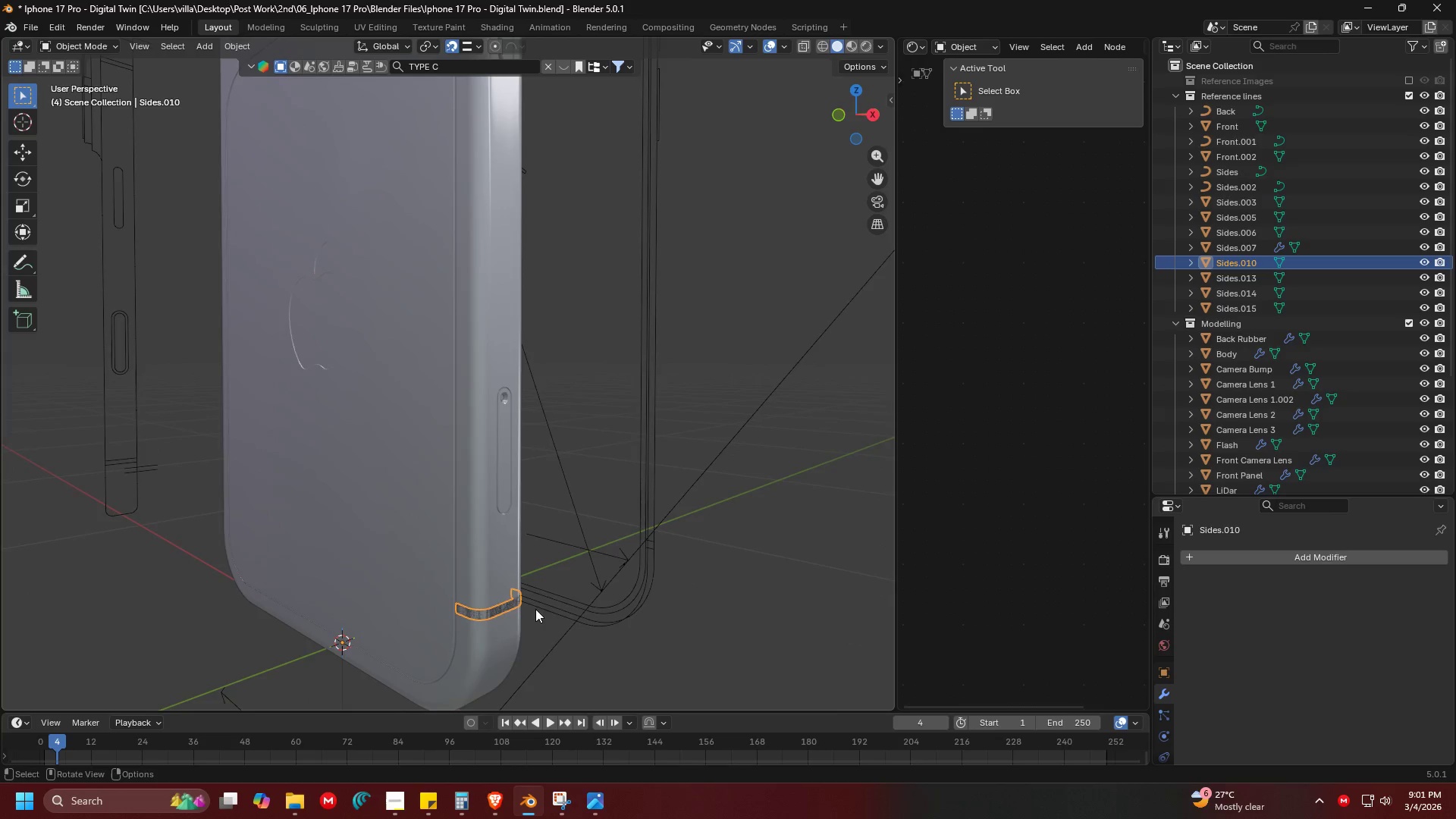 
key(Shift+ShiftLeft)
 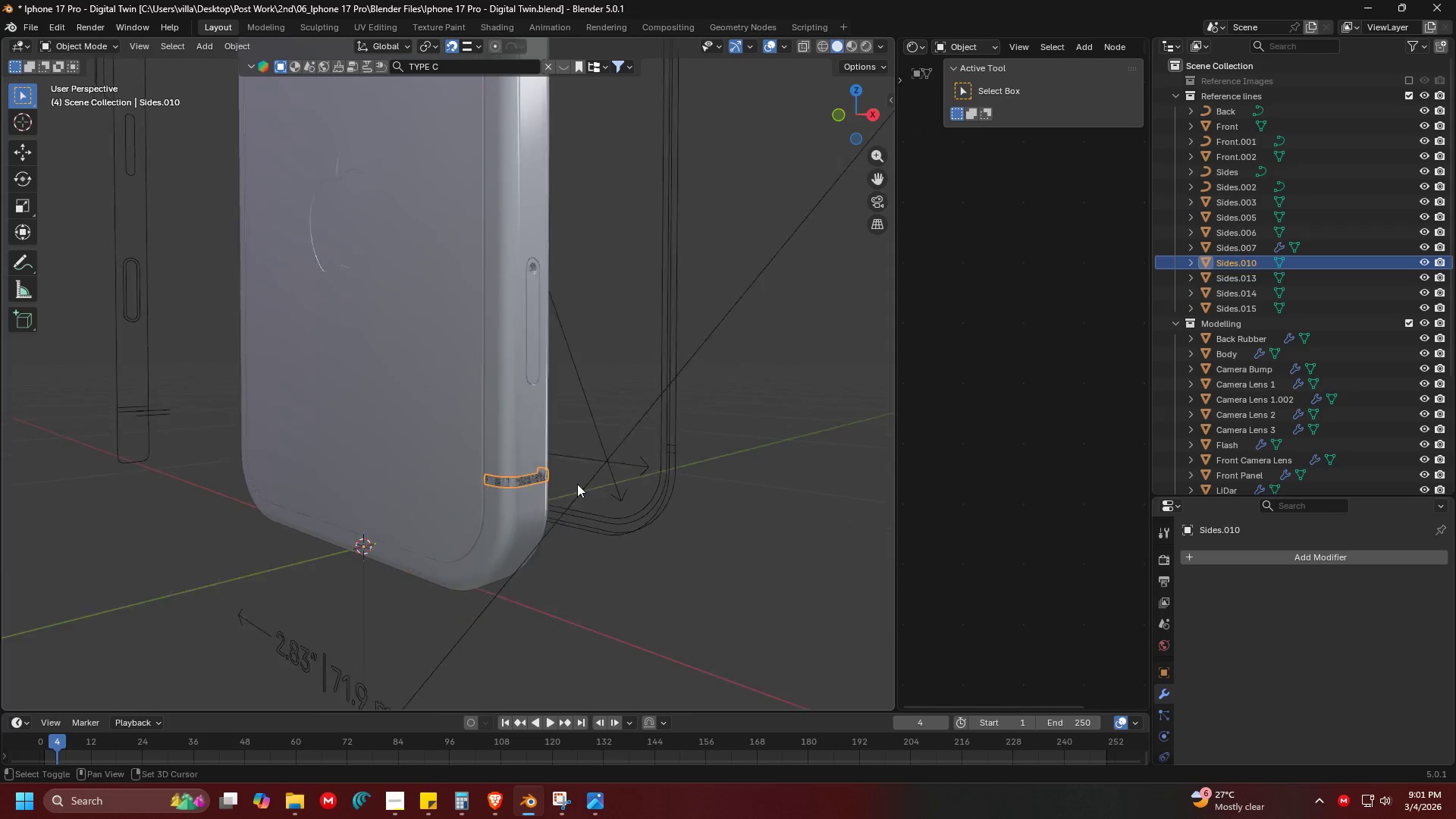 
scroll: coordinate [582, 477], scroll_direction: up, amount: 3.0
 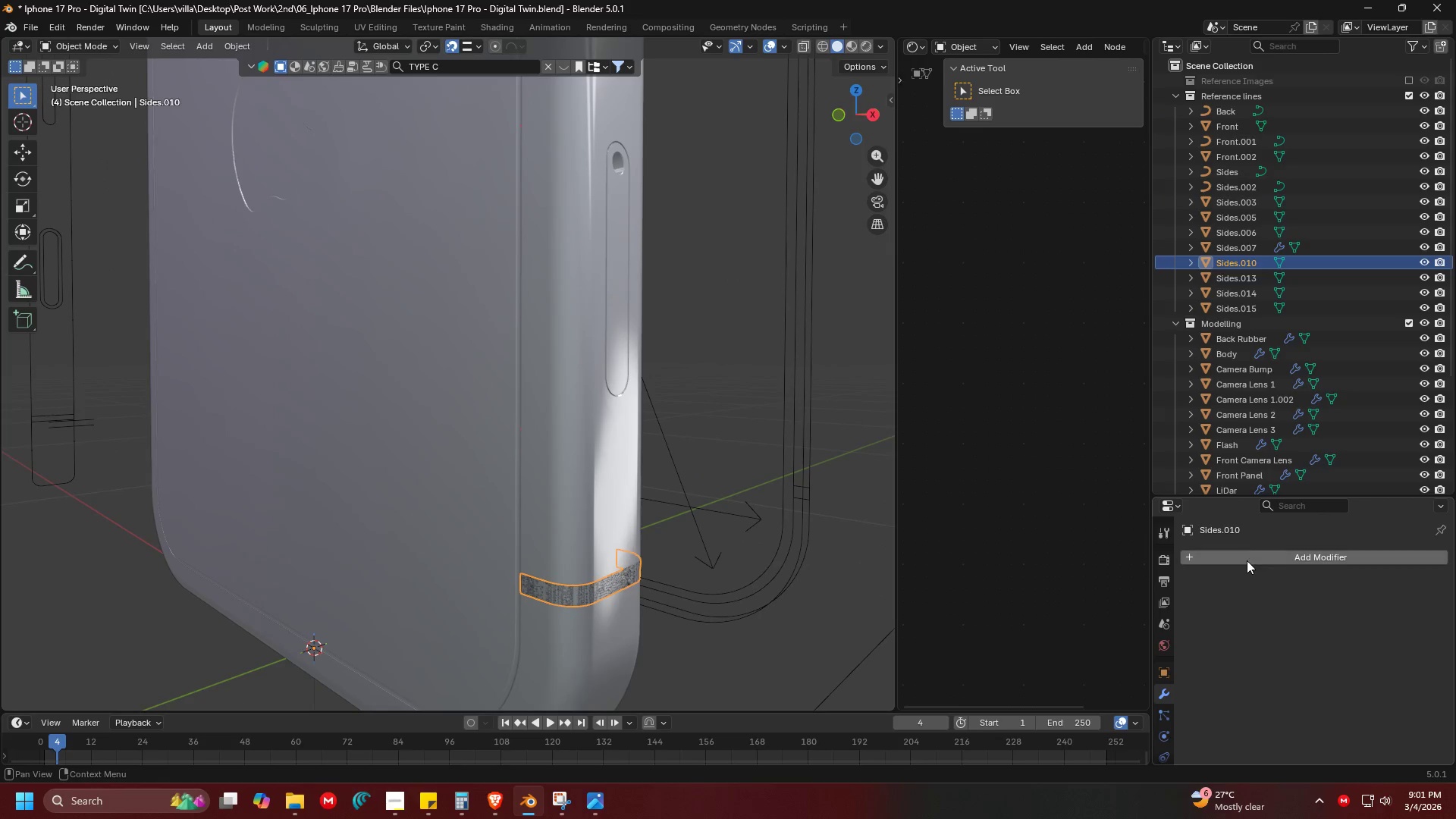 
double_click([1247, 561])
 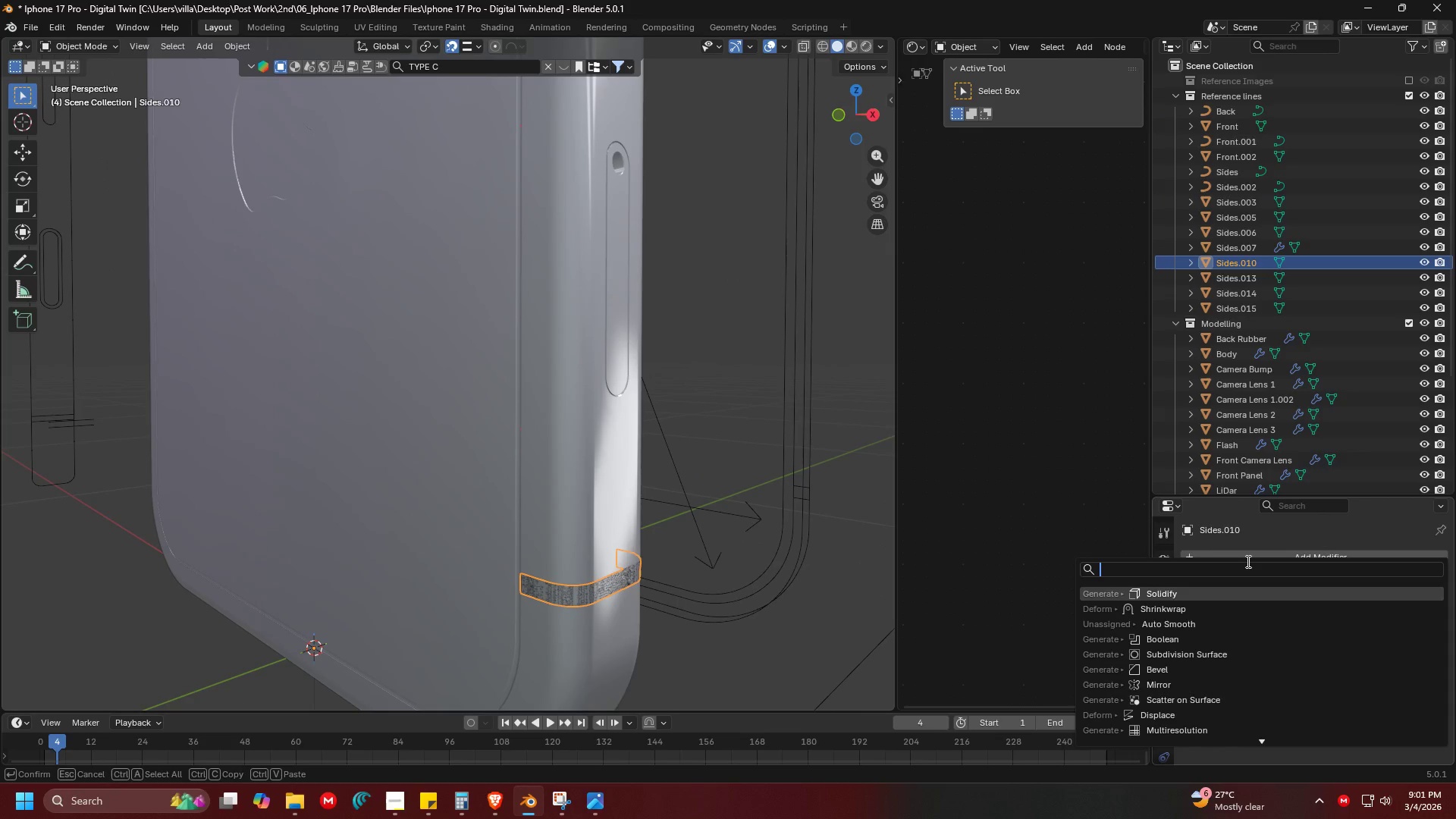 
type(sol)
 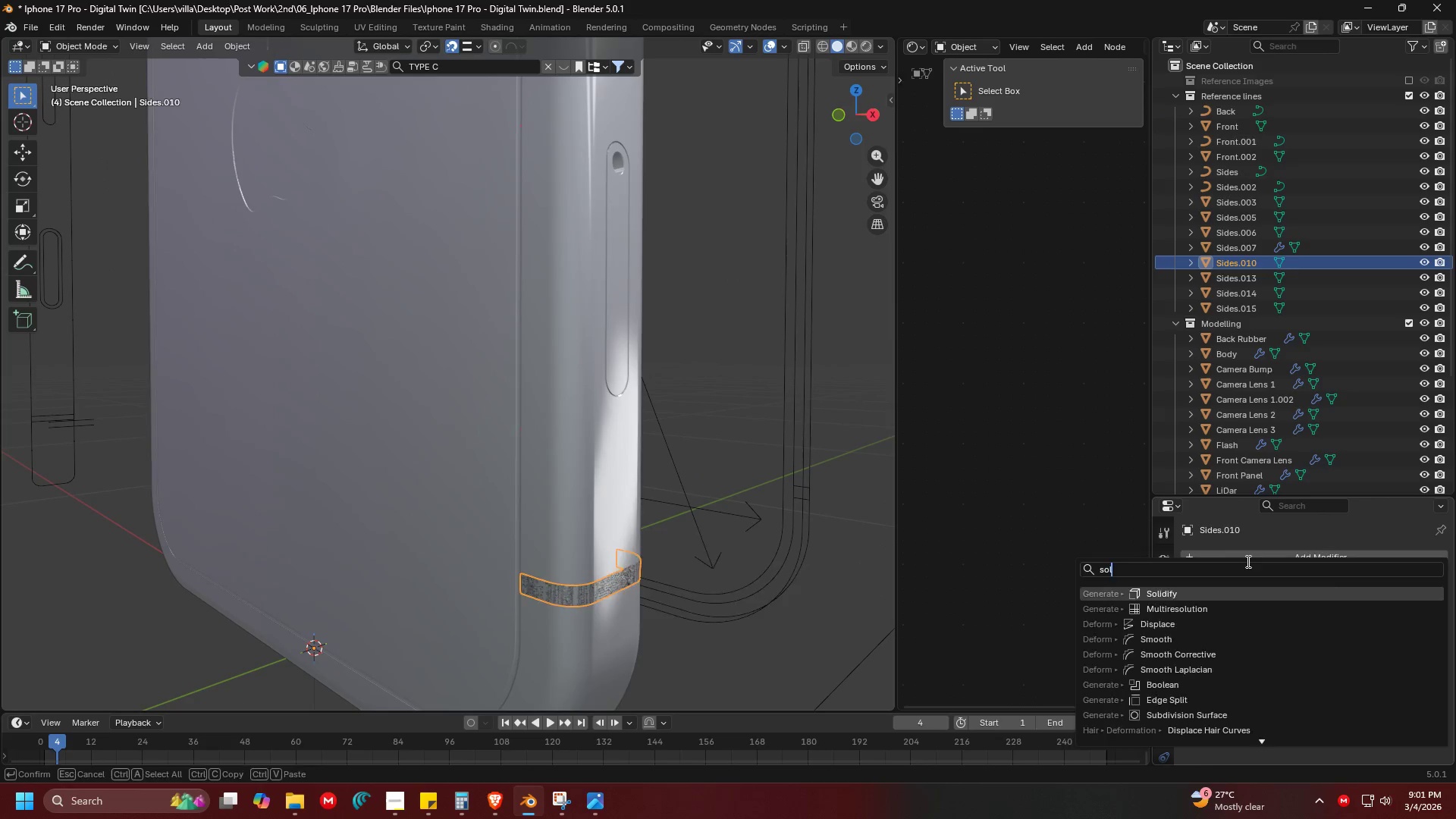 
key(Enter)
 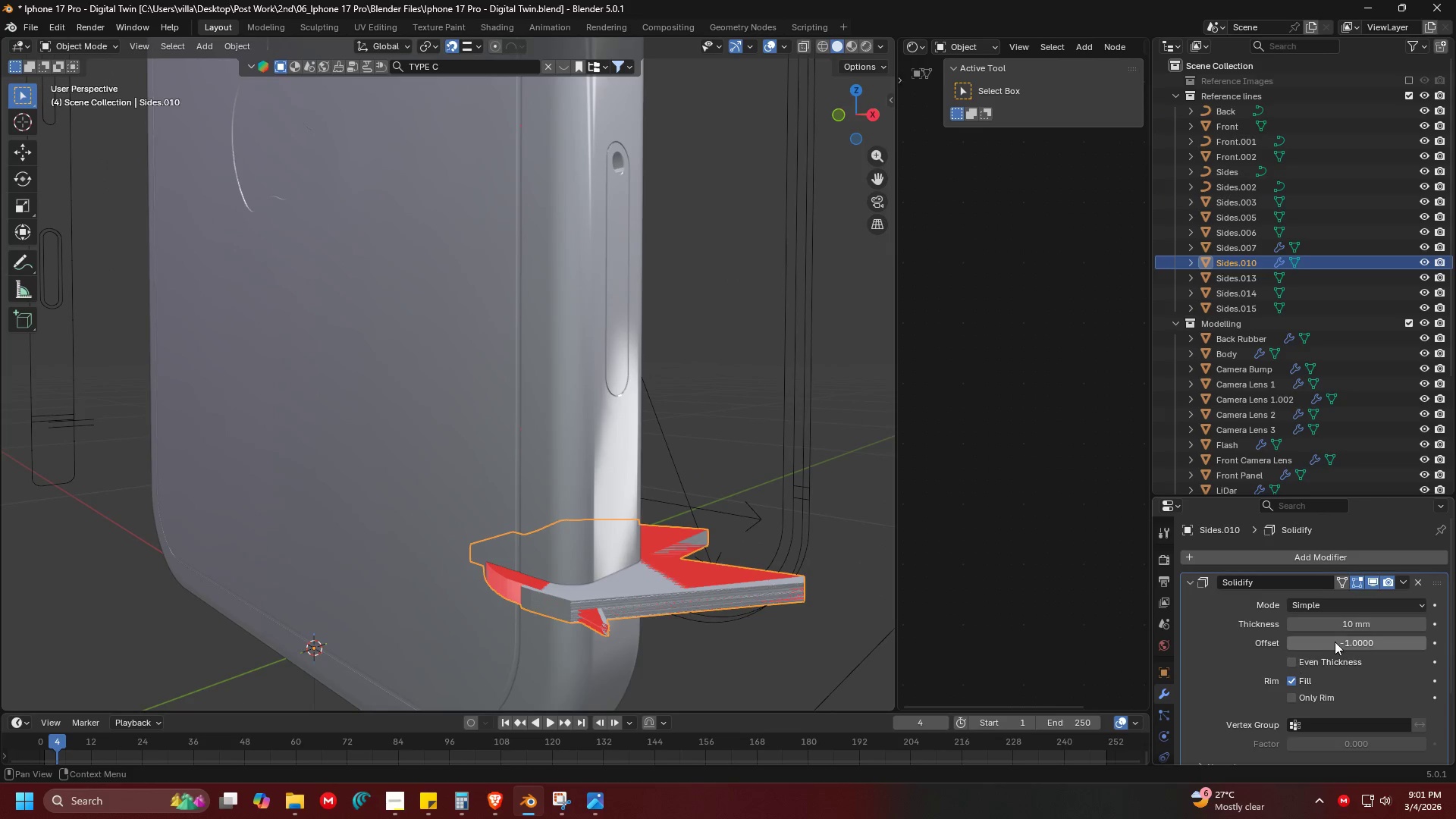 
left_click([1332, 629])
 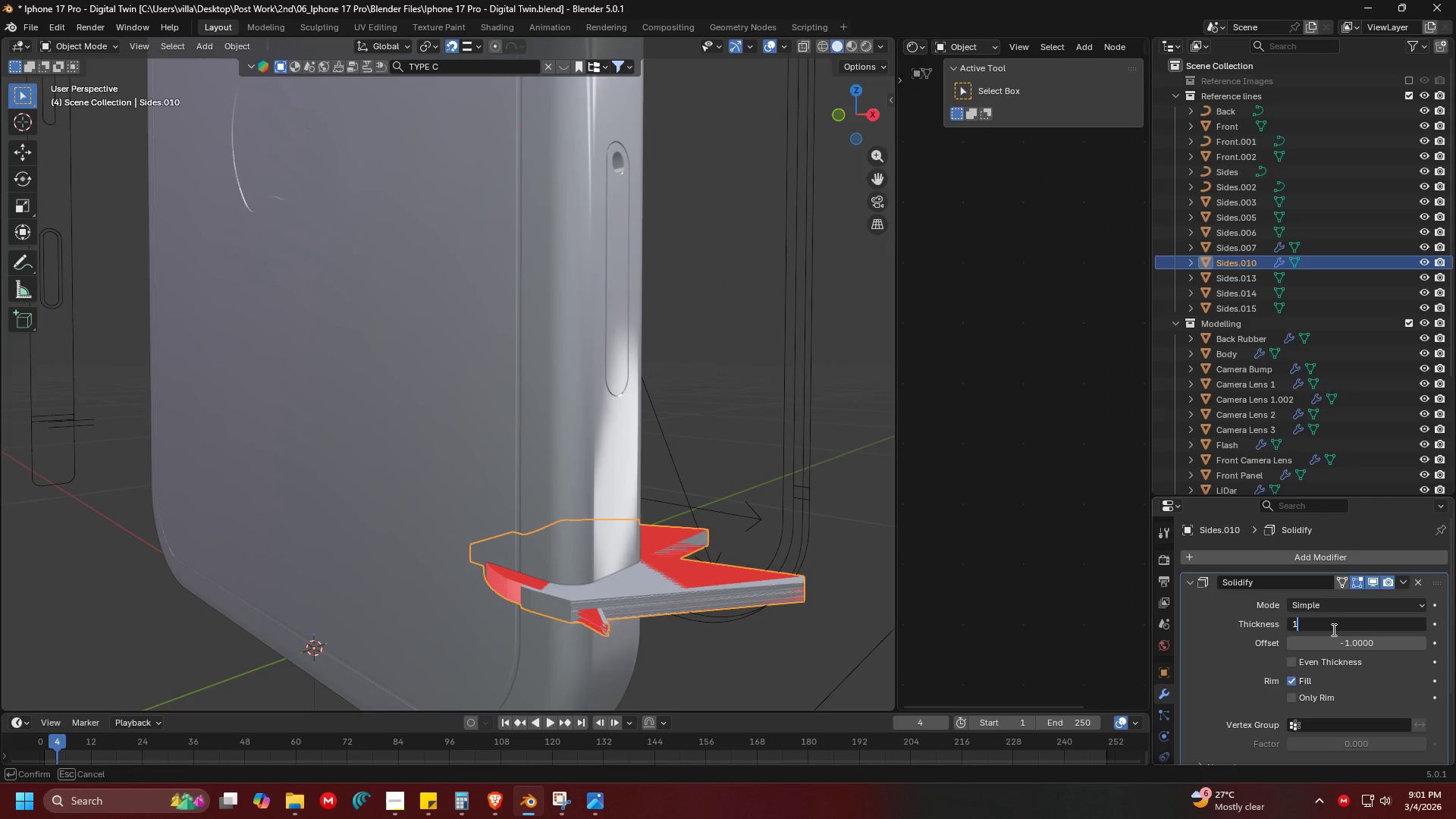 
key(1)
 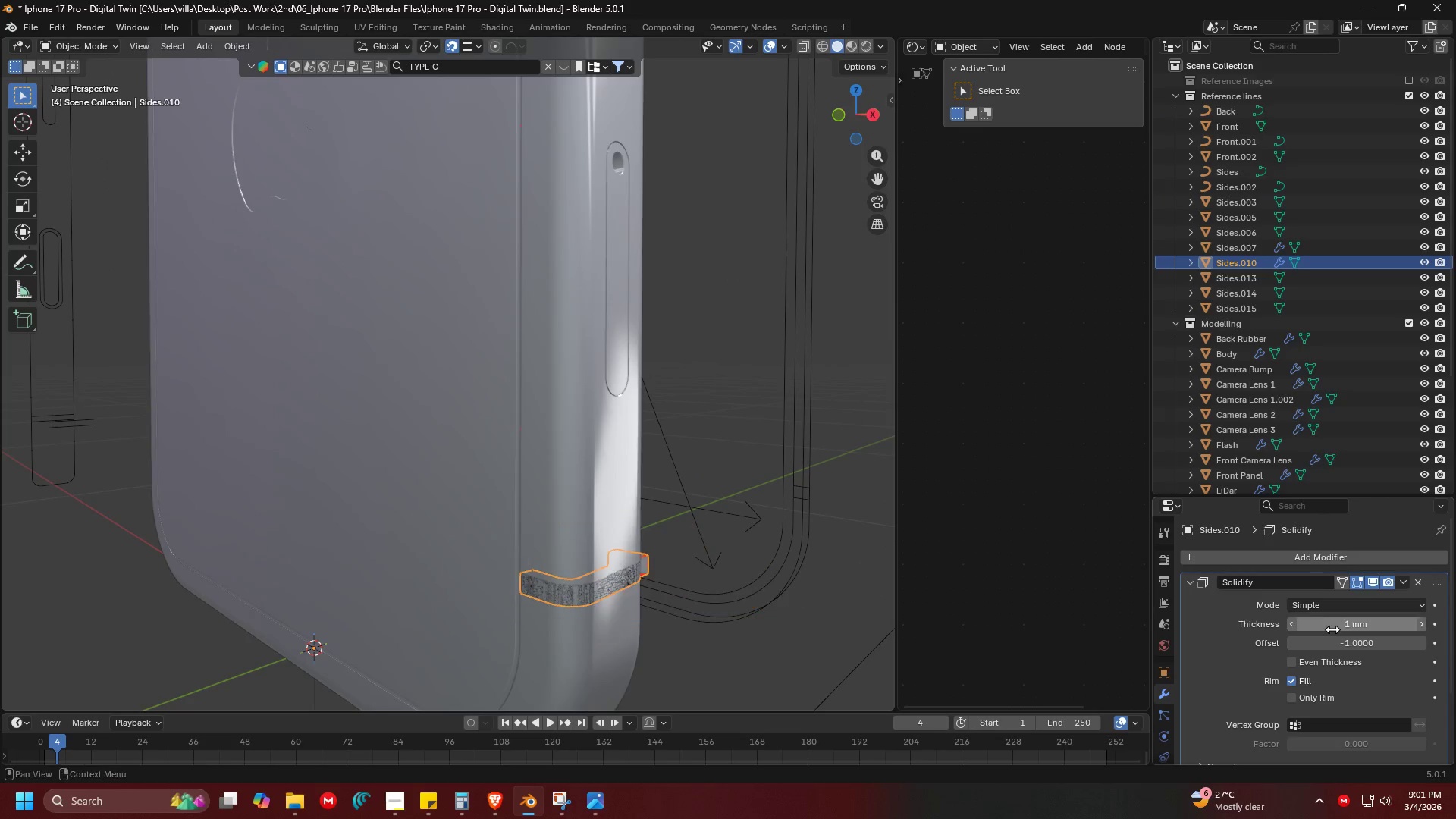 
key(Enter)
 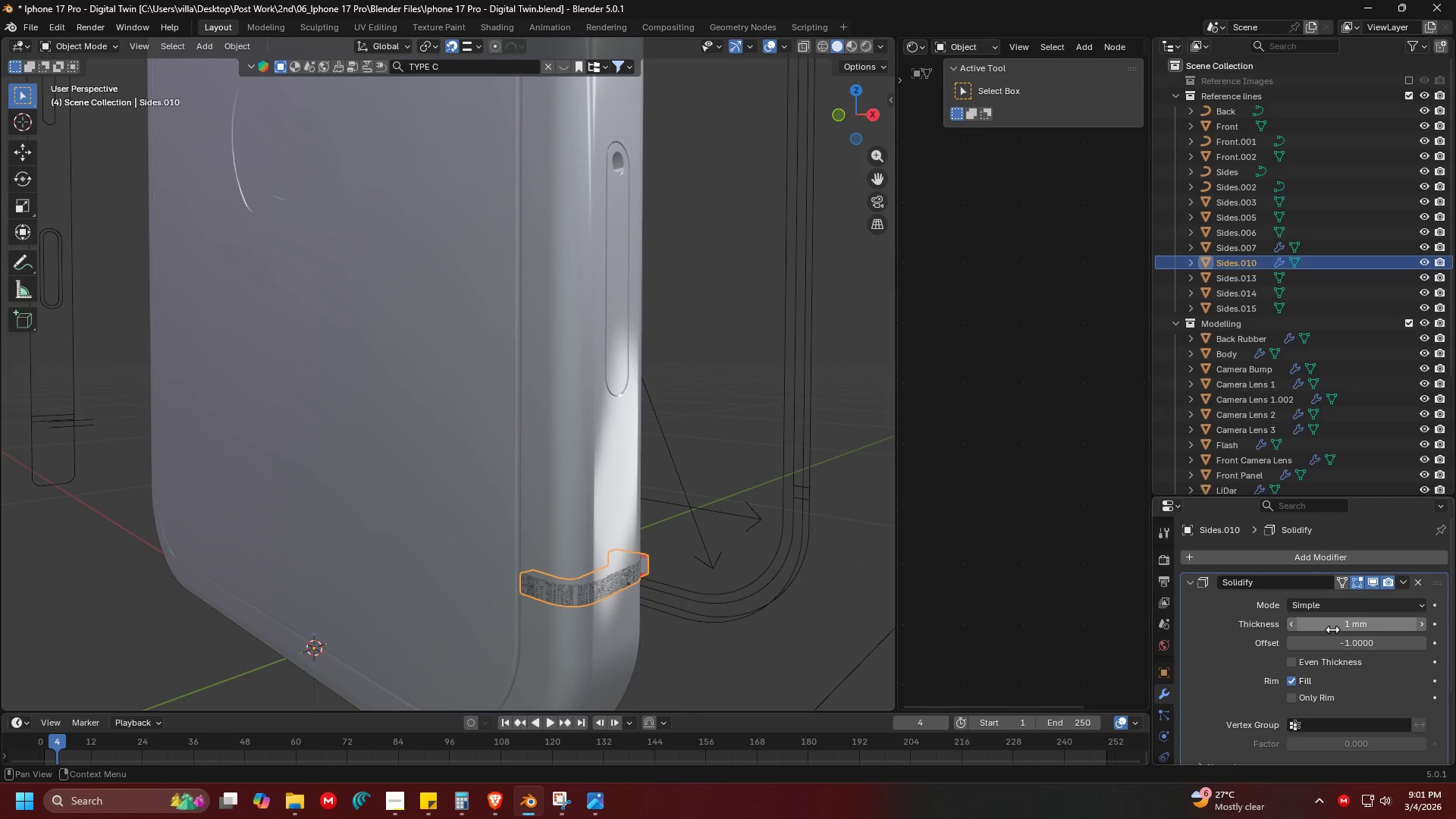 
hold_key(key=ShiftLeft, duration=0.5)
 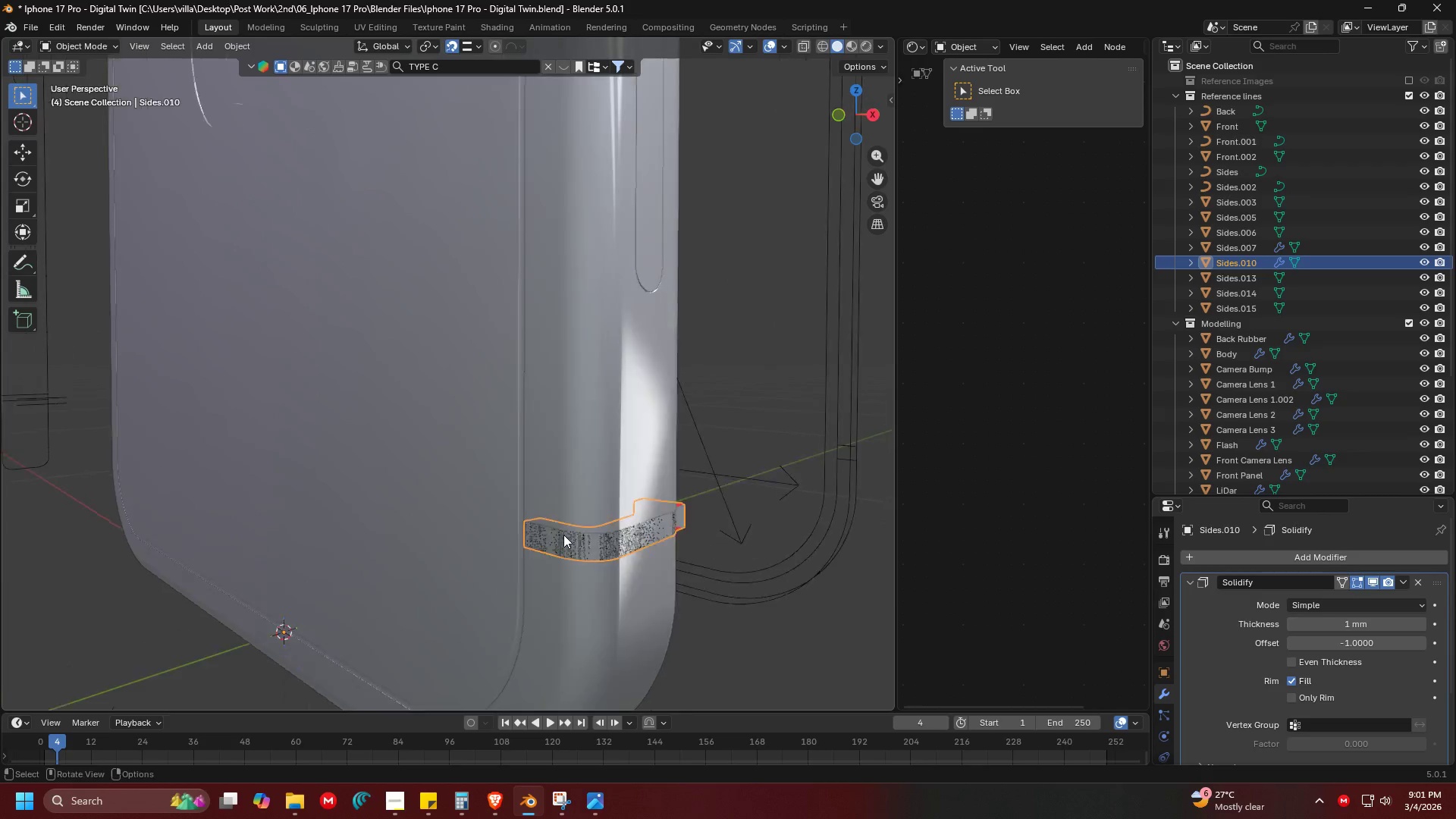 
hold_key(key=ShiftLeft, duration=0.73)
 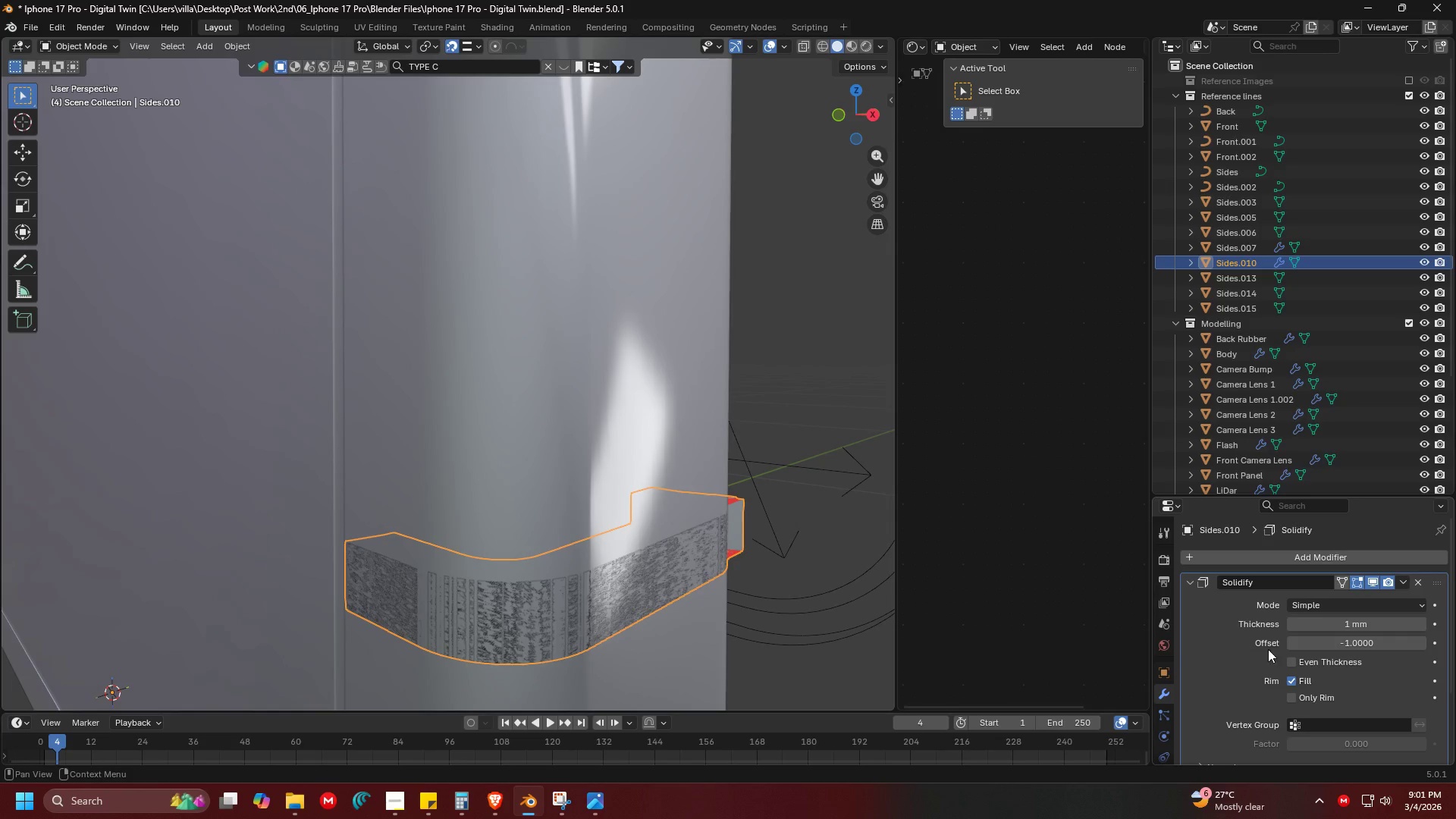 
scroll: coordinate [563, 535], scroll_direction: up, amount: 4.0
 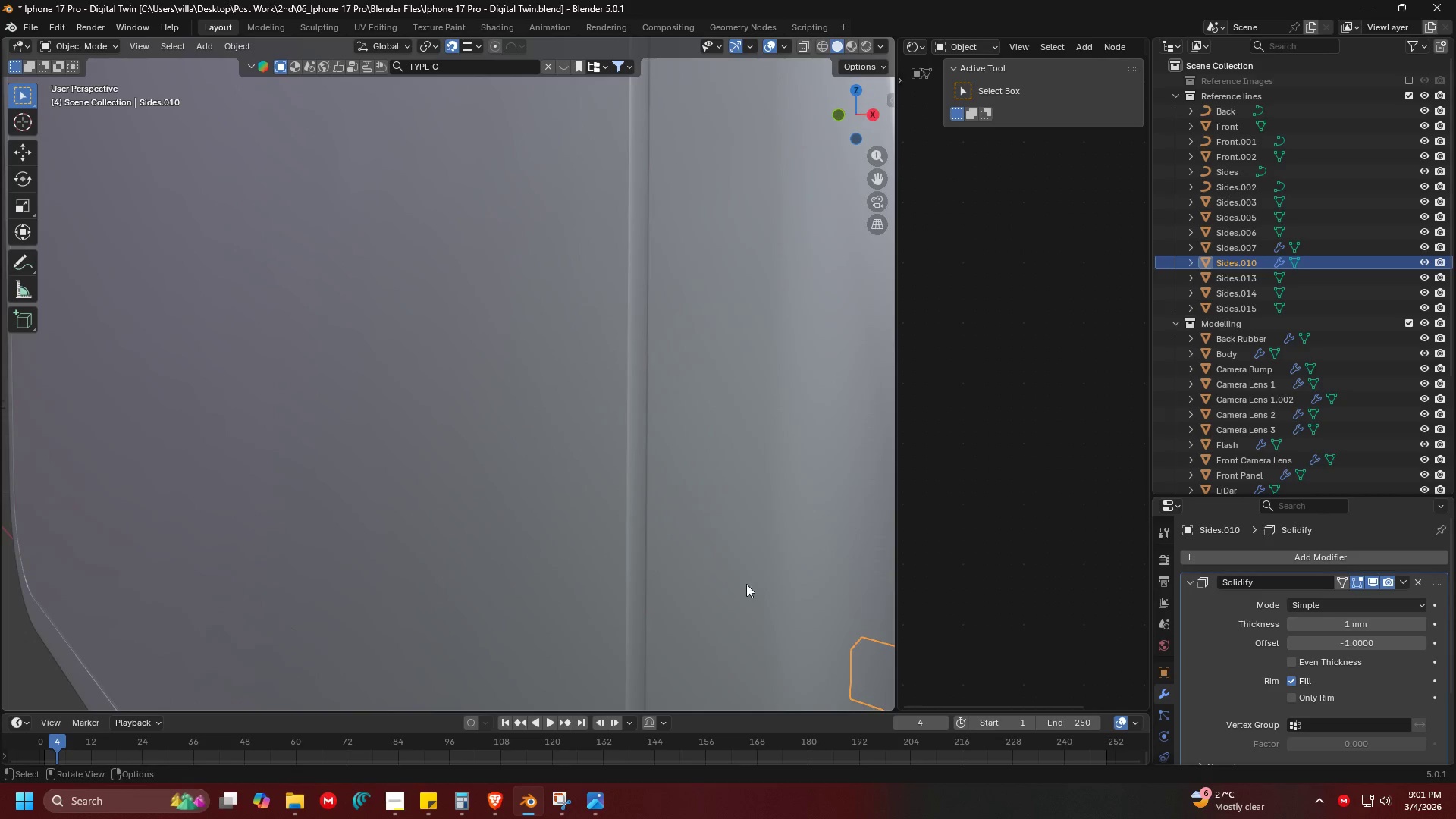 
left_click_drag(start_coordinate=[1353, 645], to_coordinate=[1084, 195])
 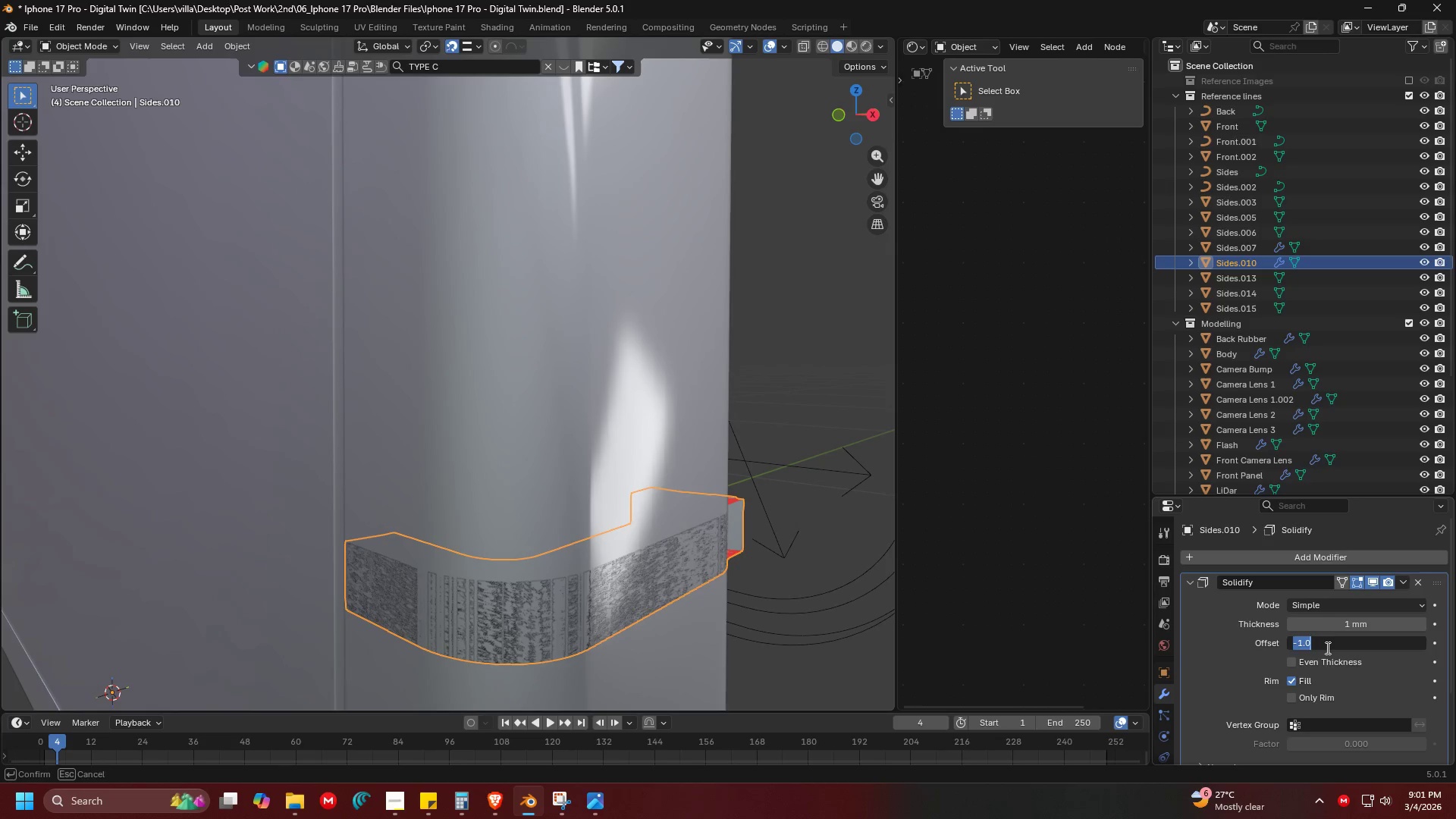 
key(Escape)
 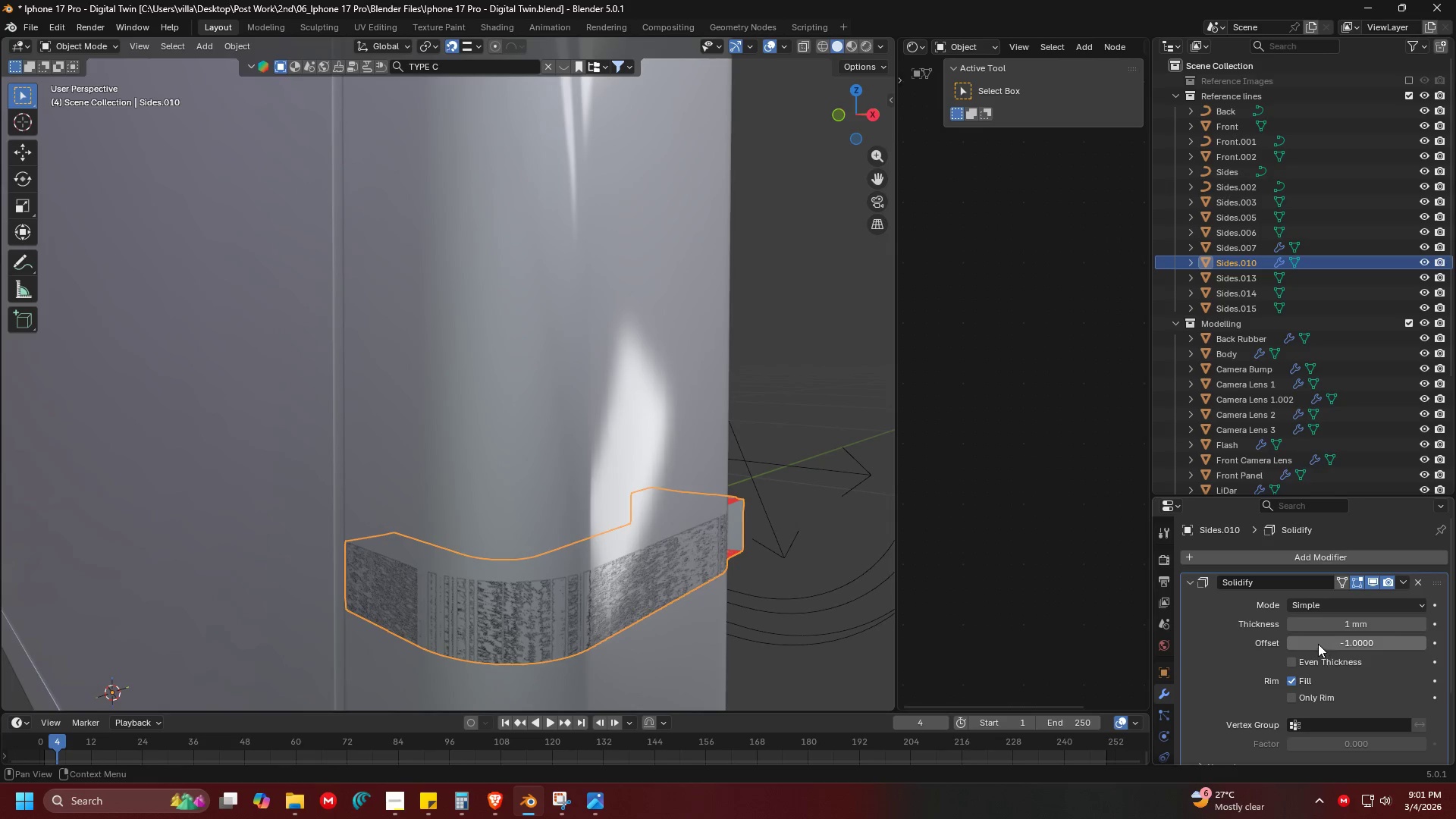 
left_click_drag(start_coordinate=[1317, 644], to_coordinate=[466, 177])
 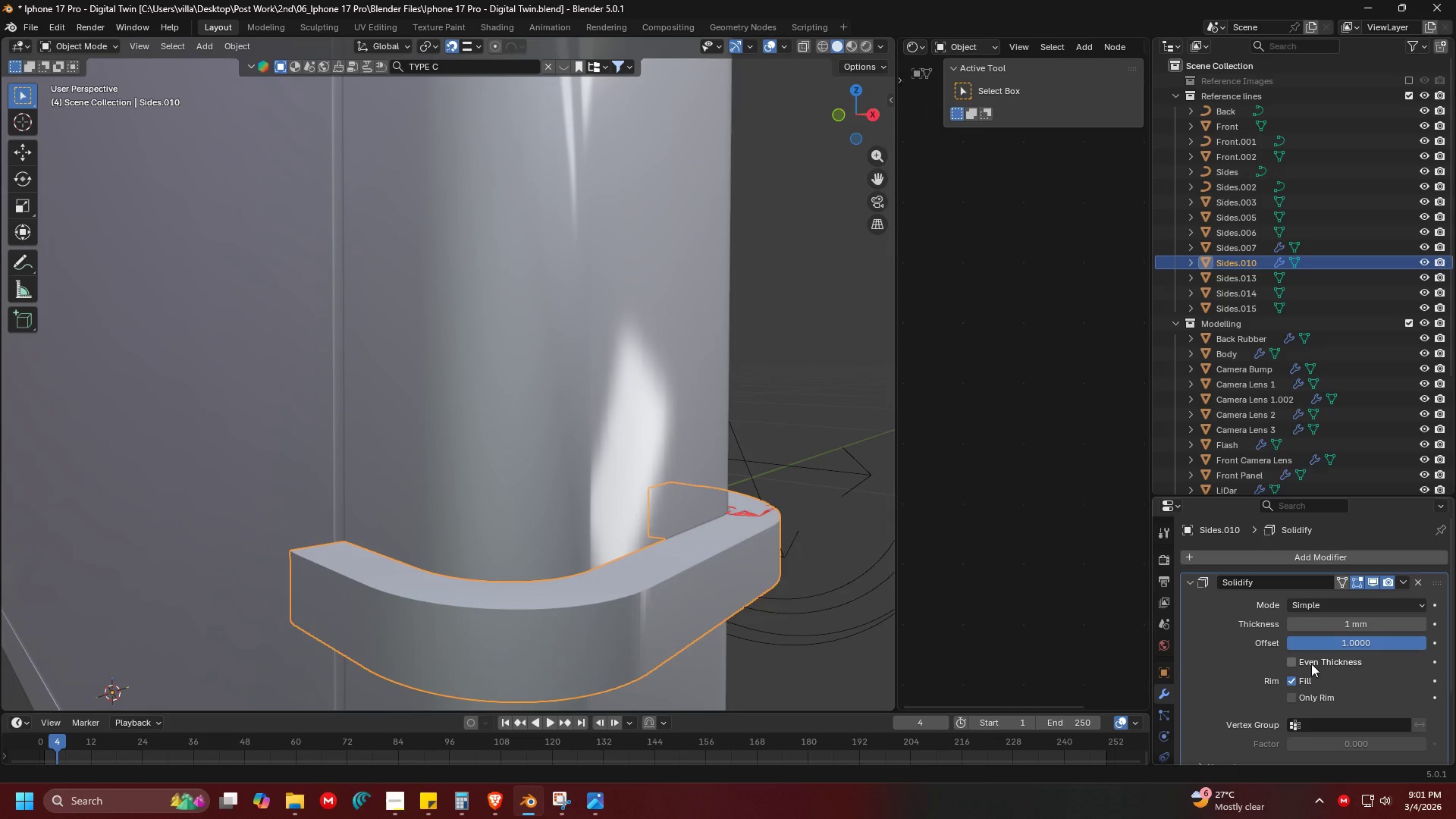 
left_click([1304, 660])
 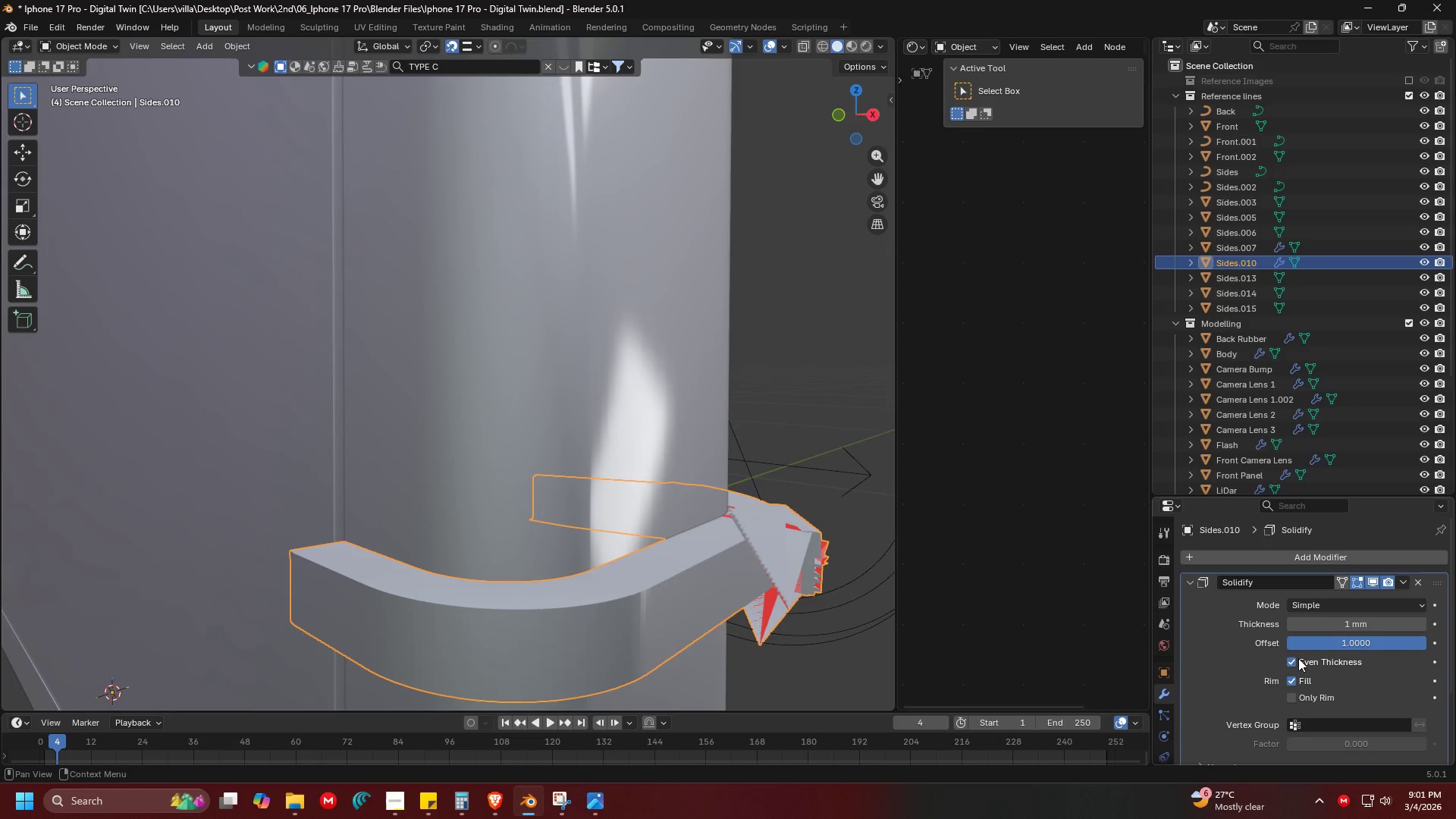 
left_click([1301, 662])
 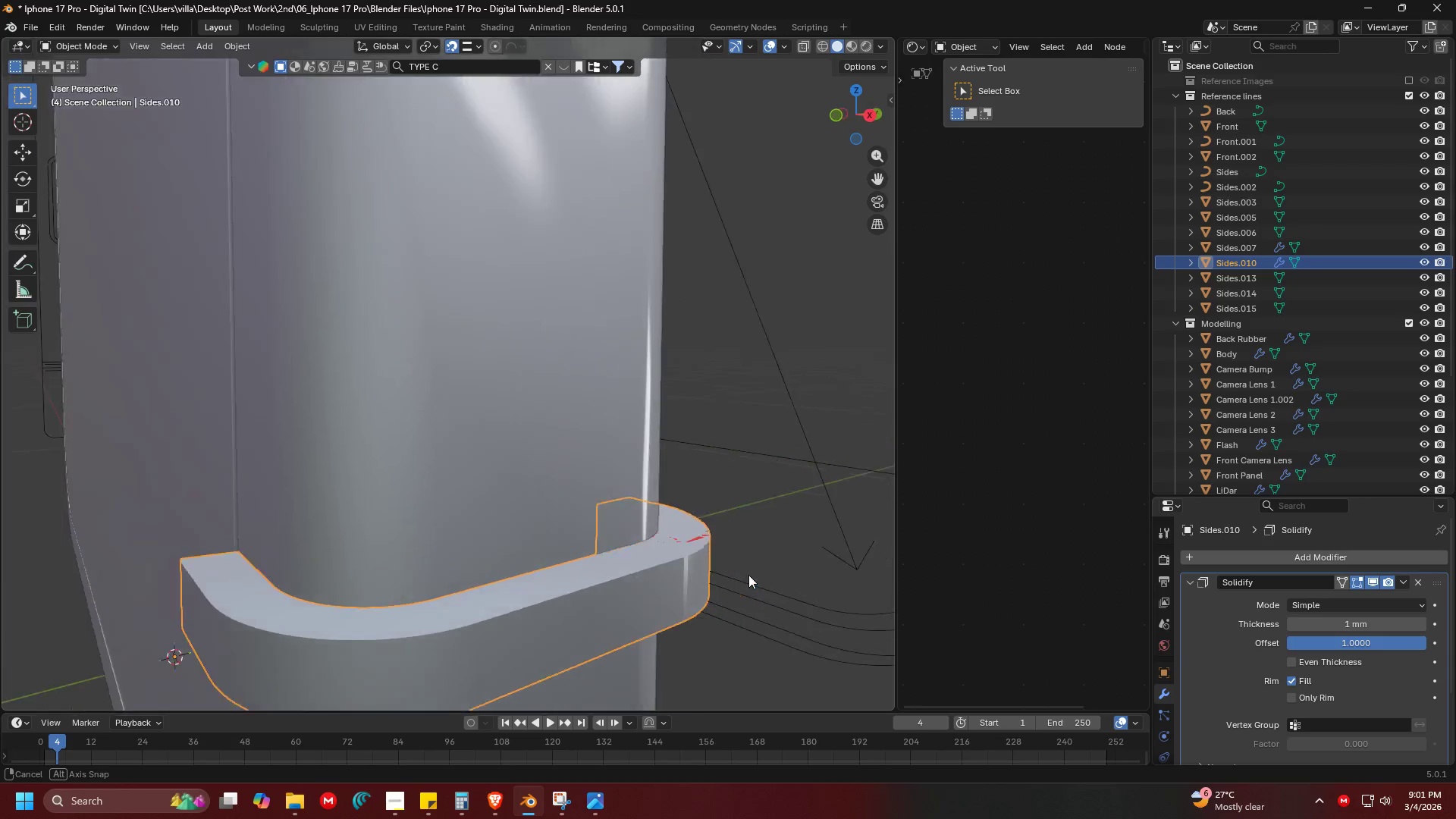 
key(Tab)
type(am)
 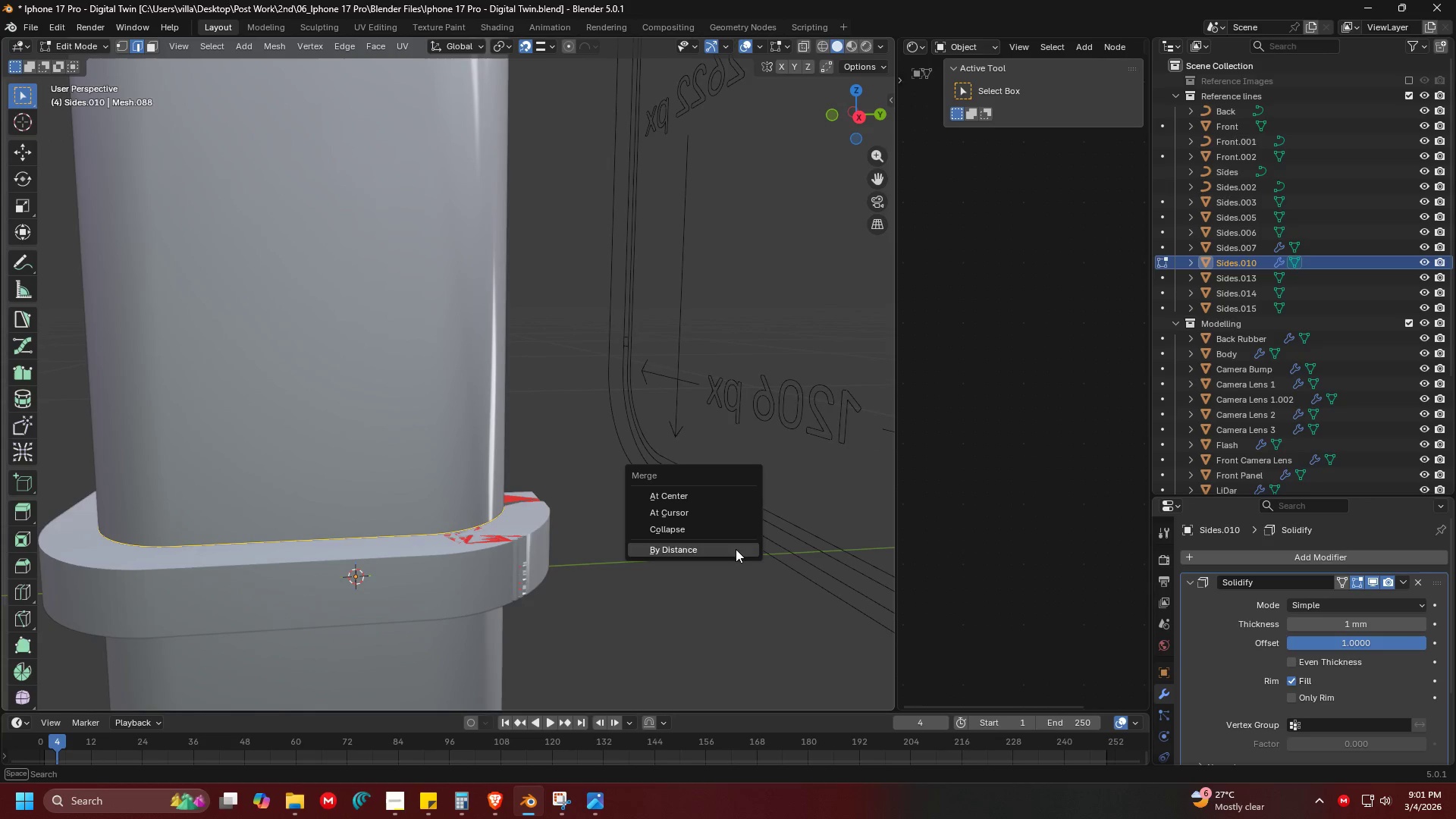 
left_click([736, 549])
 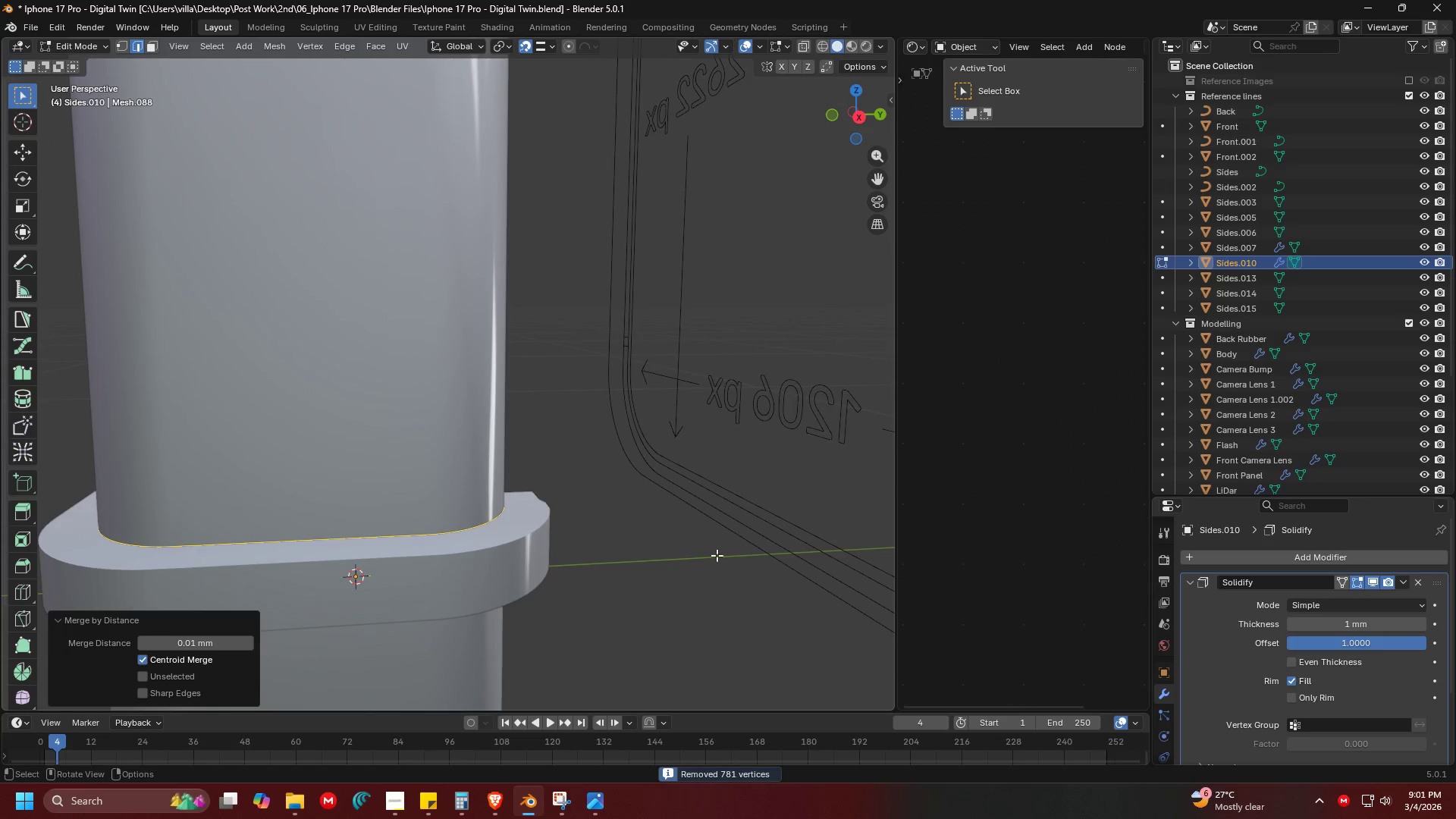 
hold_key(key=ShiftLeft, duration=0.39)
 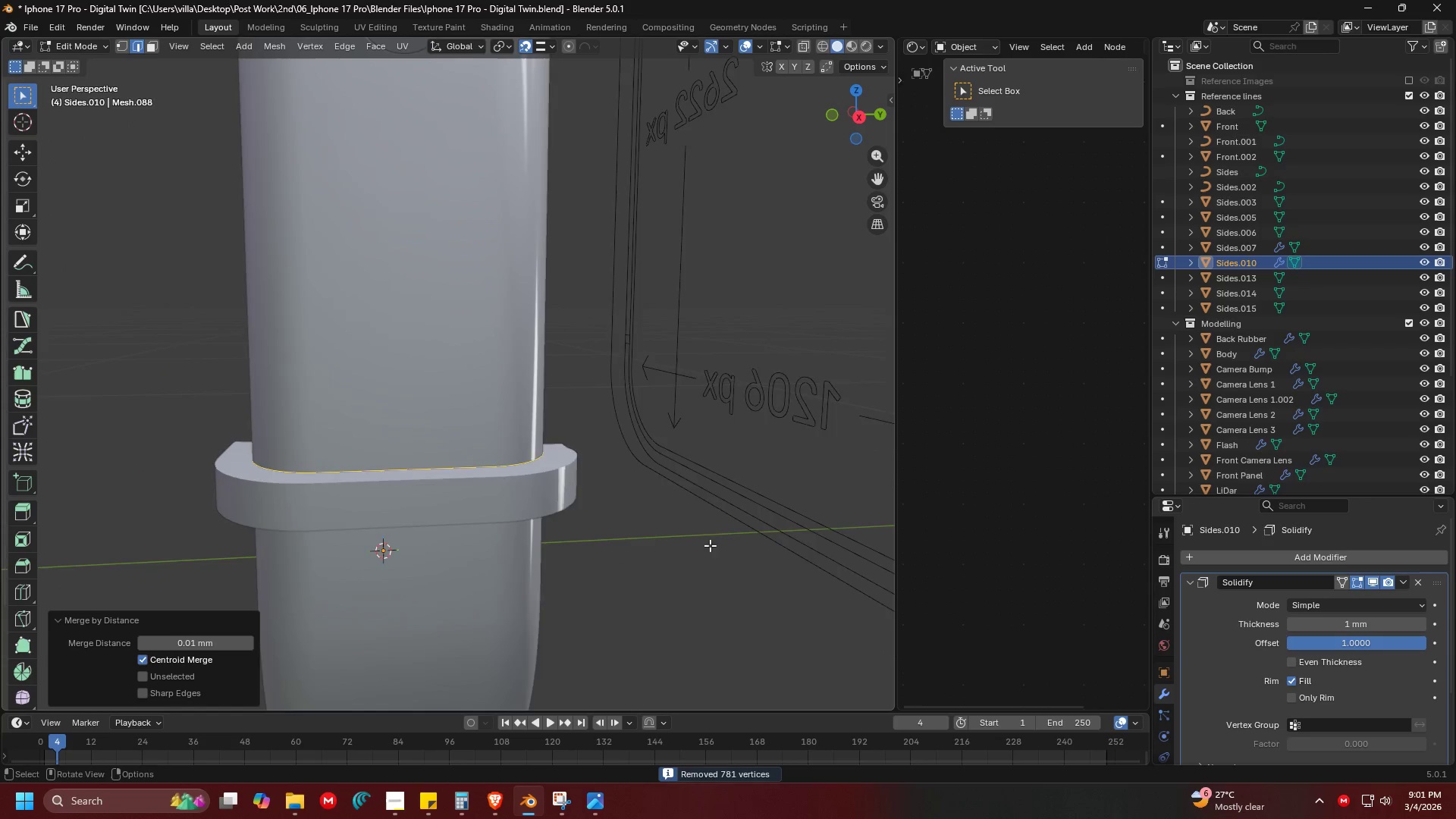 
scroll: coordinate [710, 545], scroll_direction: down, amount: 1.0
 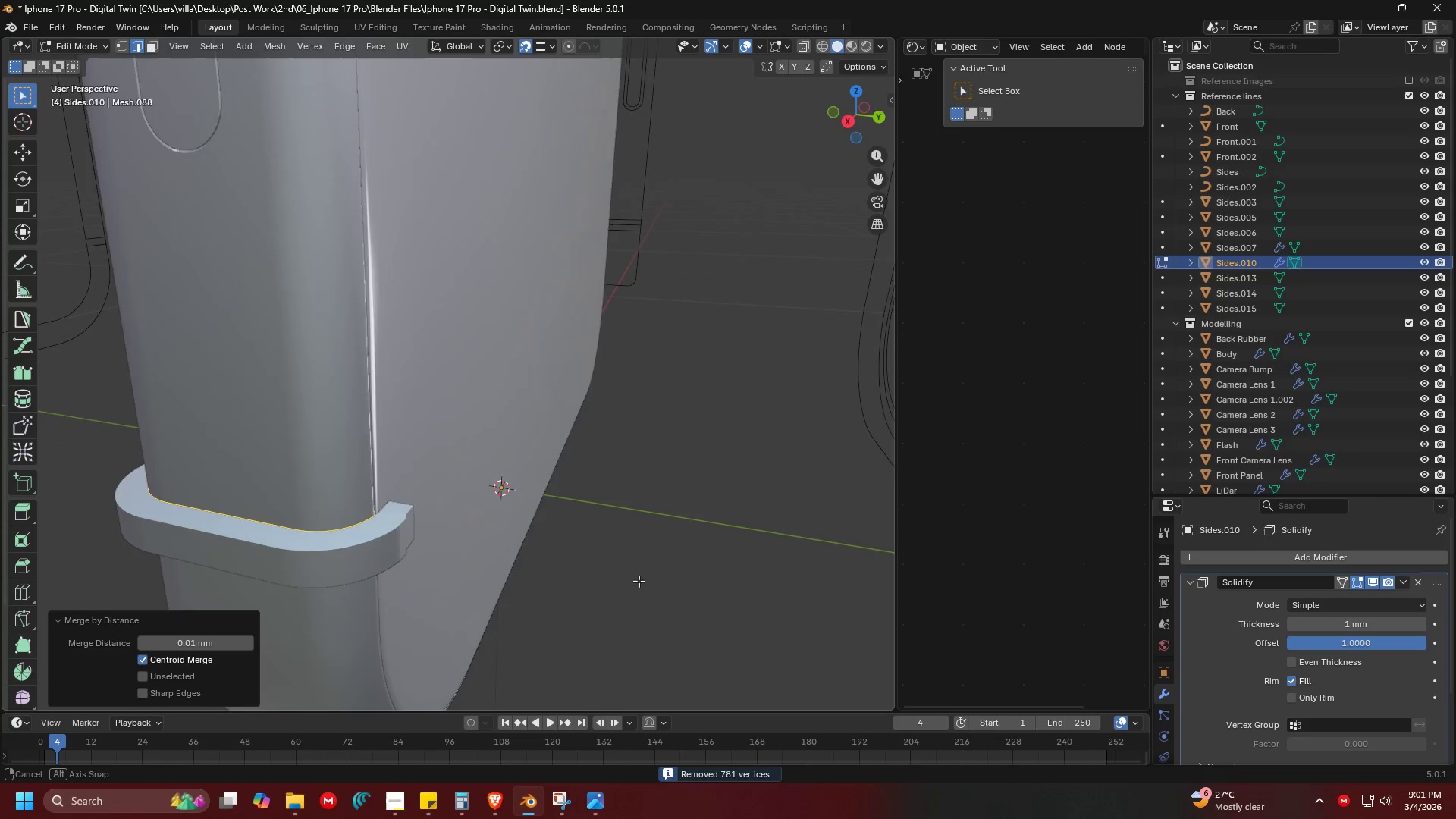 
key(Shift+ShiftLeft)
 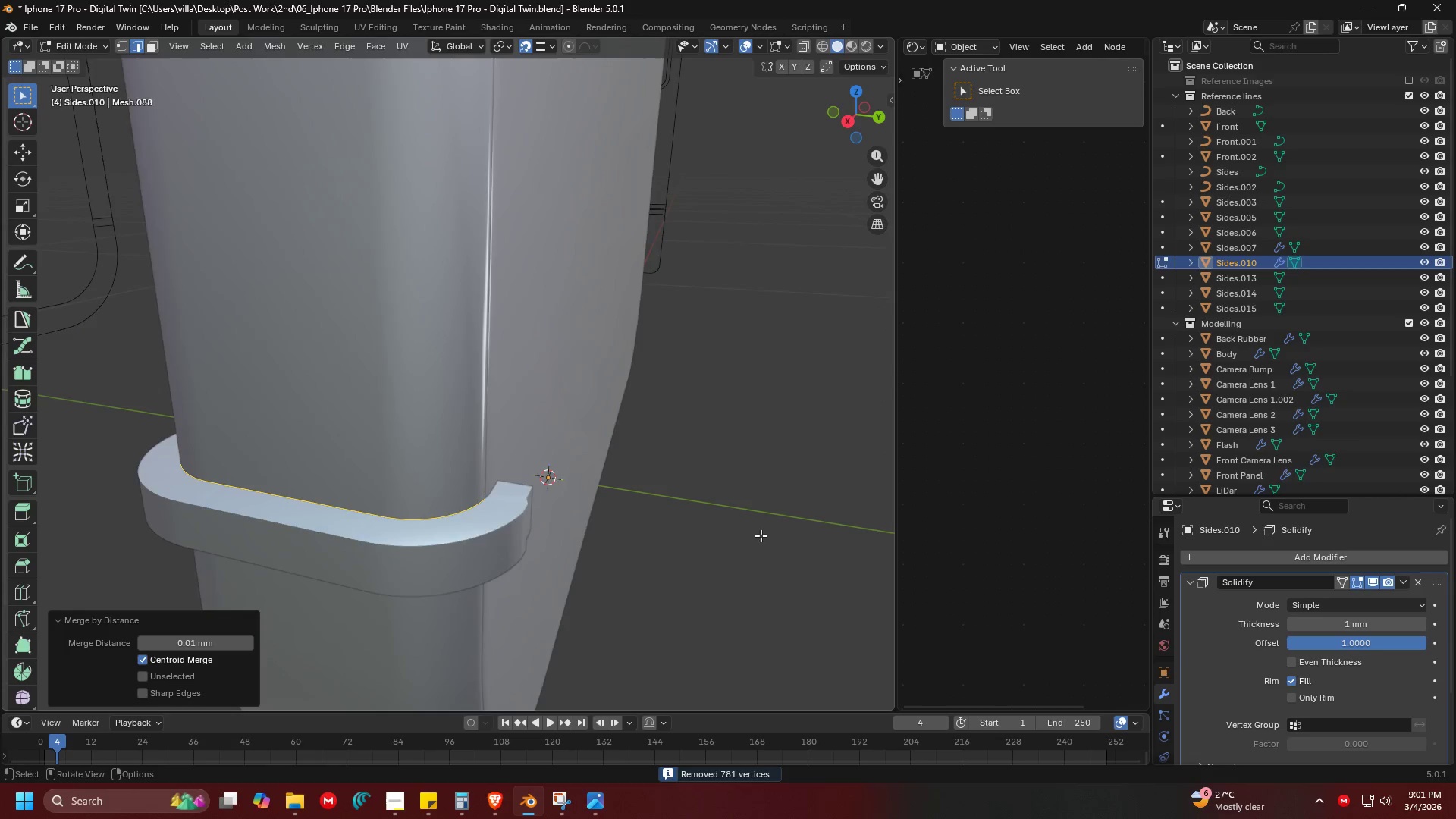 
scroll: coordinate [844, 570], scroll_direction: up, amount: 2.0
 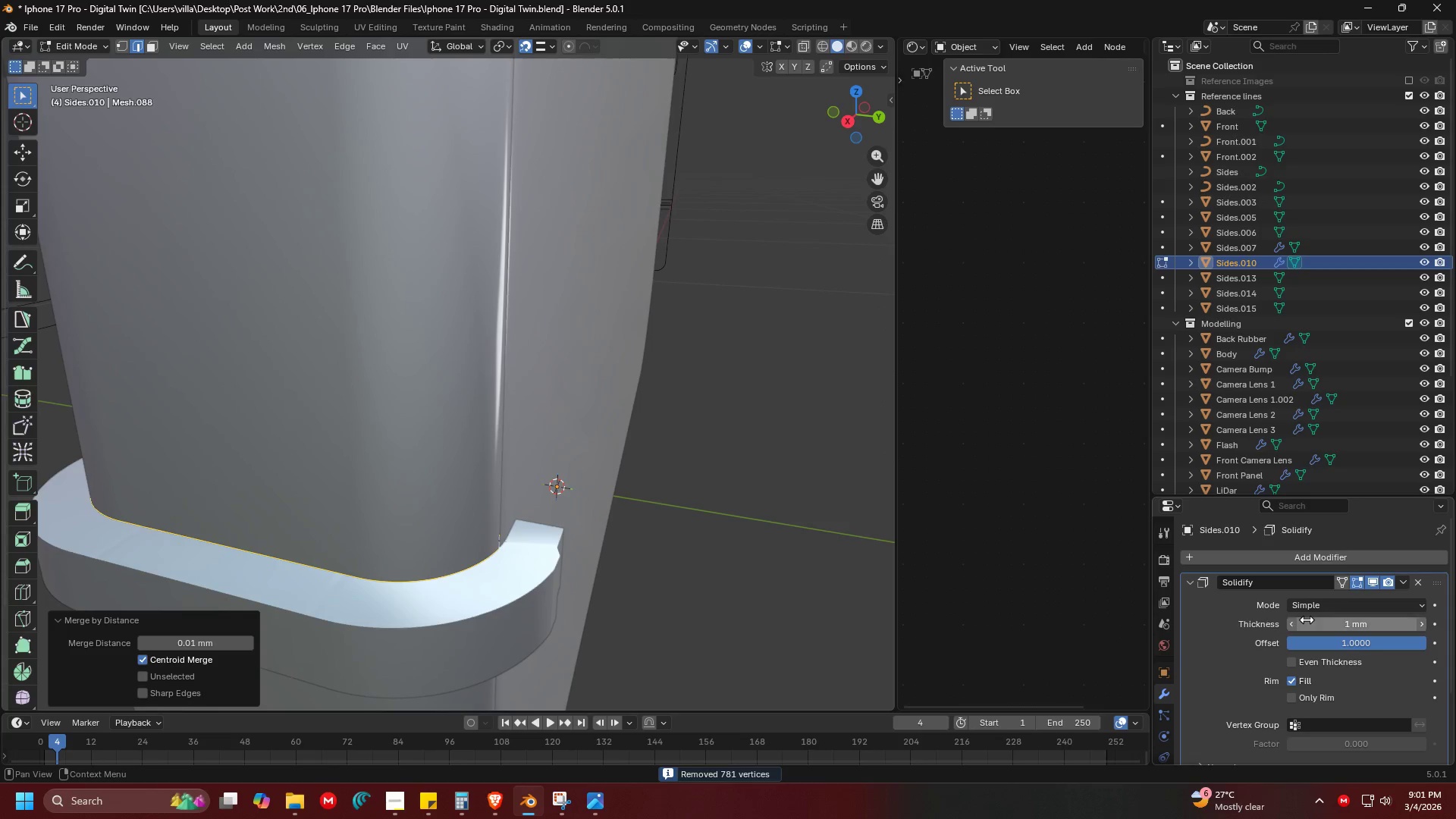 
left_click([1346, 622])
 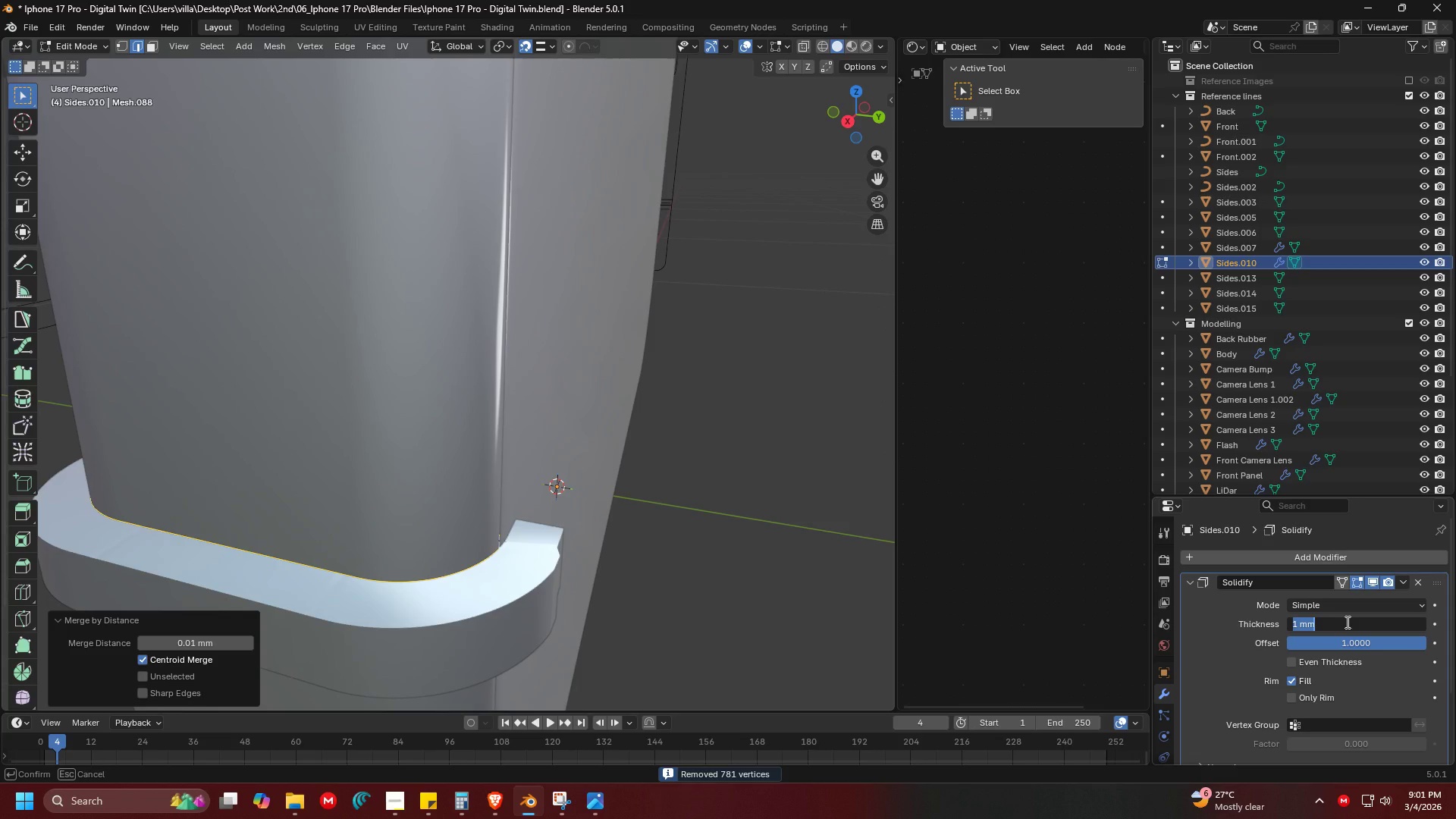 
key(Period)
 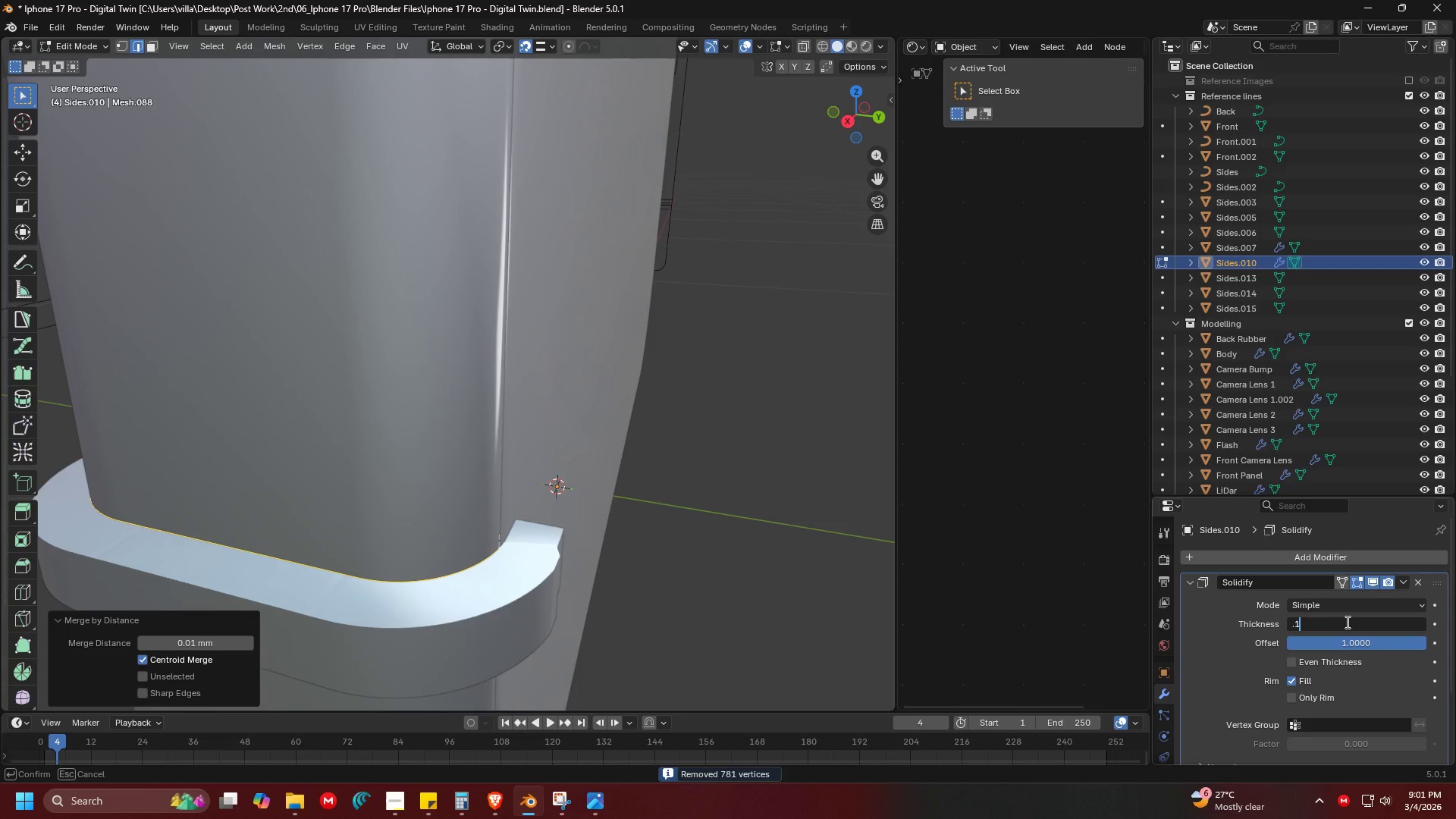 
key(1)
 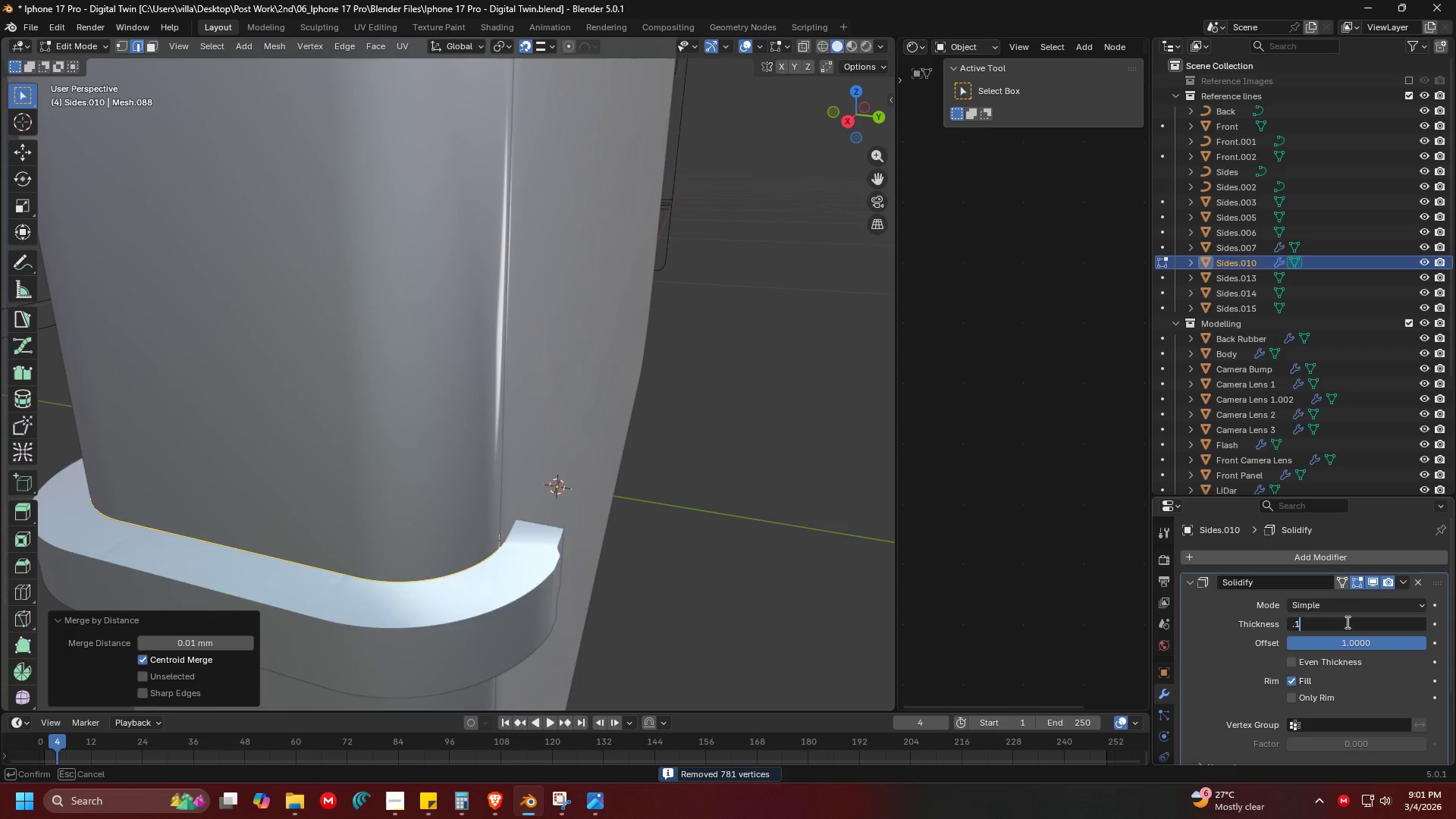 
key(Enter)
 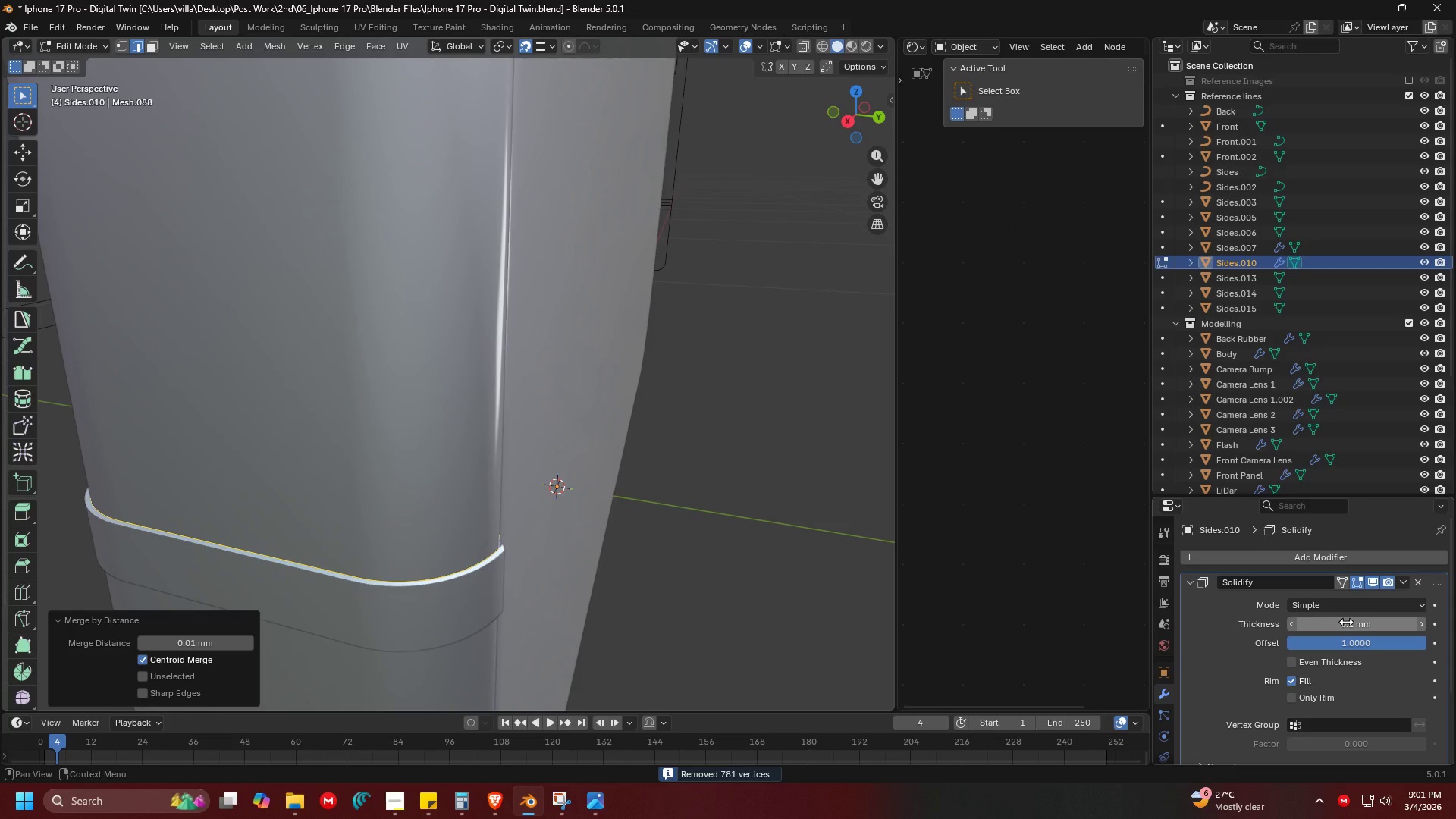 
left_click([1346, 622])
 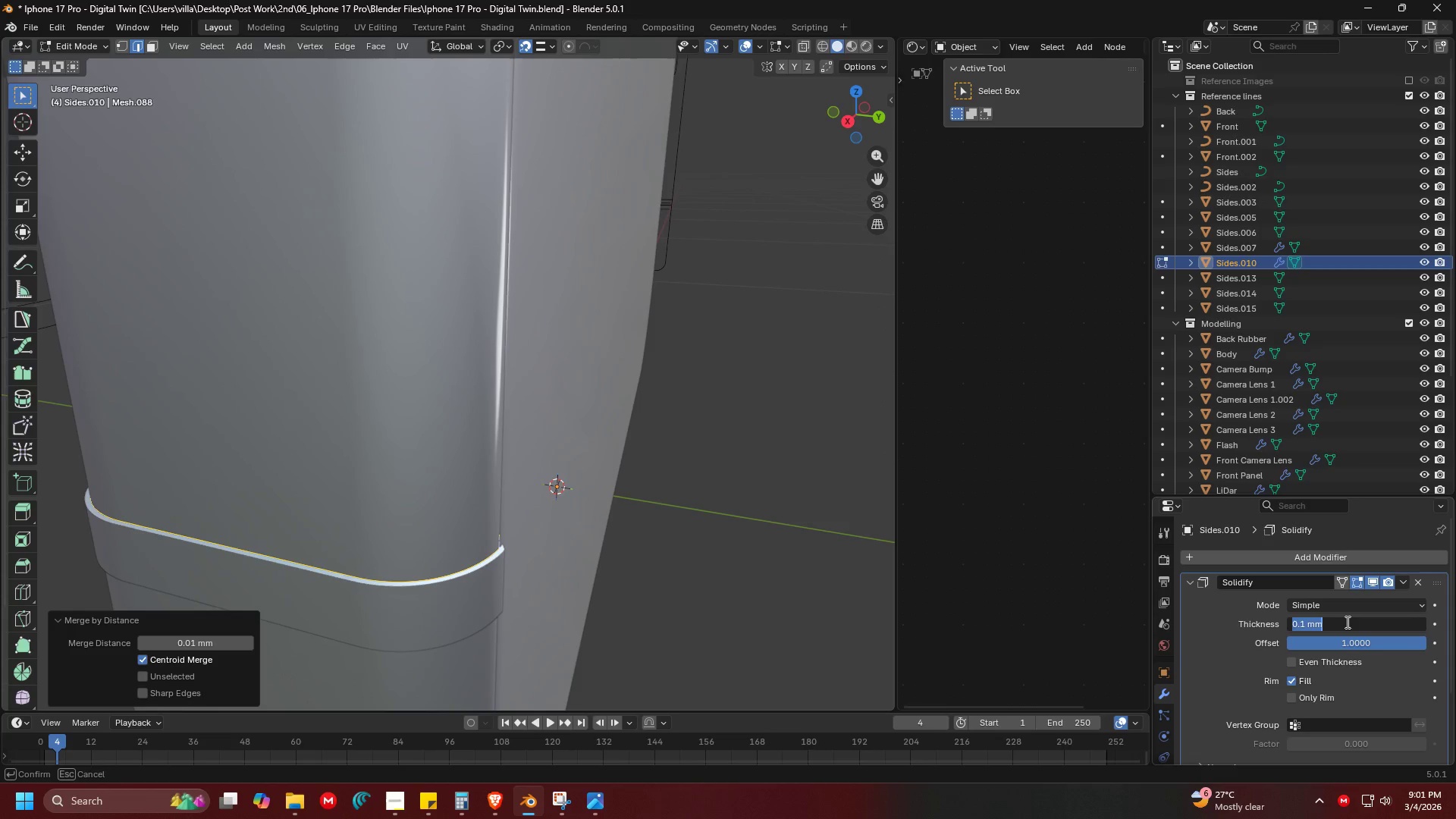 
type(.01)
 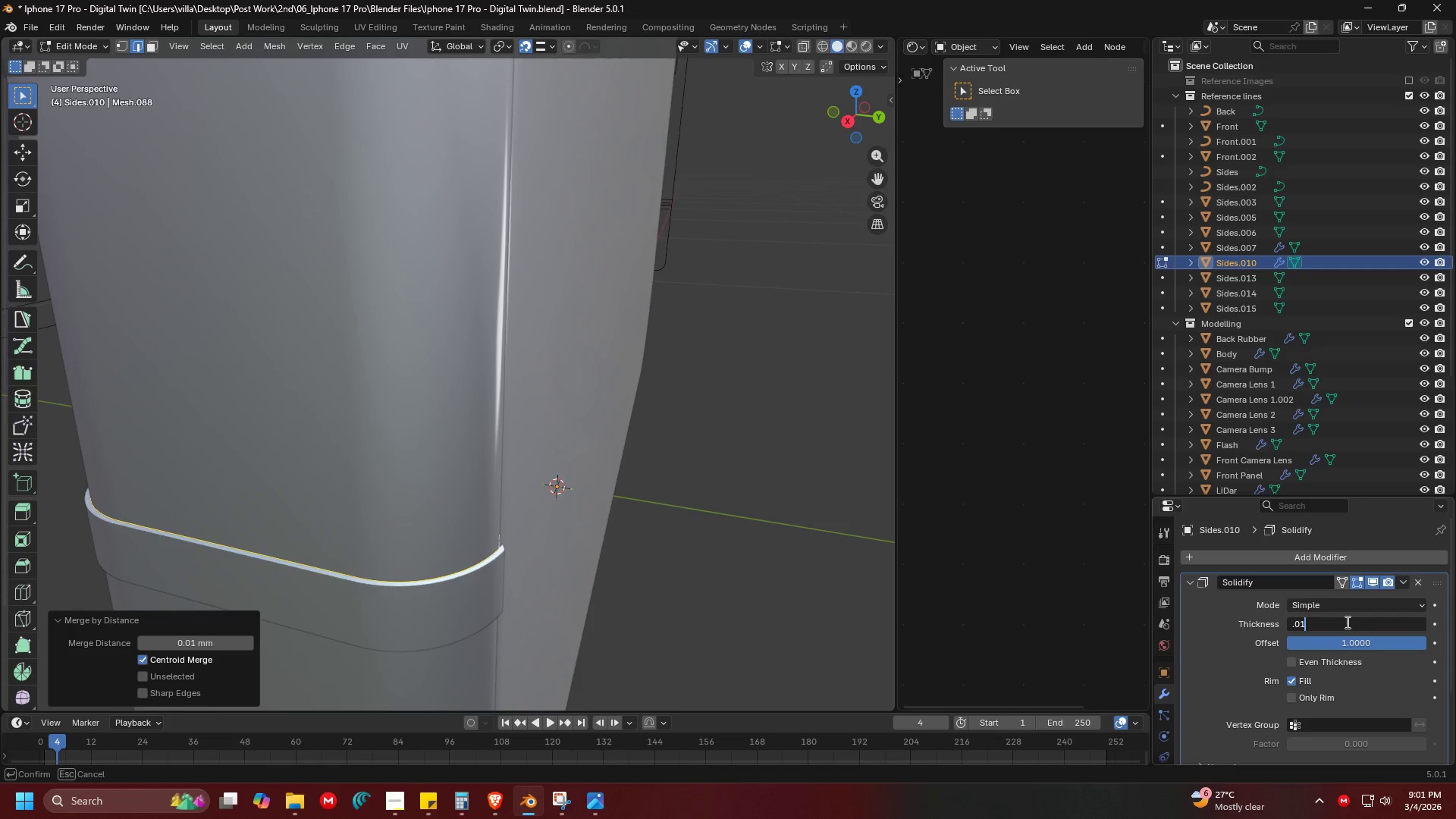 
key(Enter)
 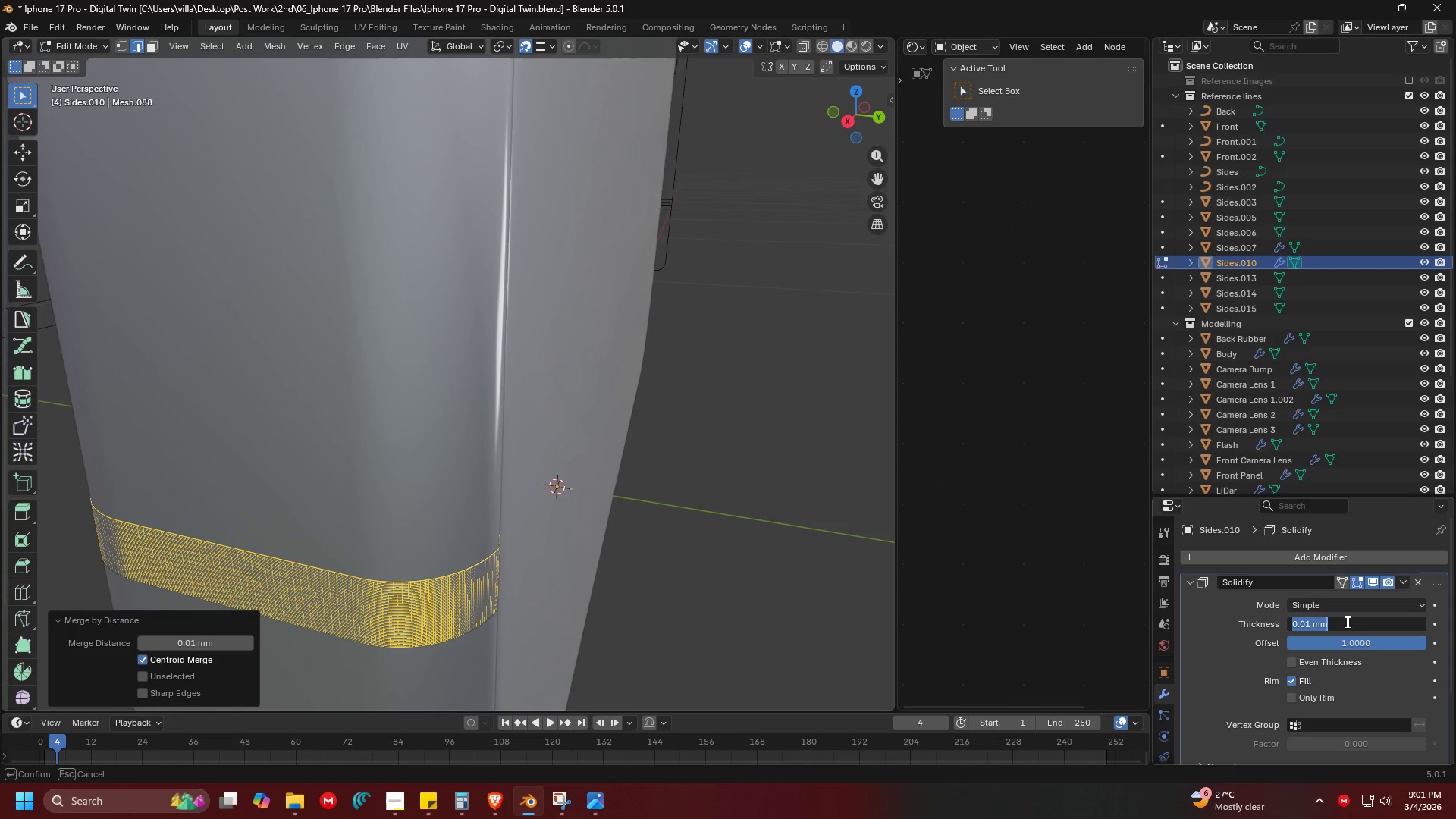 
double_click([1346, 622])
 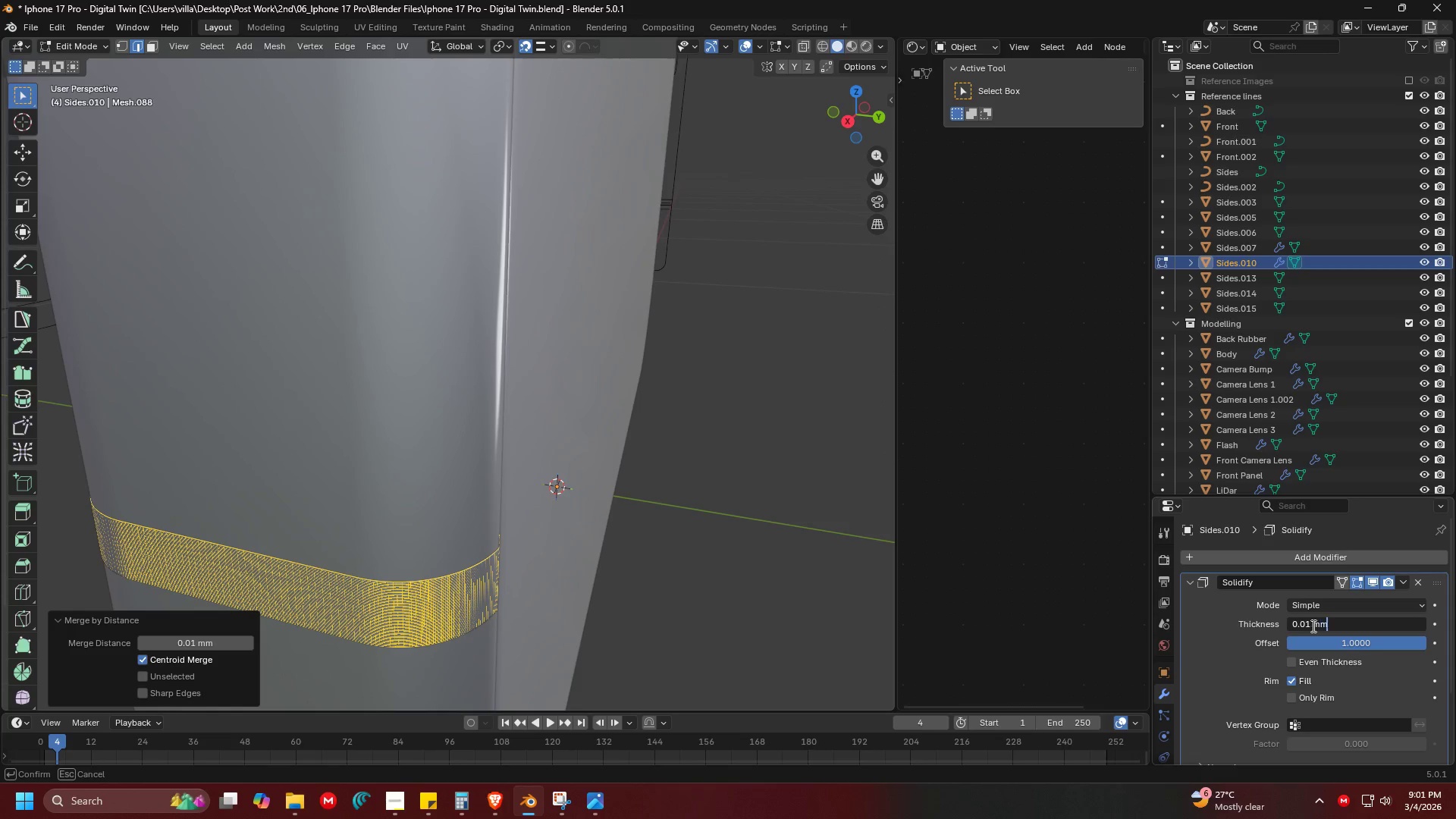 
left_click([1310, 626])
 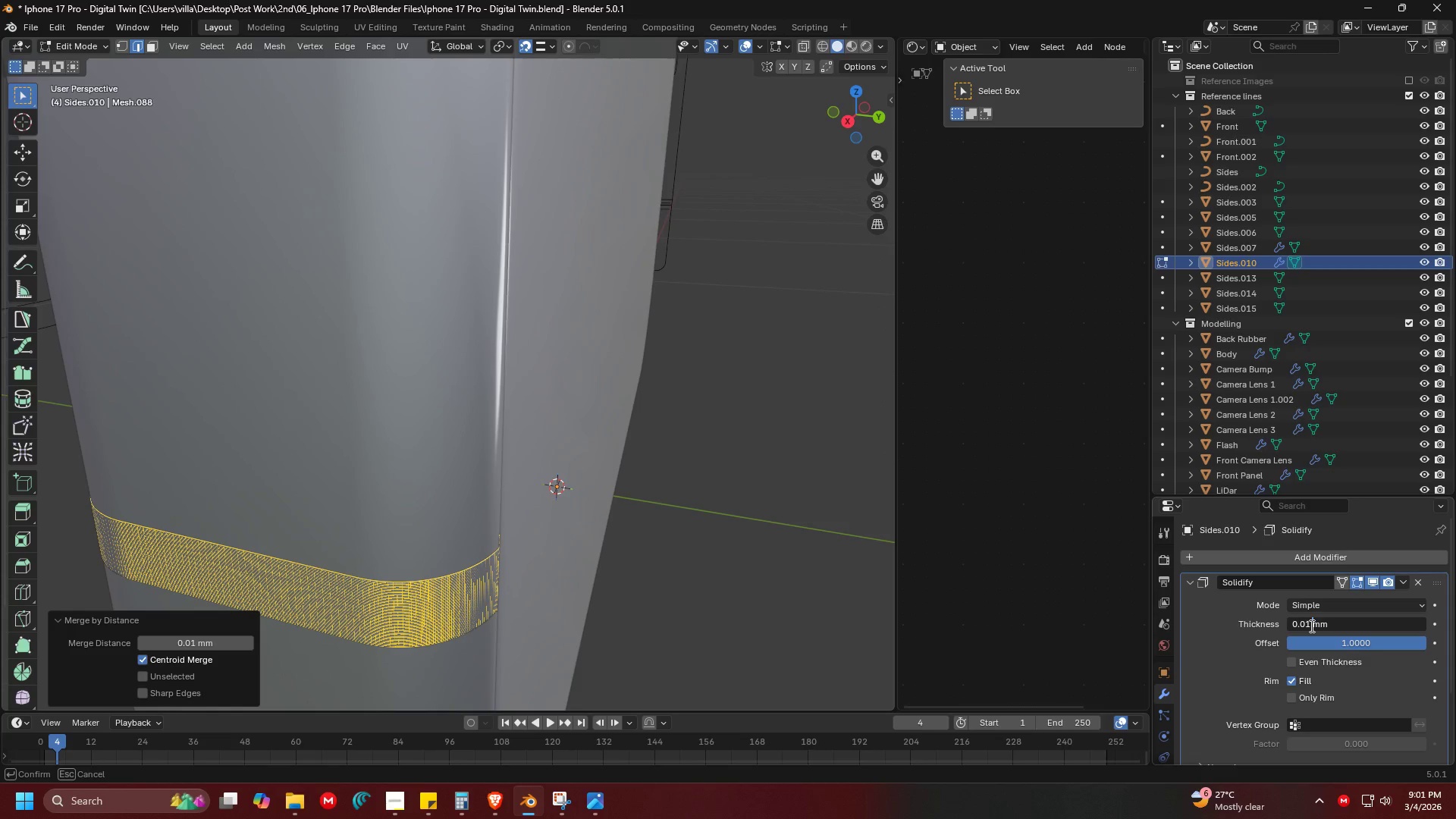 
key(Backspace)
 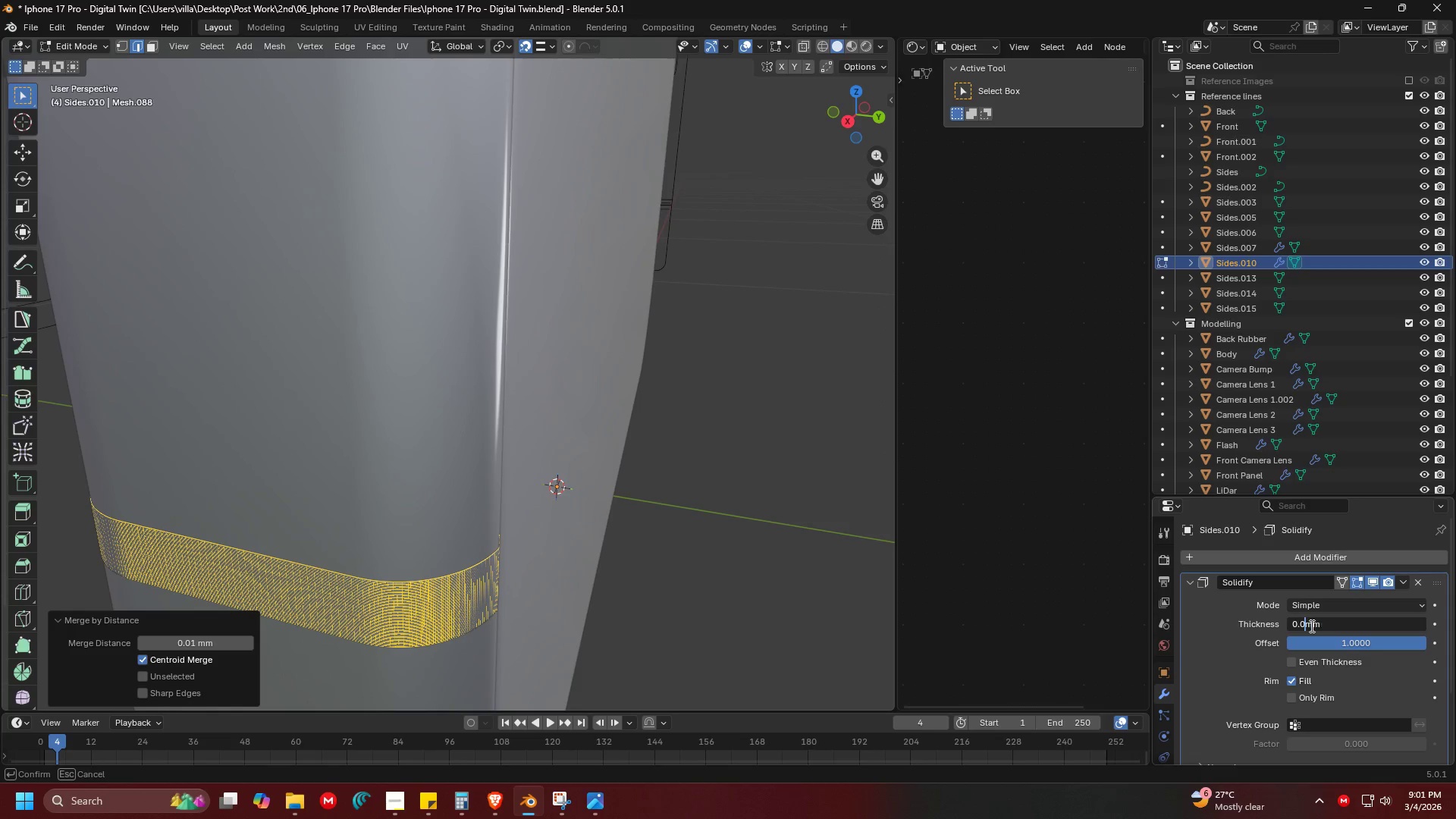 
key(Backspace)
 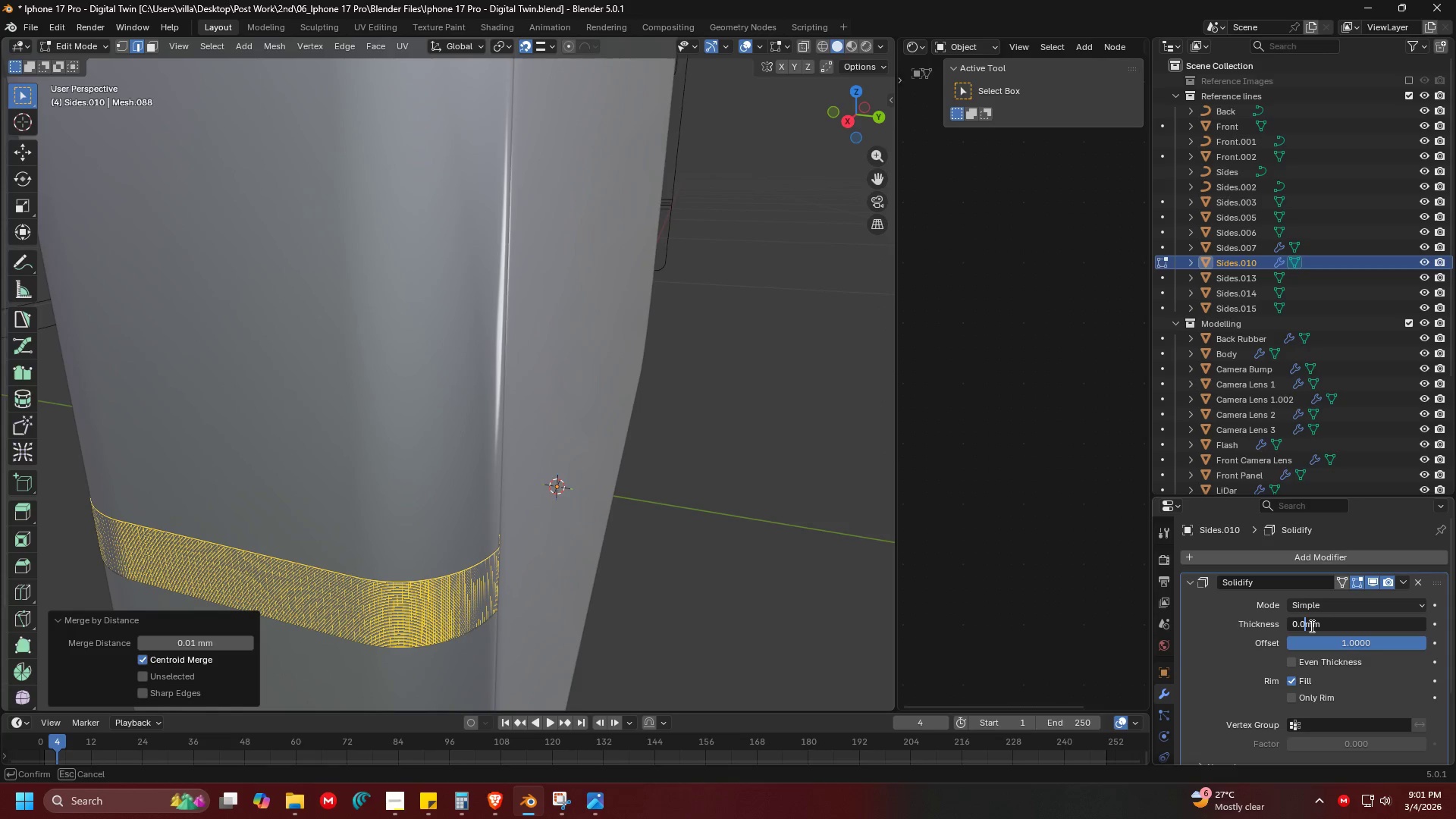 
key(5)
 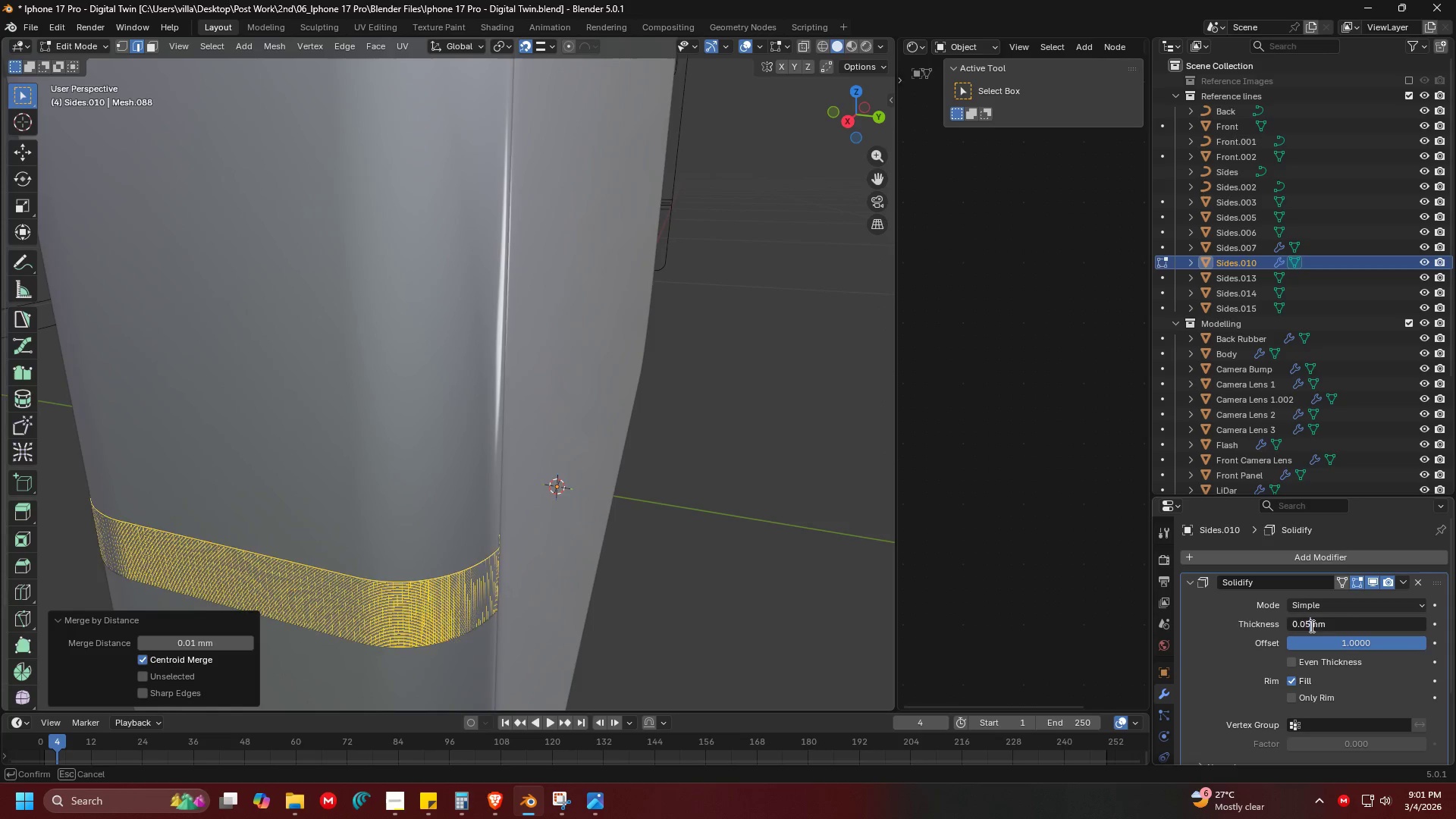 
key(Enter)
 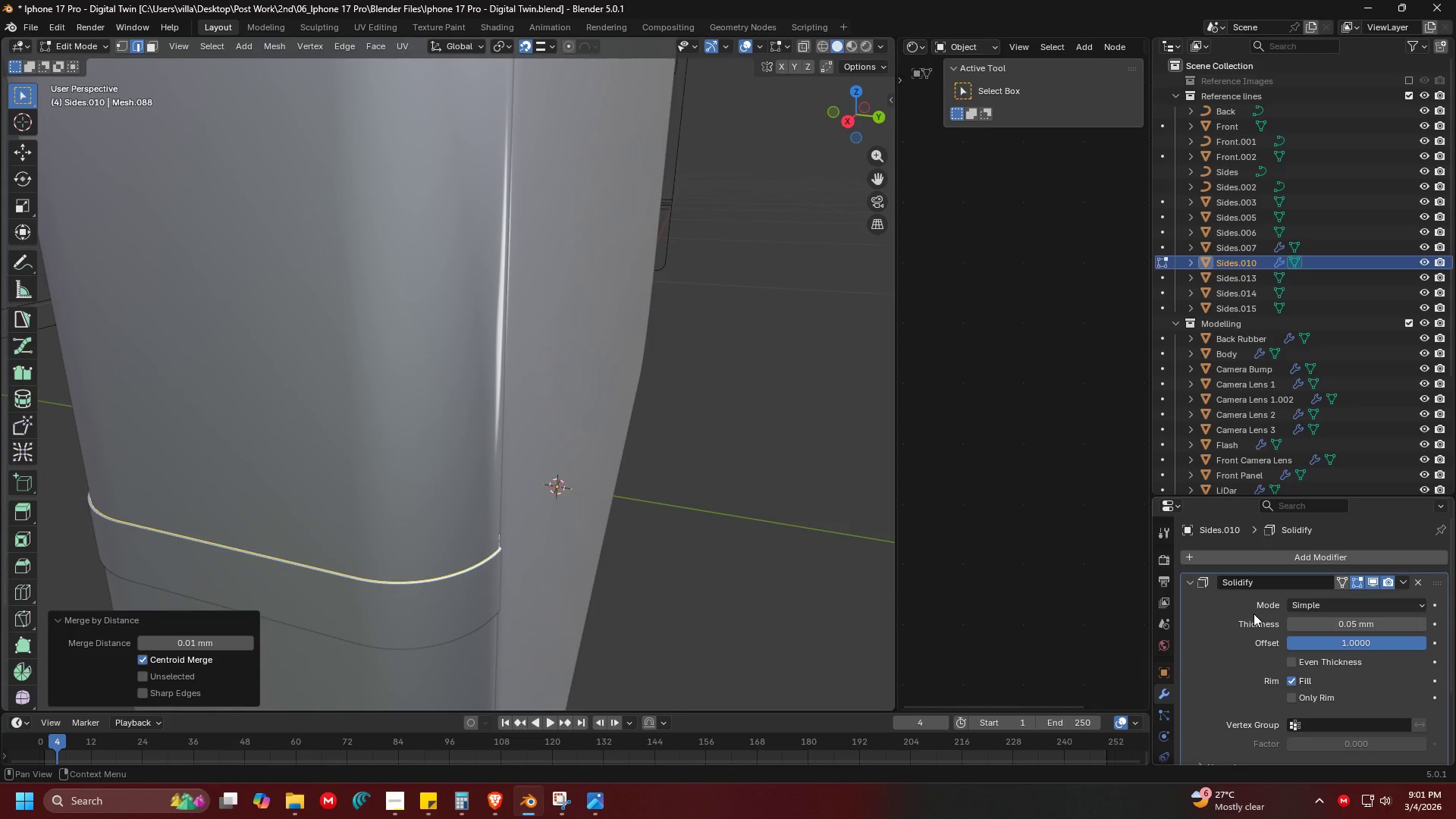 
key(Shift+ShiftLeft)
 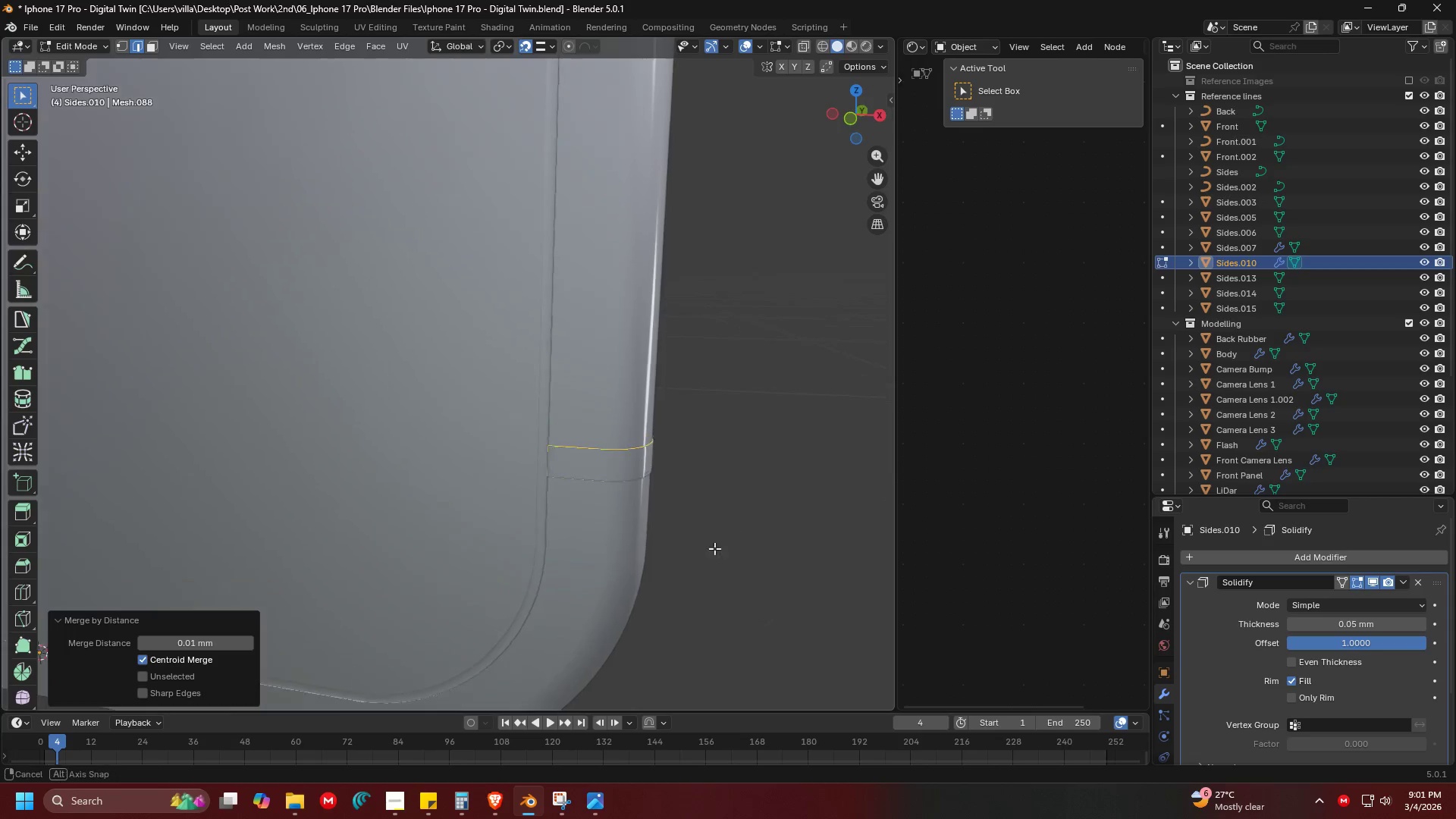 
scroll: coordinate [792, 522], scroll_direction: none, amount: 0.0
 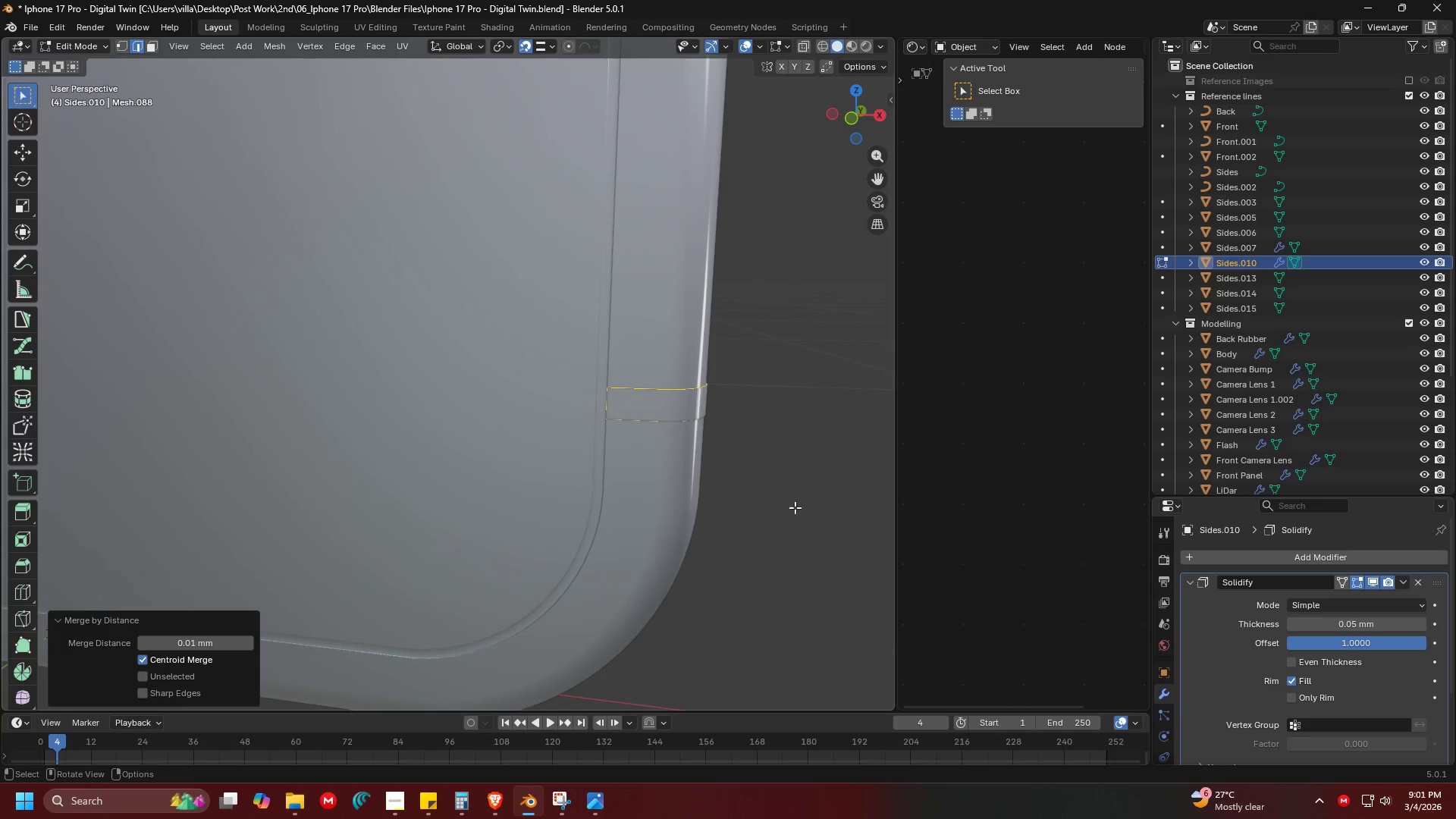 
key(Shift+ShiftLeft)
 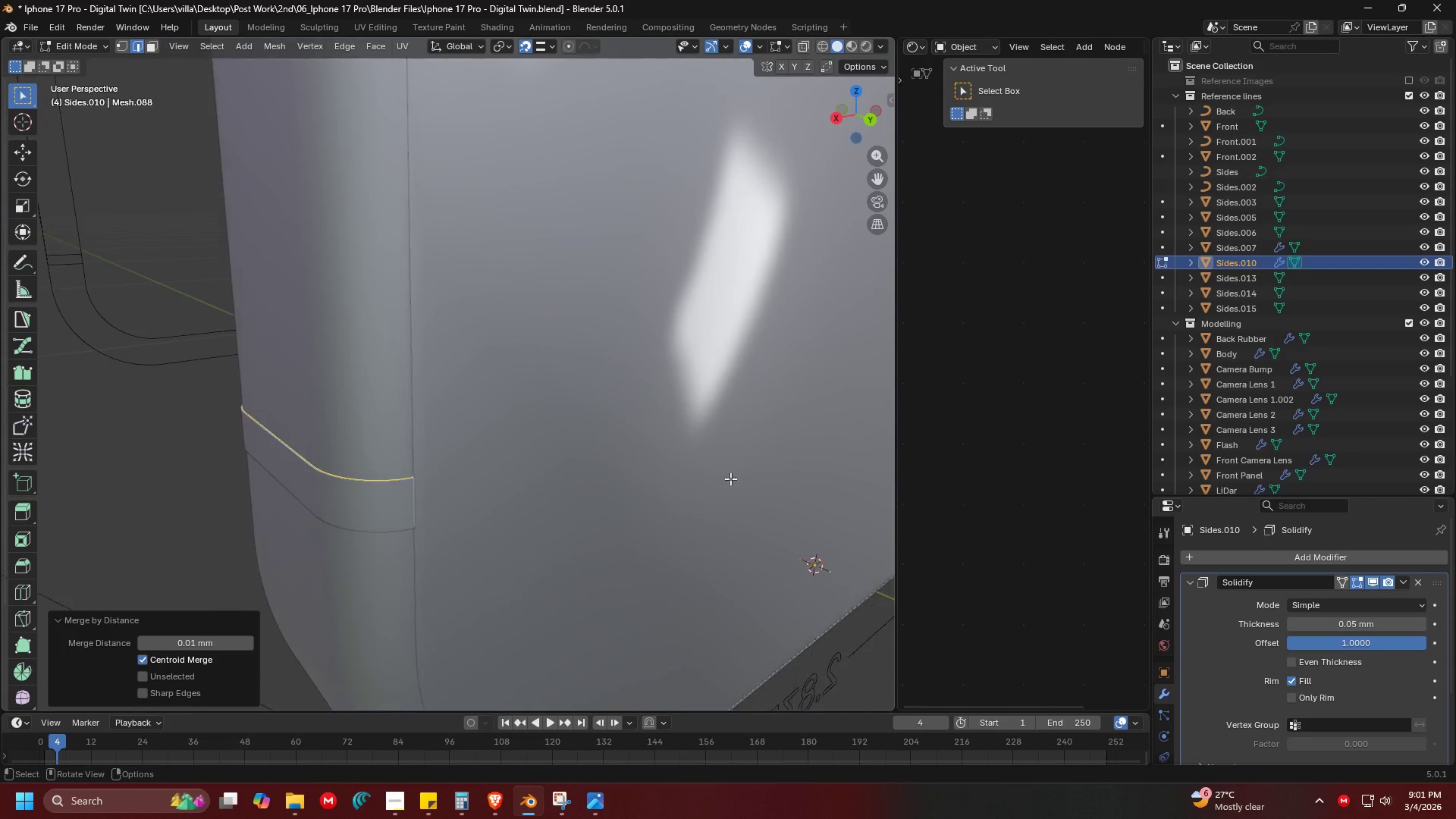 
key(Tab)
 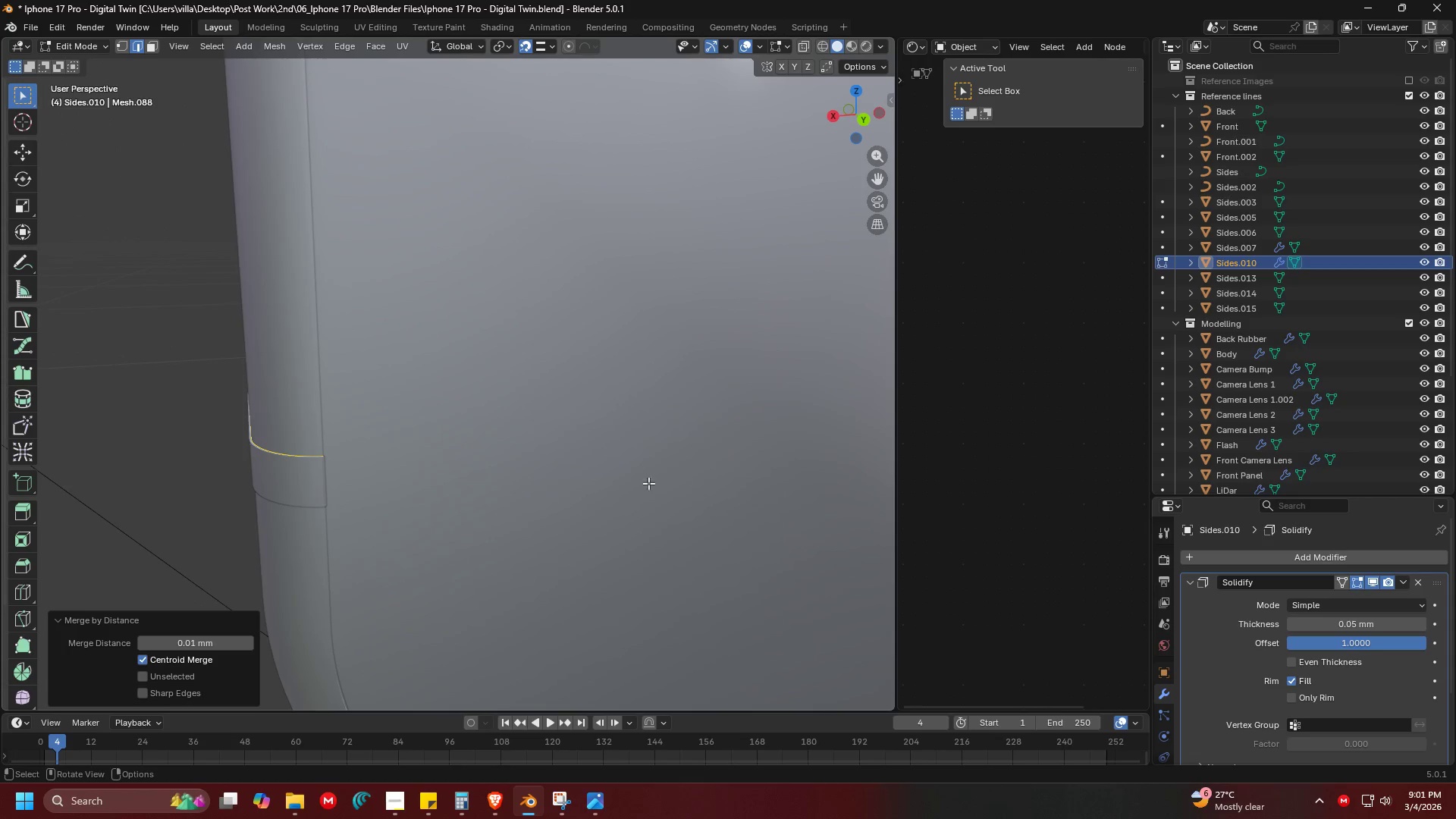 
scroll: coordinate [747, 479], scroll_direction: up, amount: 5.0
 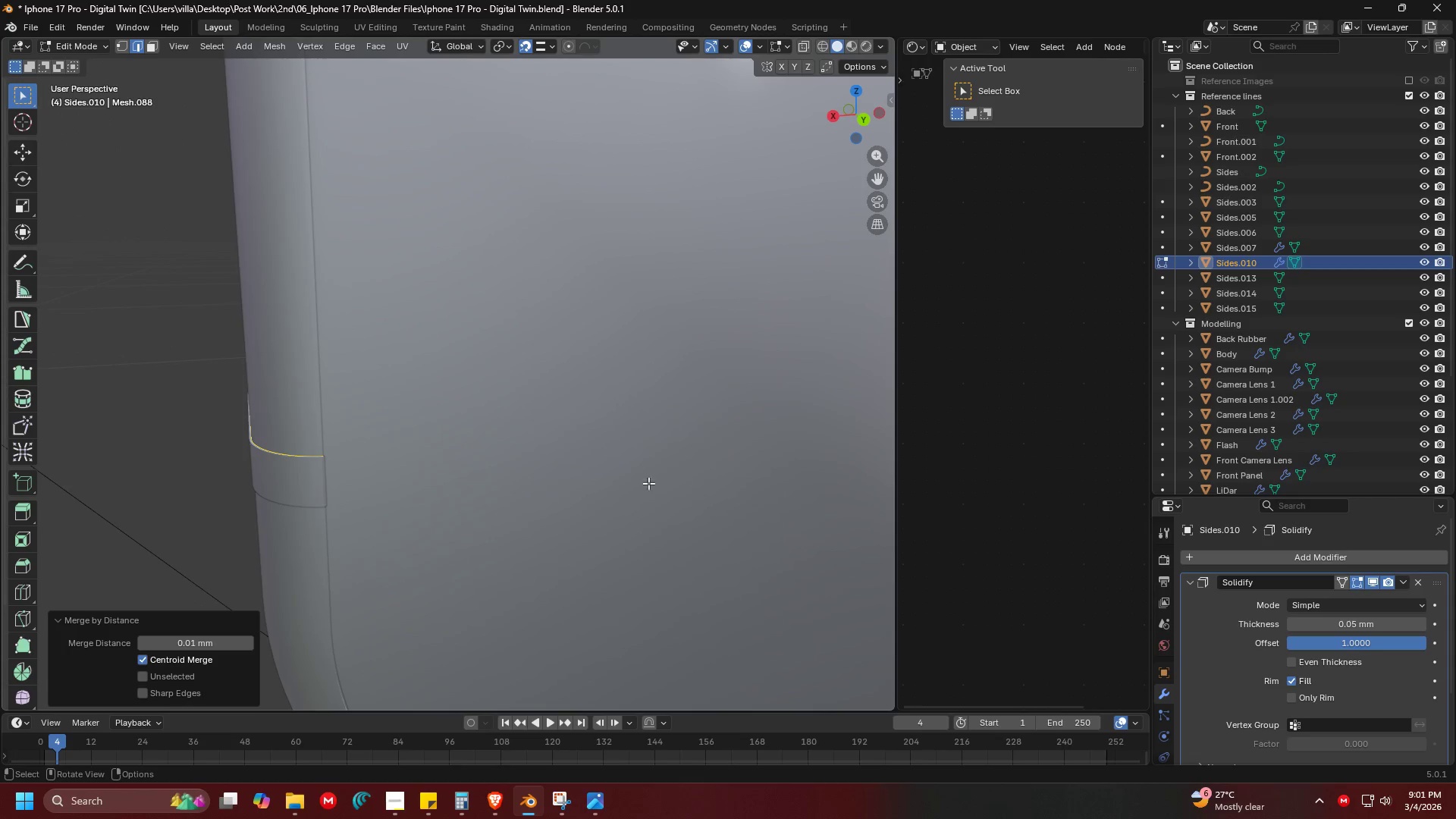 
key(Shift+ShiftLeft)
 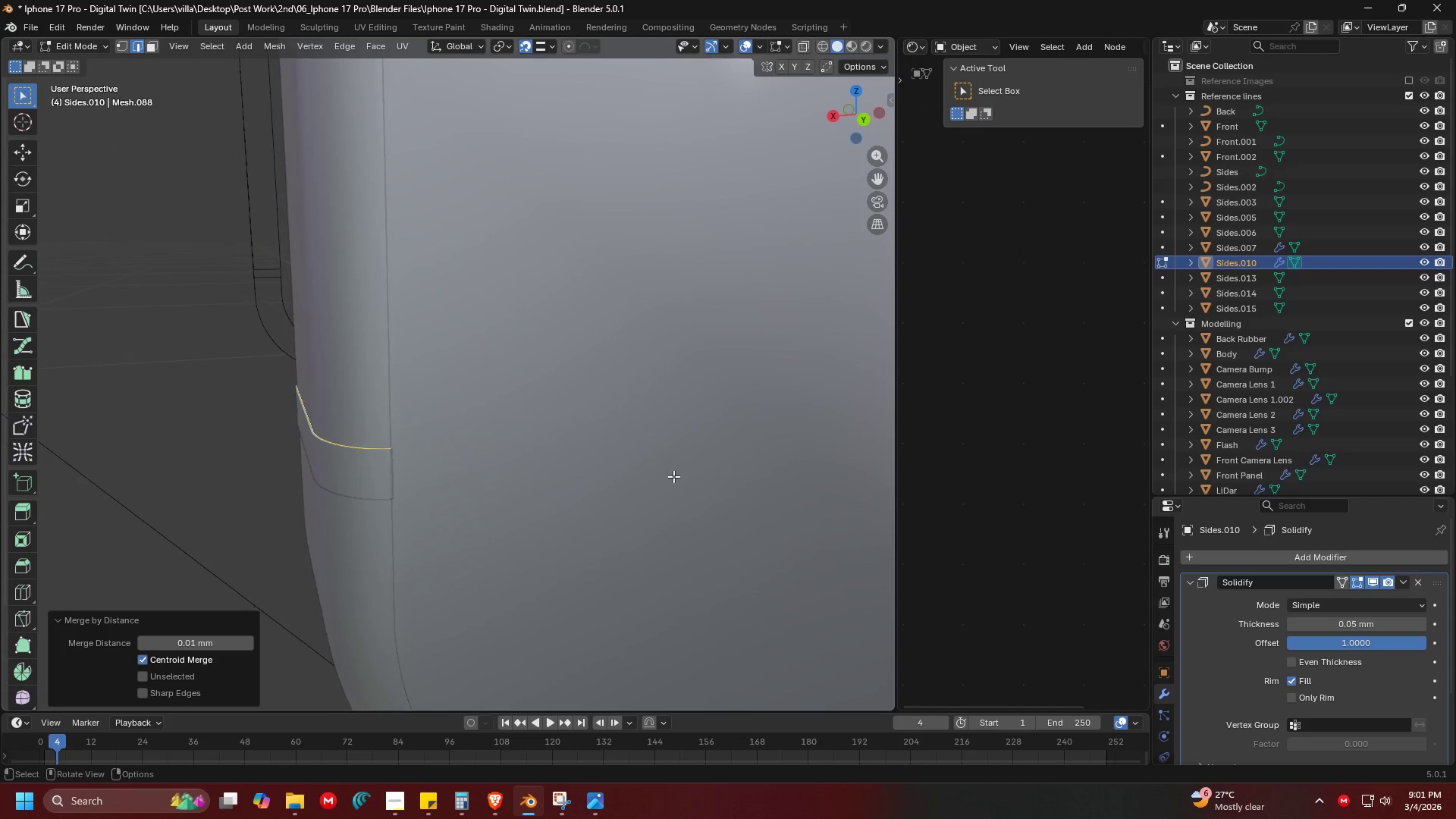 
key(Tab)
 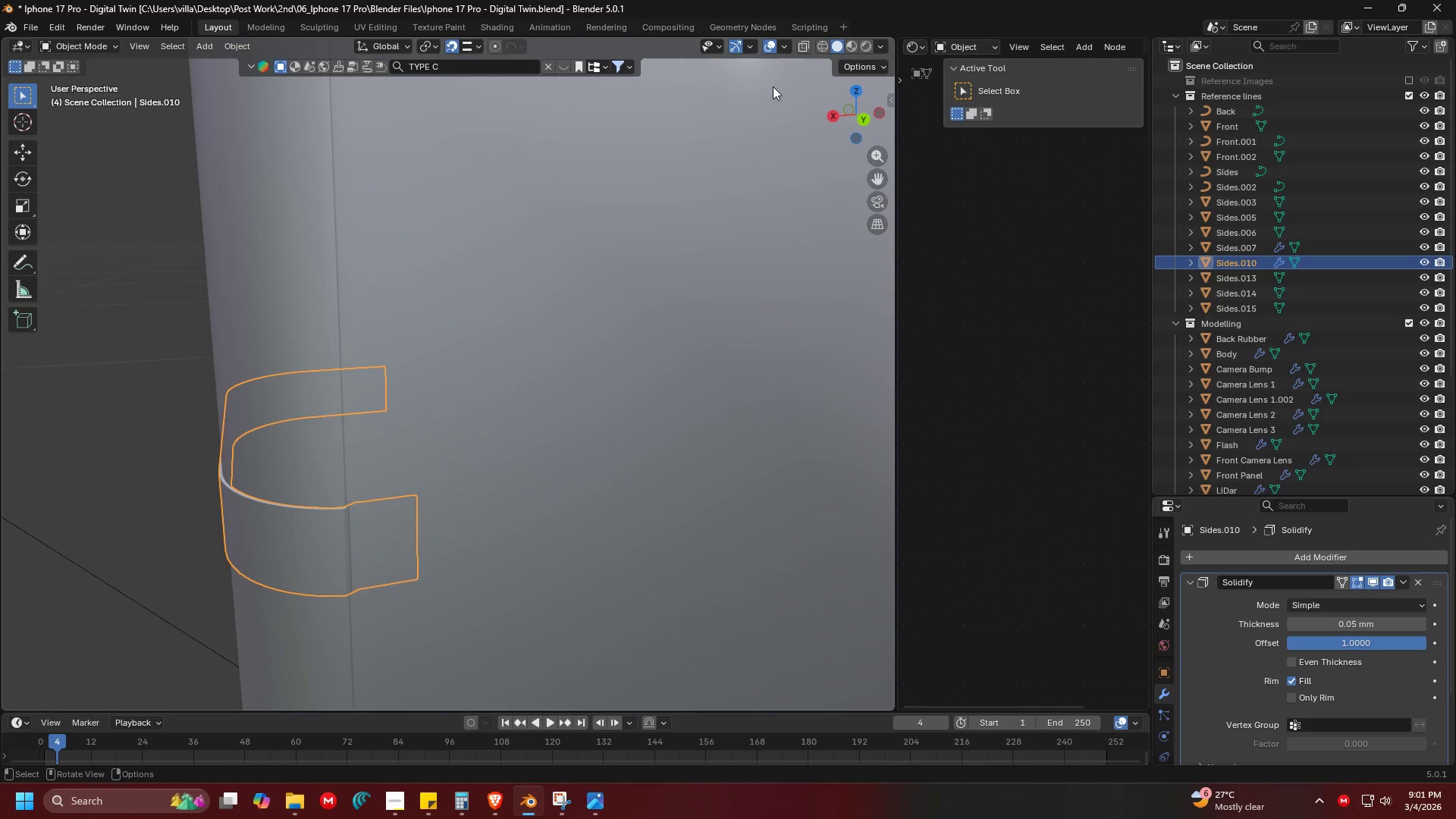 
scroll: coordinate [673, 476], scroll_direction: up, amount: 2.0
 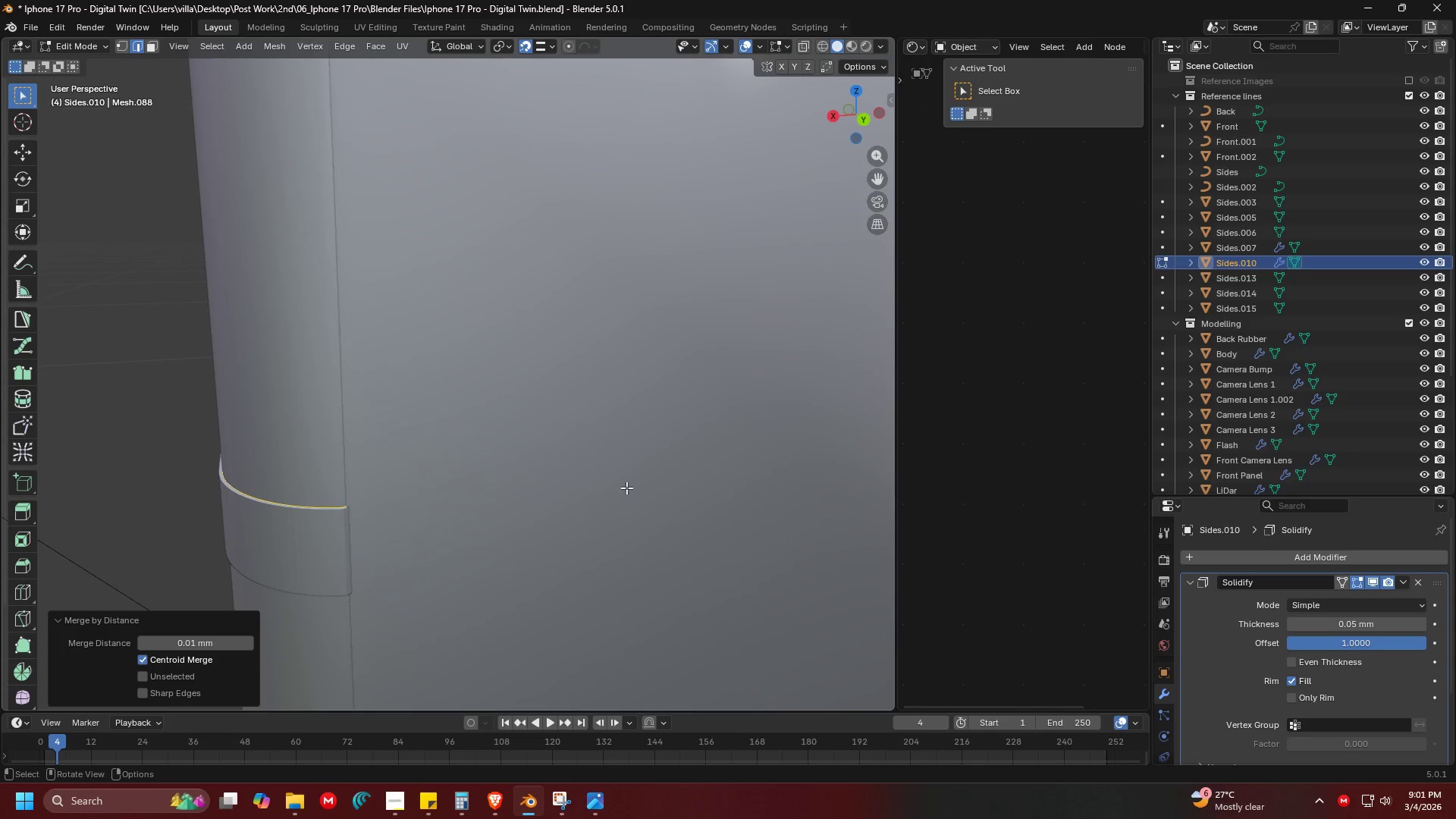 
key(Tab)
 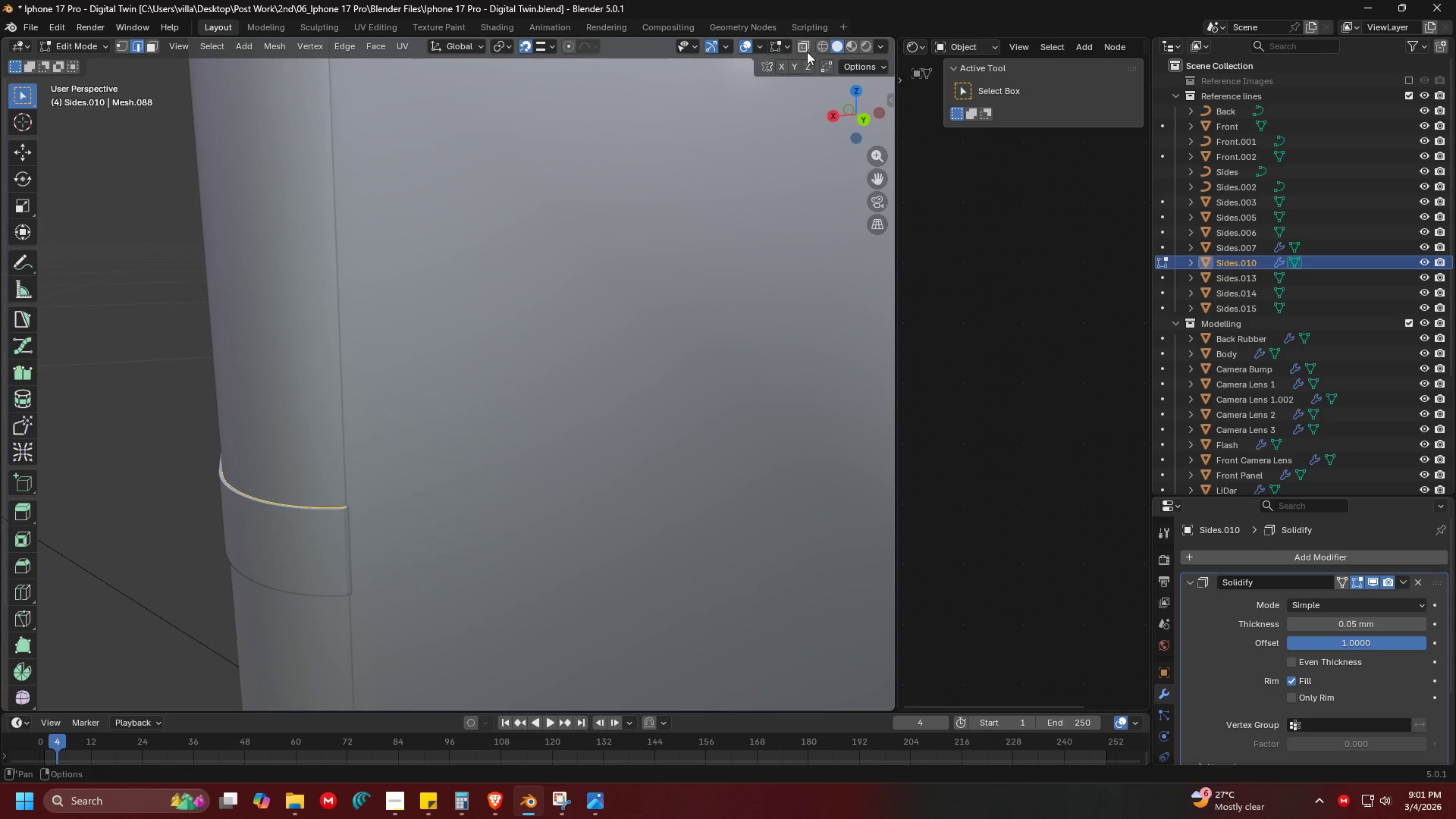 
left_click([809, 46])
 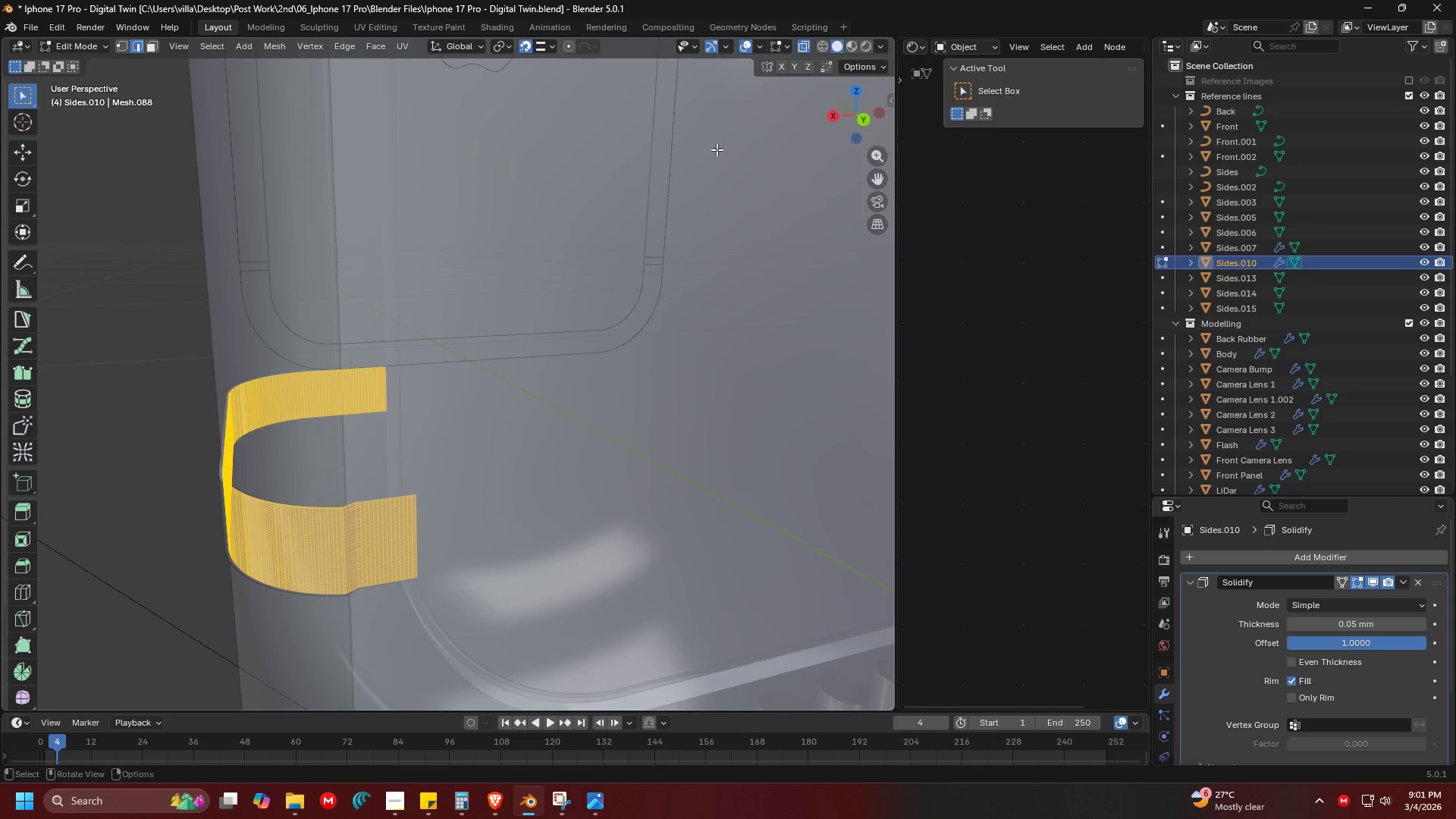 
key(Shift+ShiftLeft)
 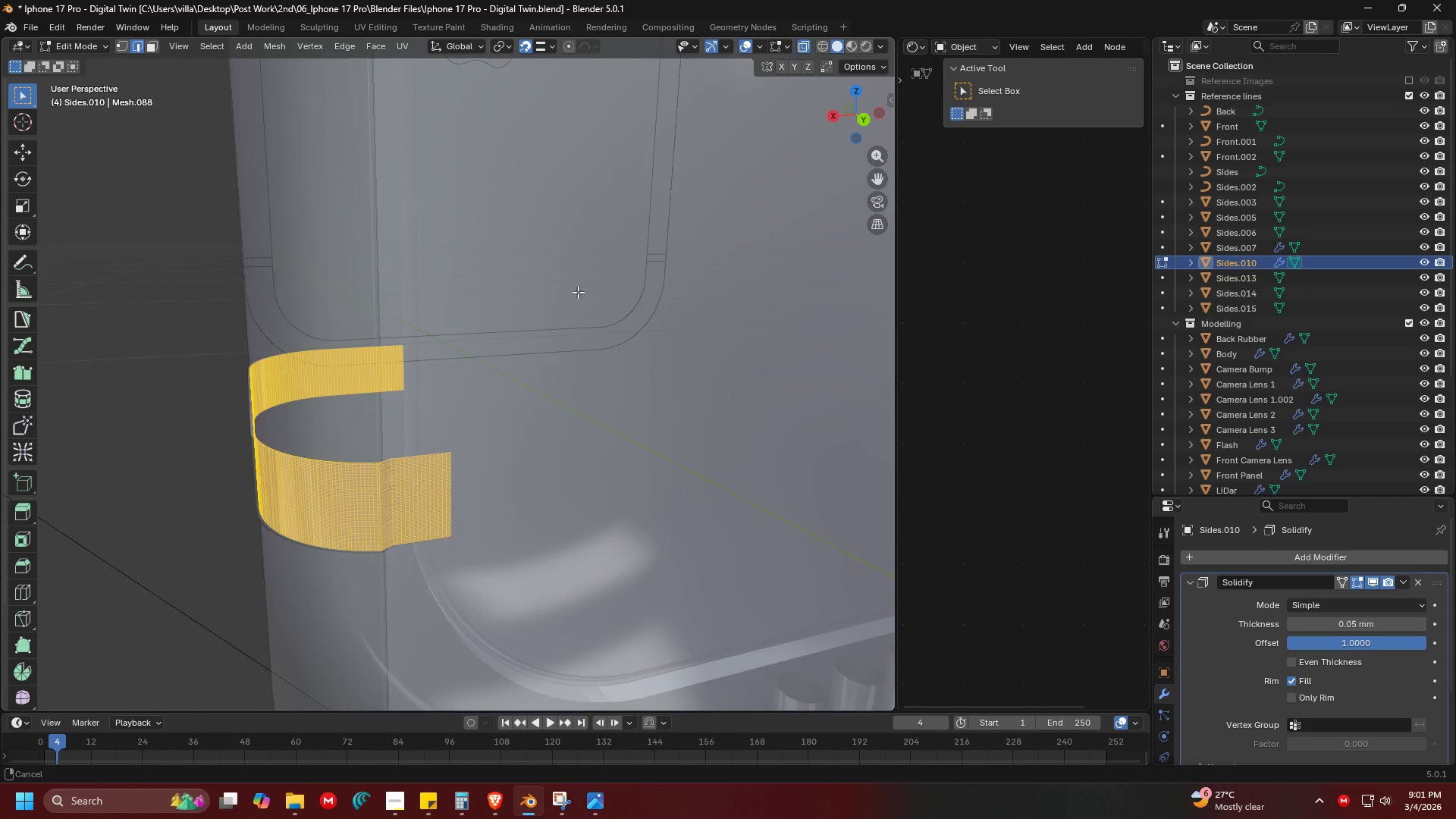 
scroll: coordinate [589, 284], scroll_direction: up, amount: 2.0
 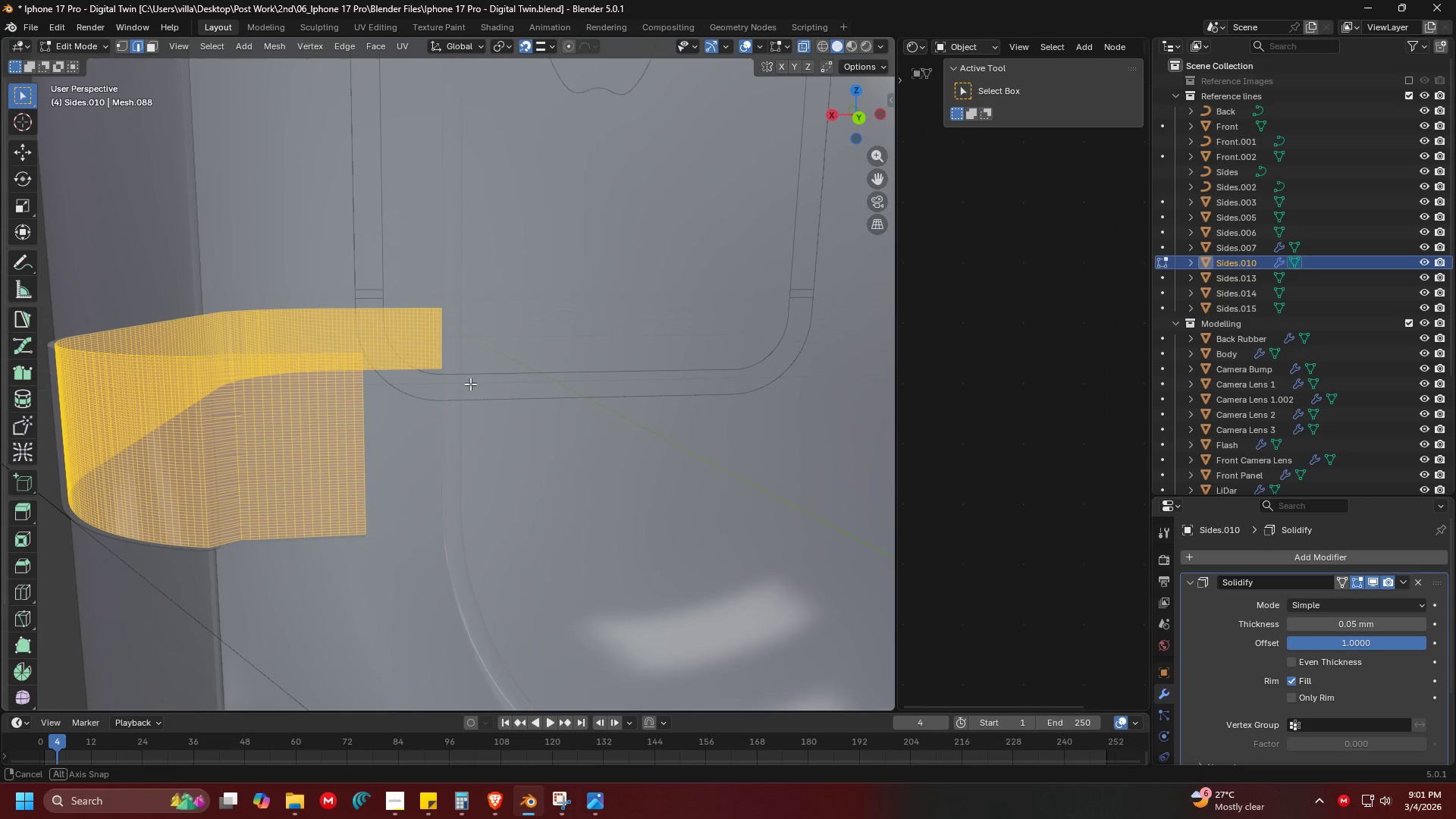 
key(Shift+ShiftLeft)
 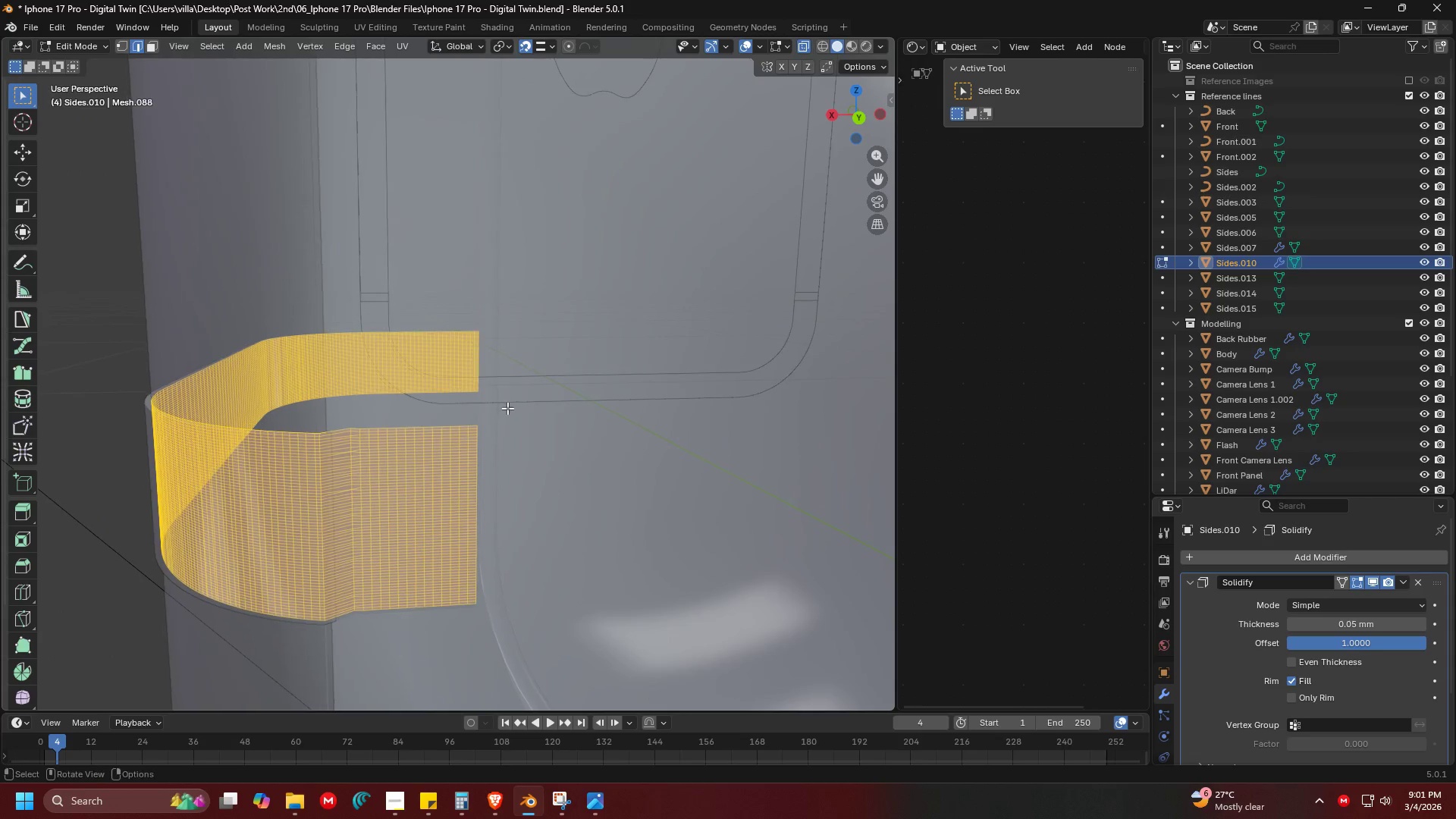 
key(1)
 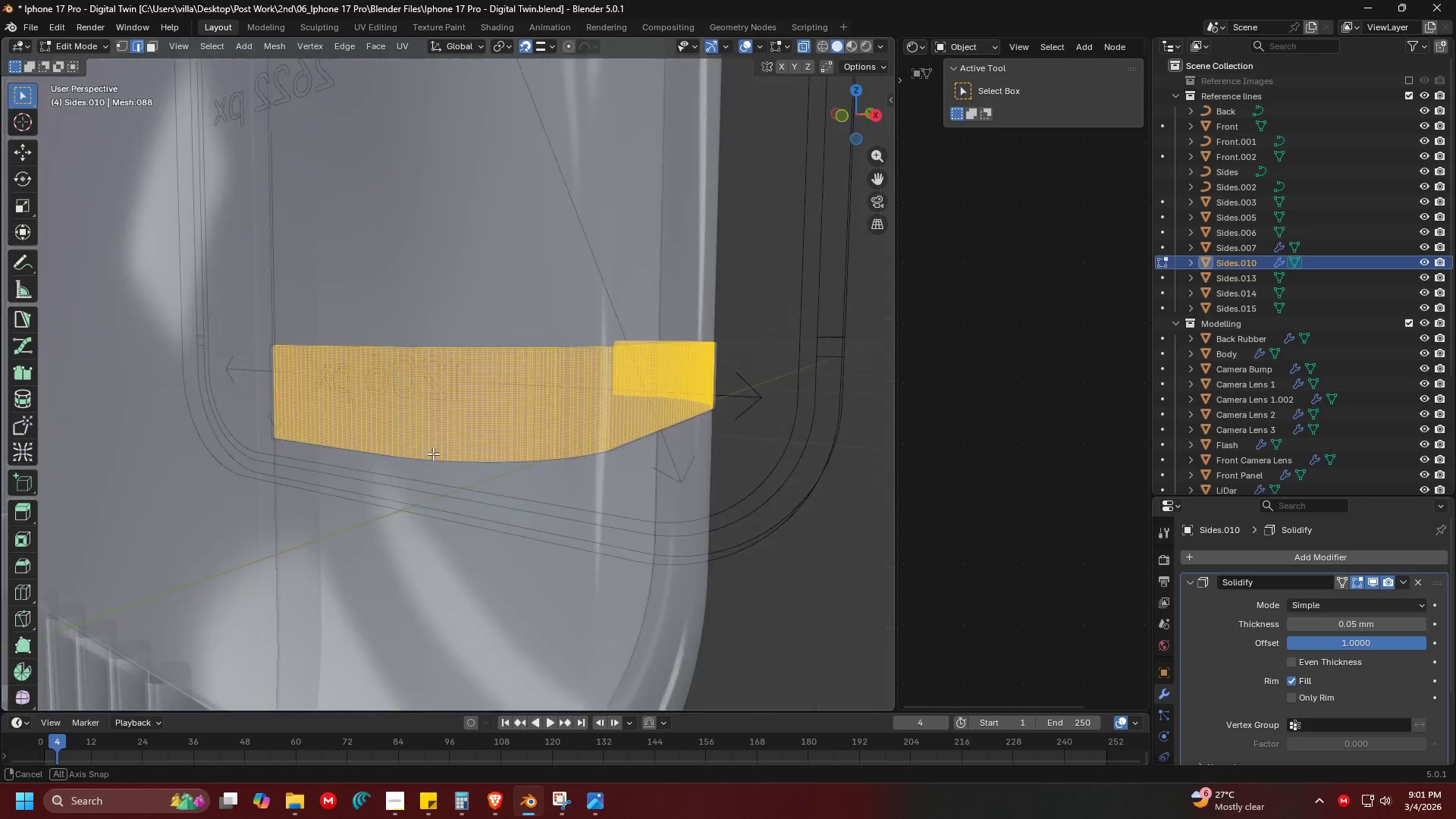 
key(Shift+ShiftLeft)
 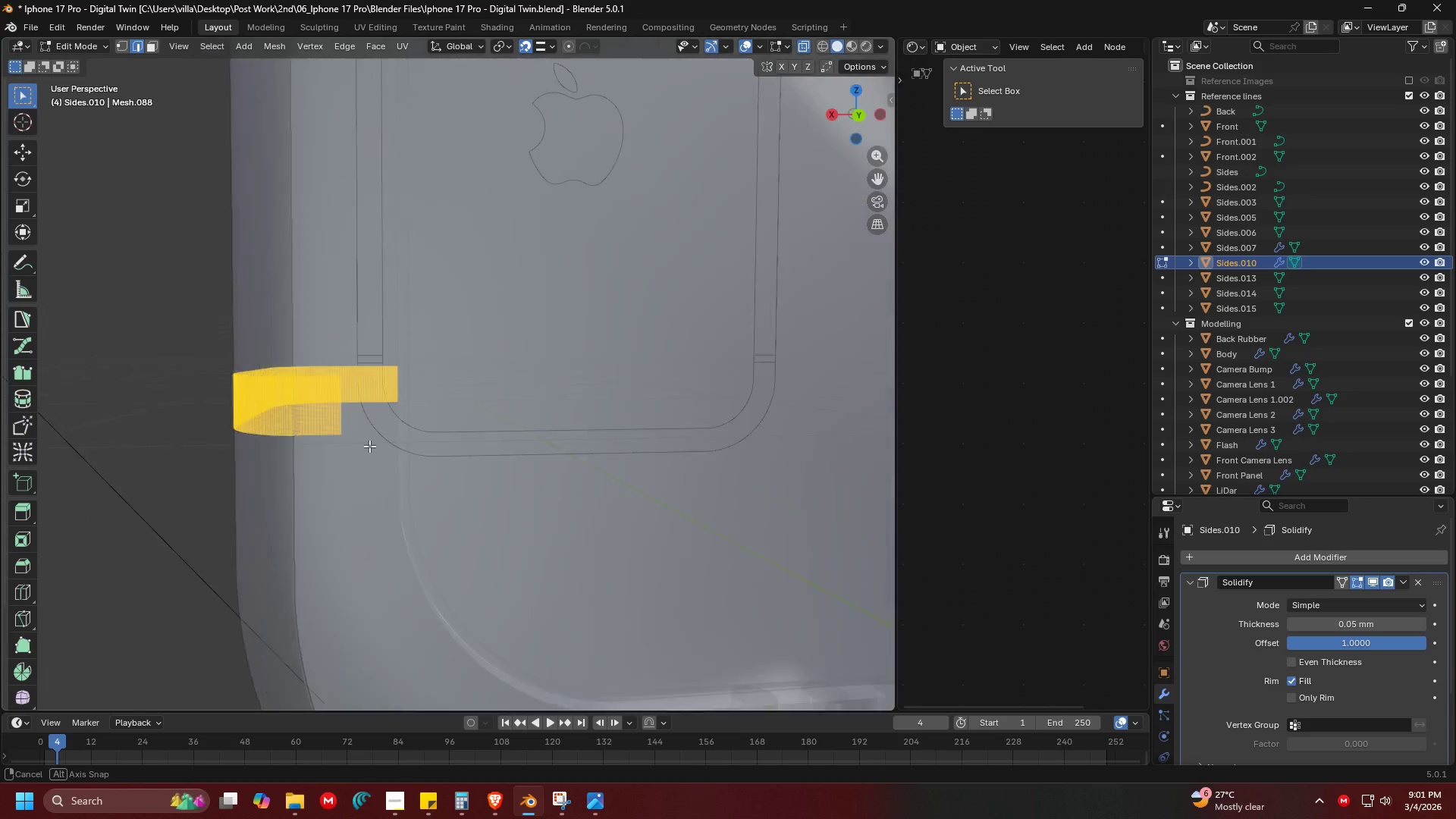 
key(Shift+ShiftLeft)
 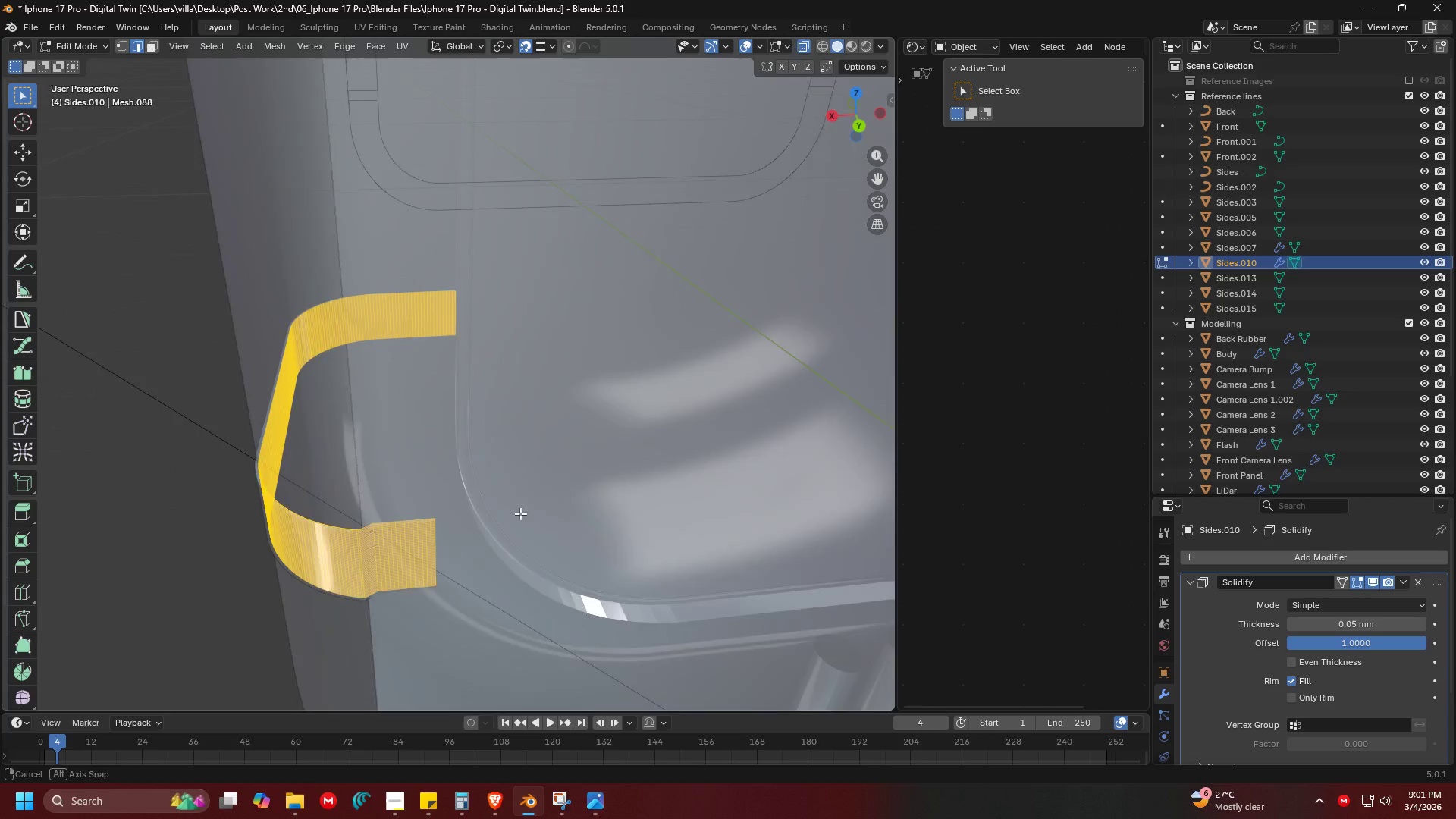 
scroll: coordinate [367, 444], scroll_direction: up, amount: 1.0
 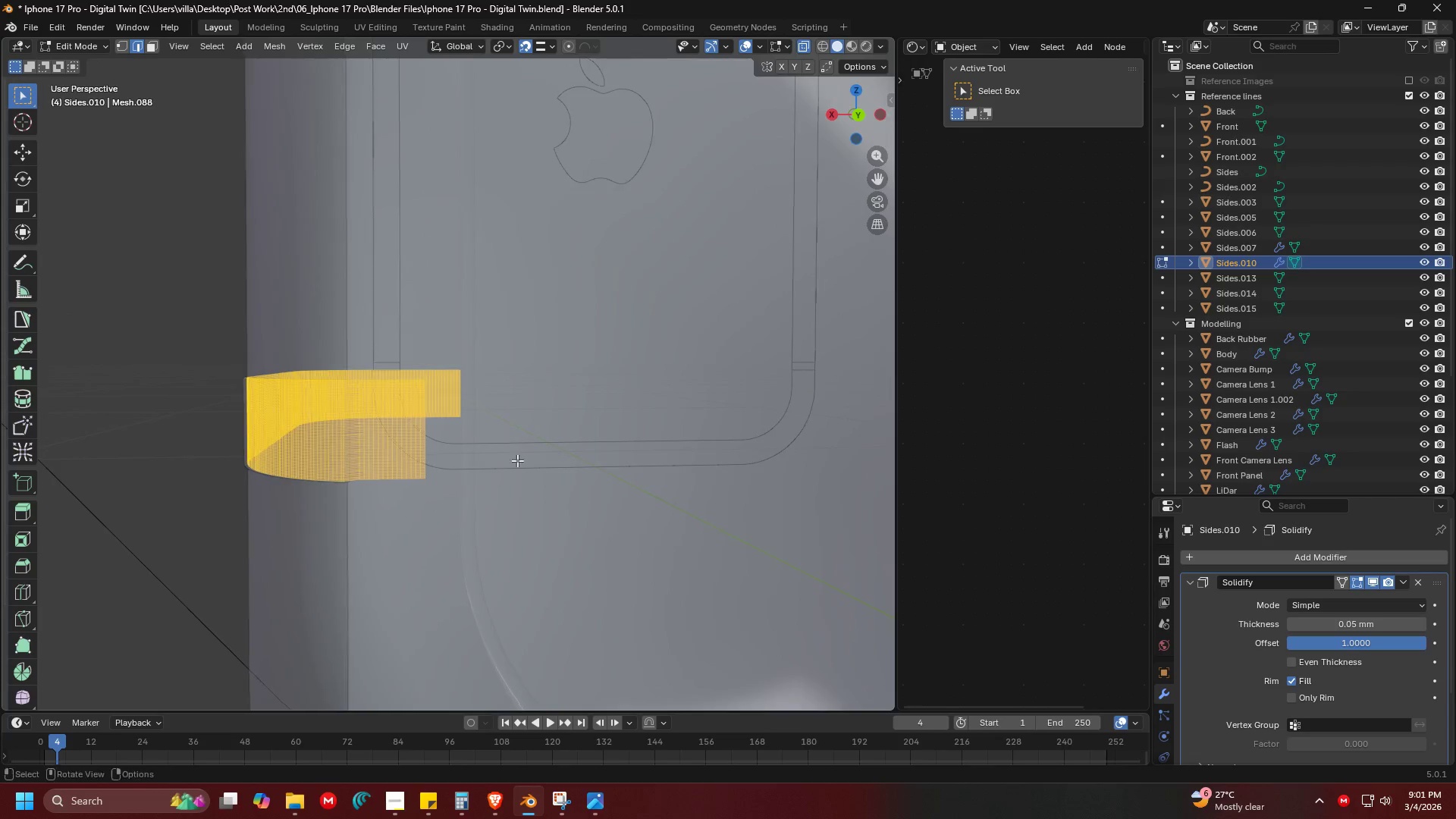 
key(Shift+ShiftLeft)
 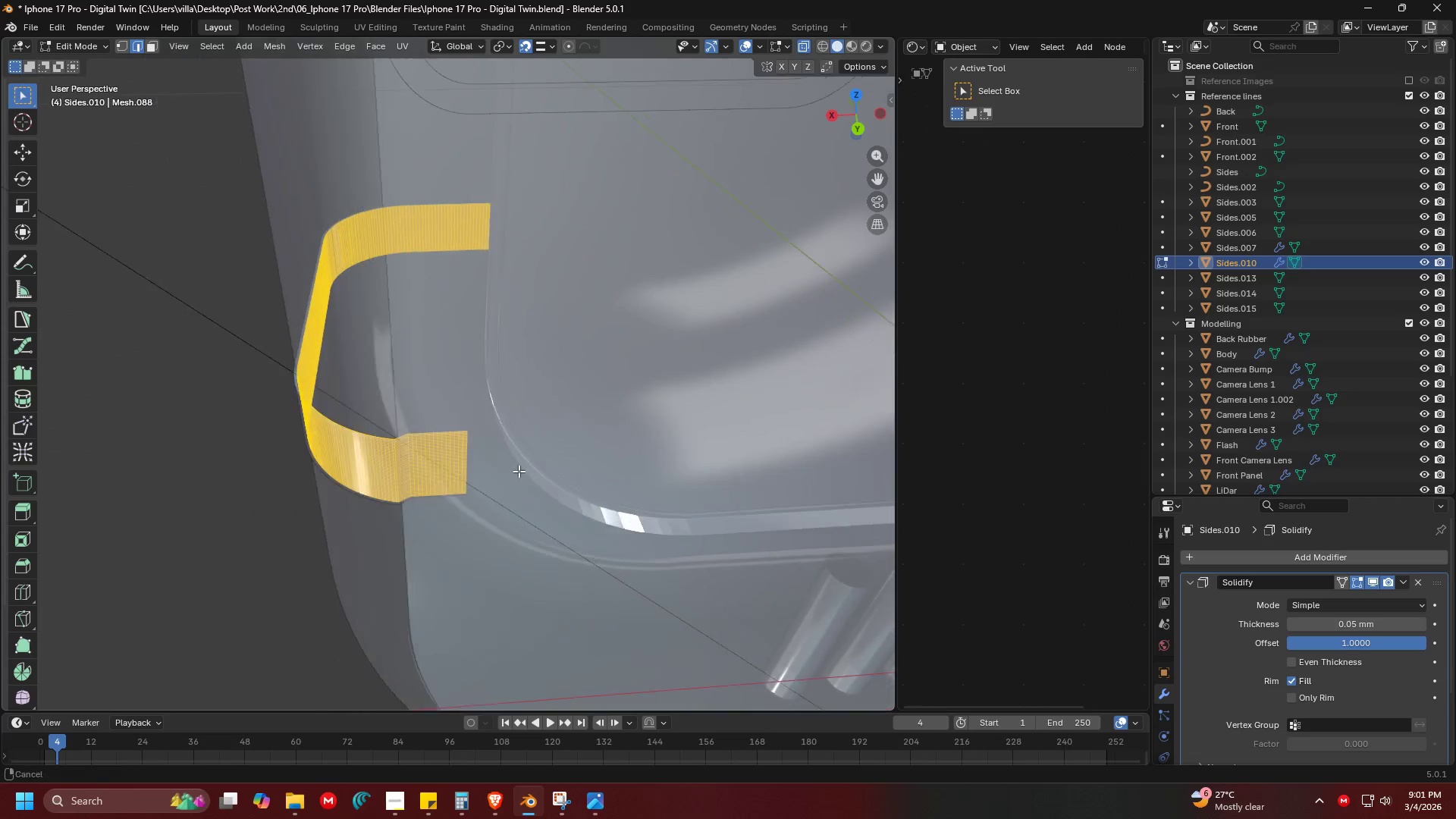 
scroll: coordinate [527, 463], scroll_direction: up, amount: 3.0
 